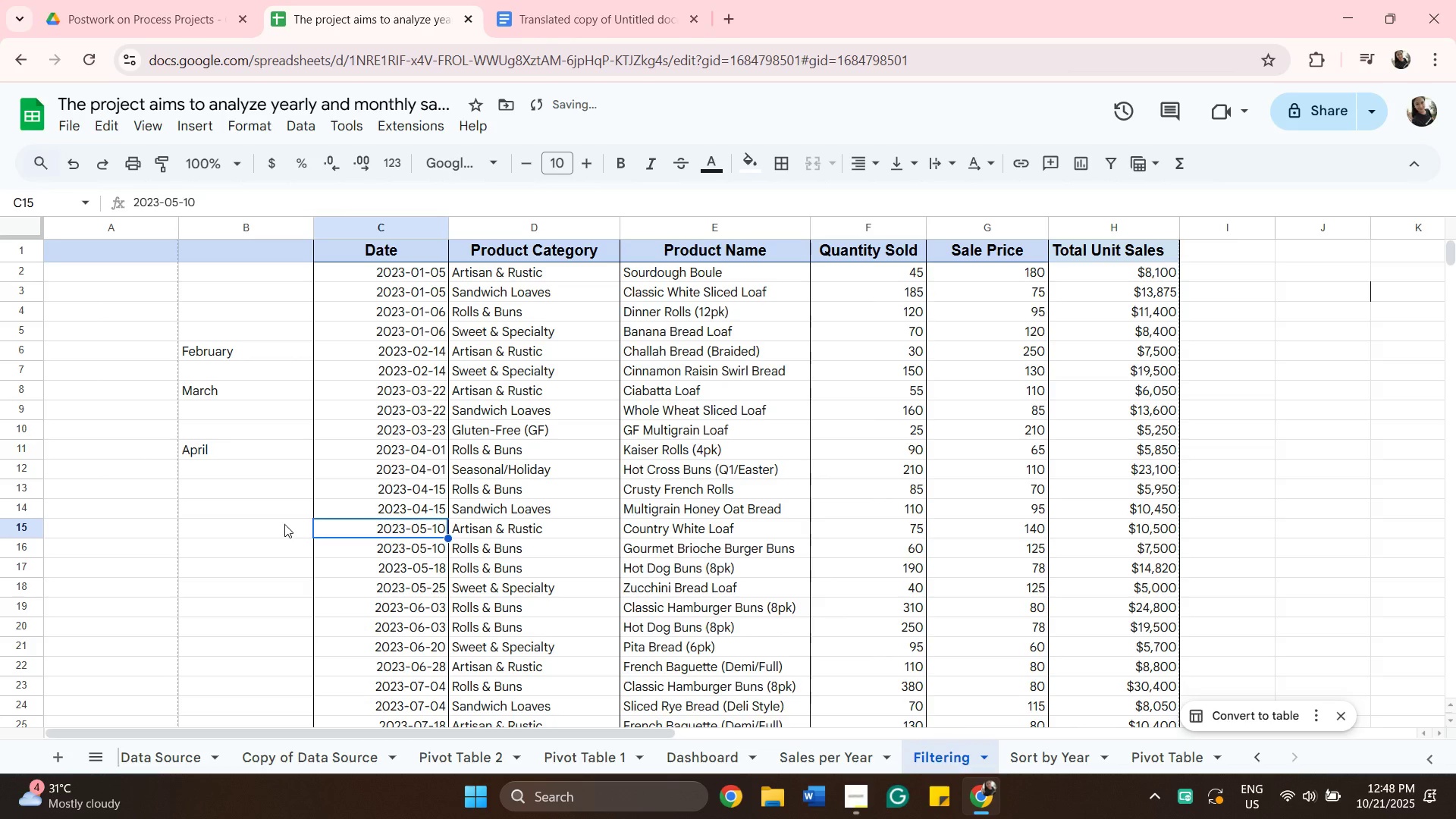 
left_click([284, 524])
 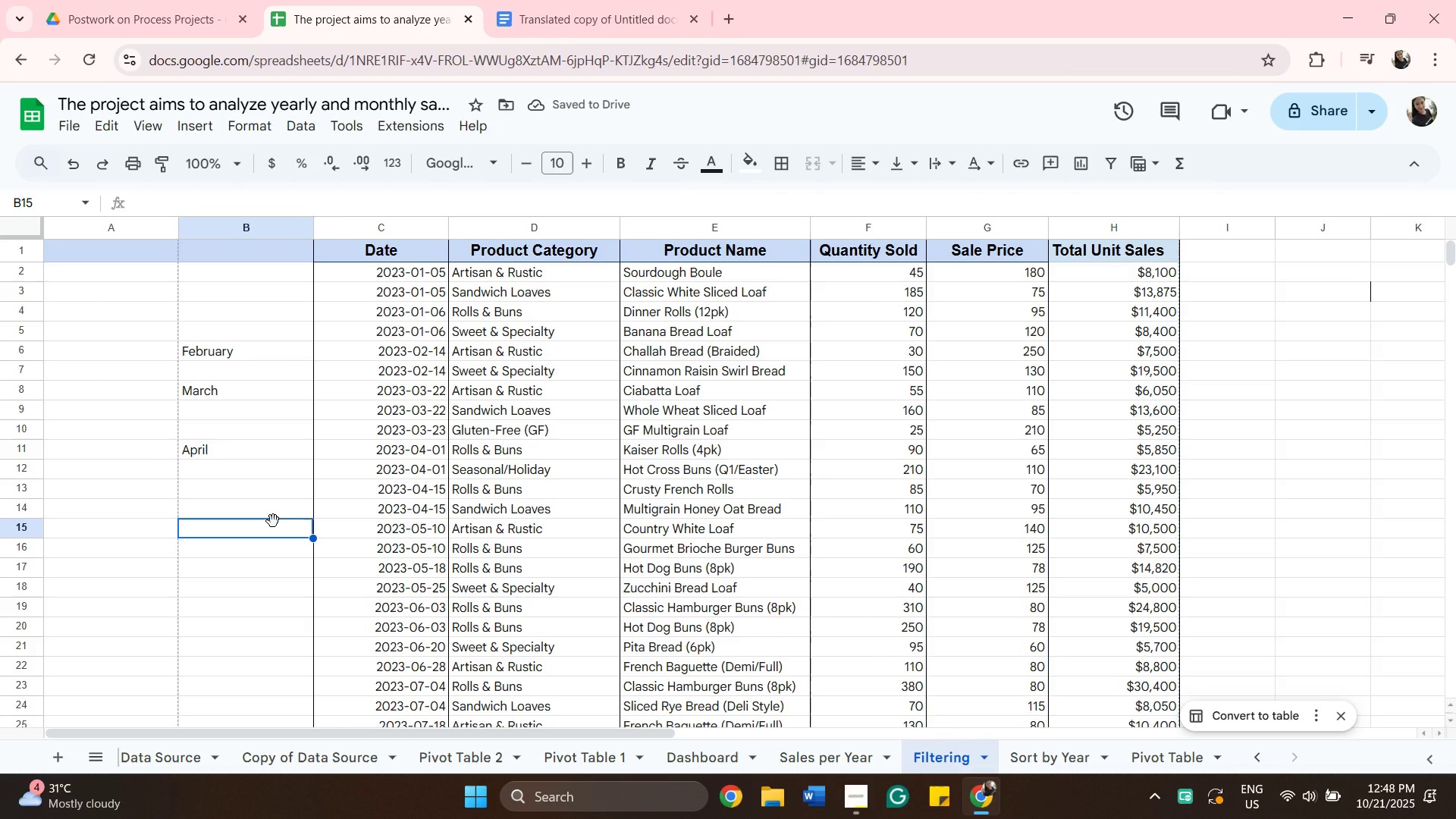 
type(May)
 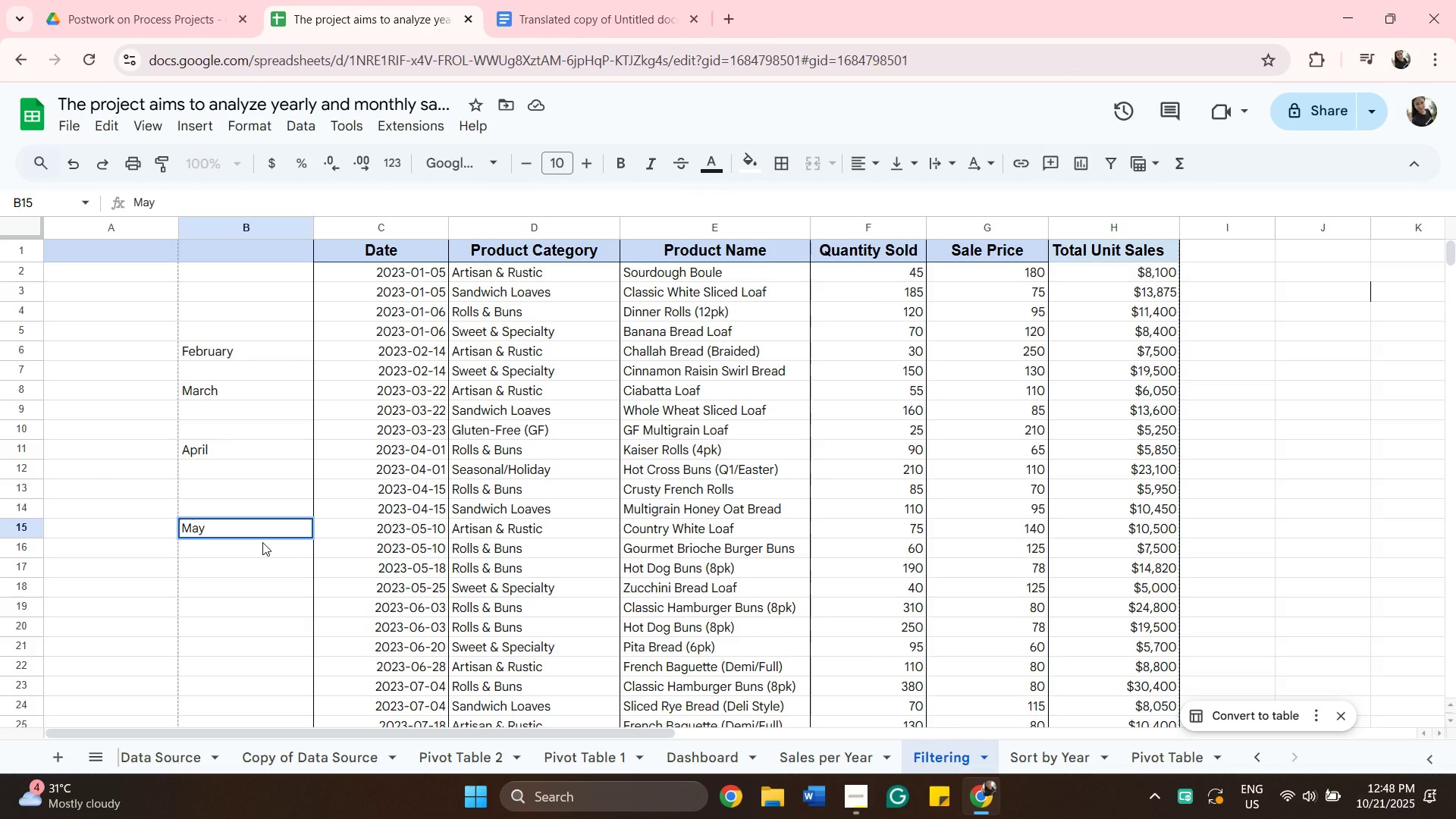 
scroll: coordinate [498, 432], scroll_direction: down, amount: 2.0
 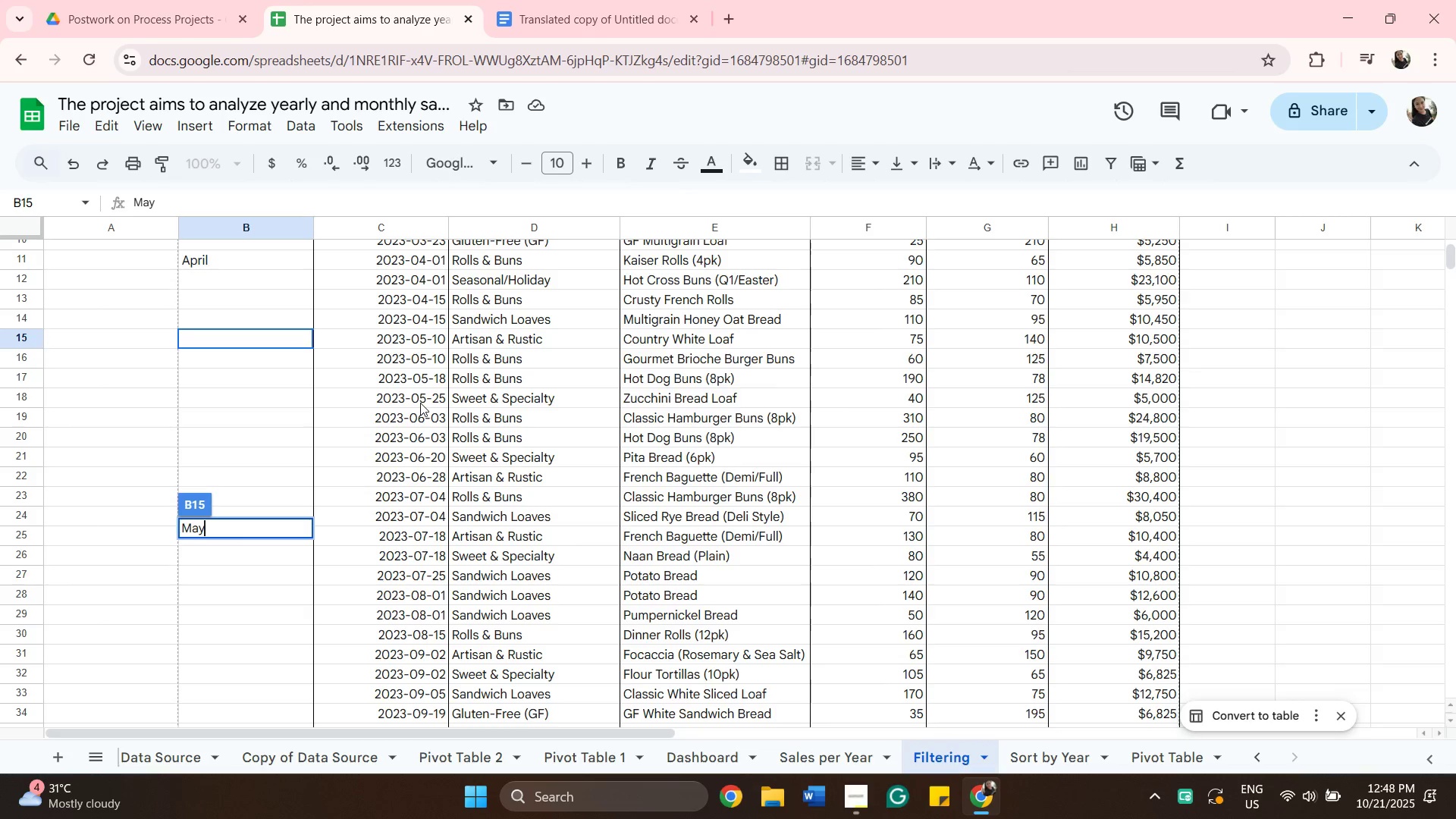 
left_click([413, 428])
 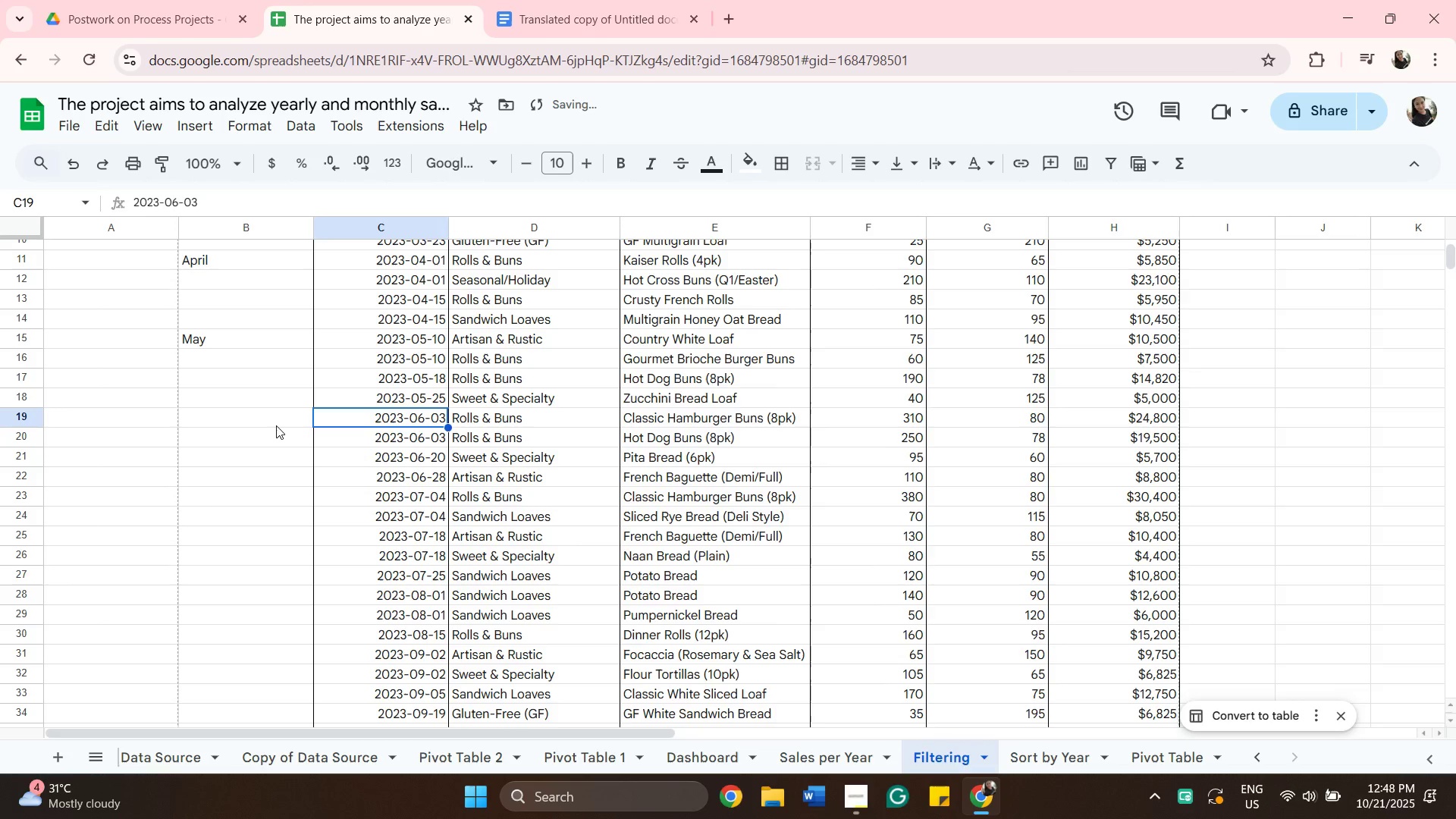 
left_click([276, 425])
 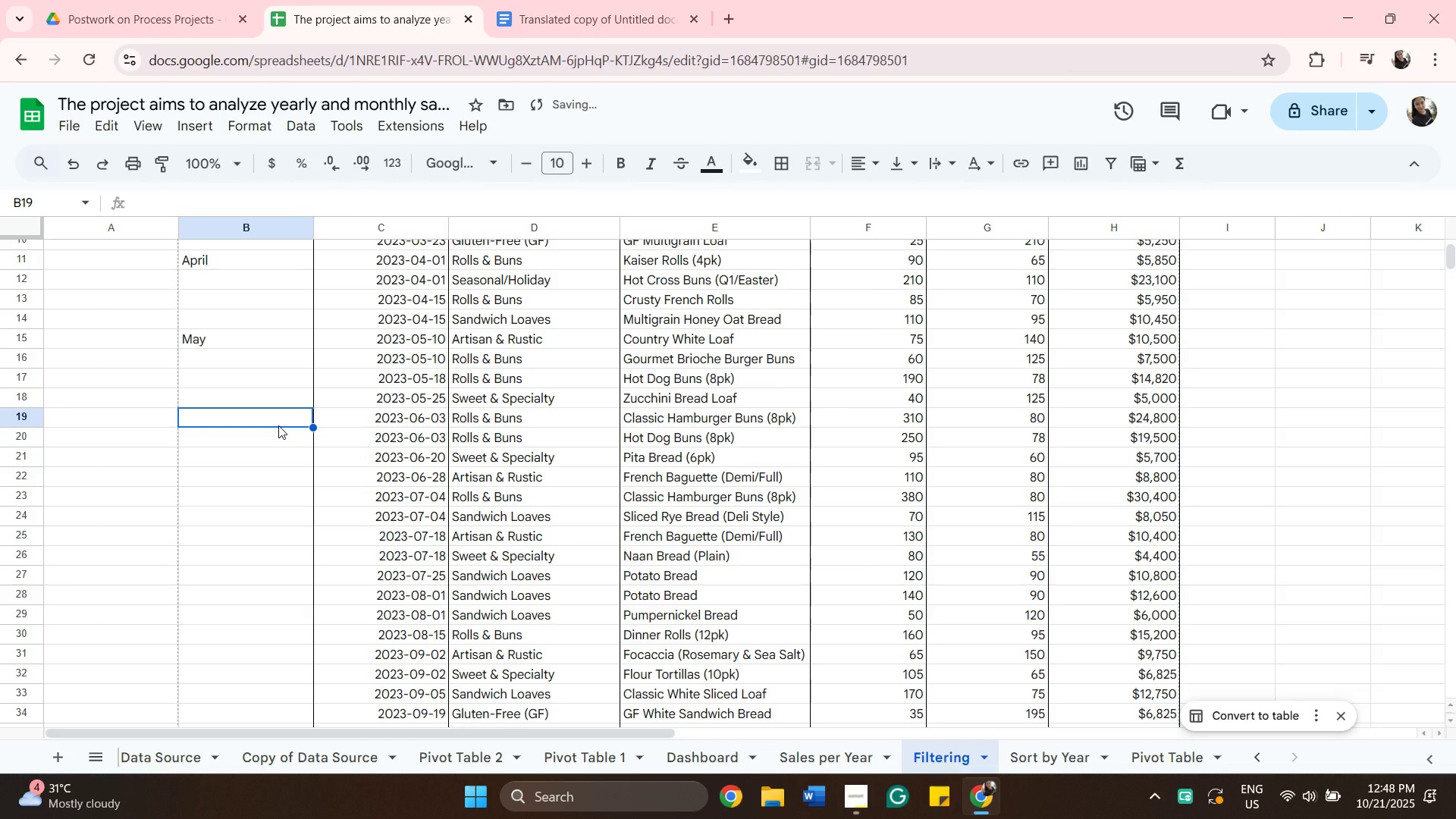 
type(June)
 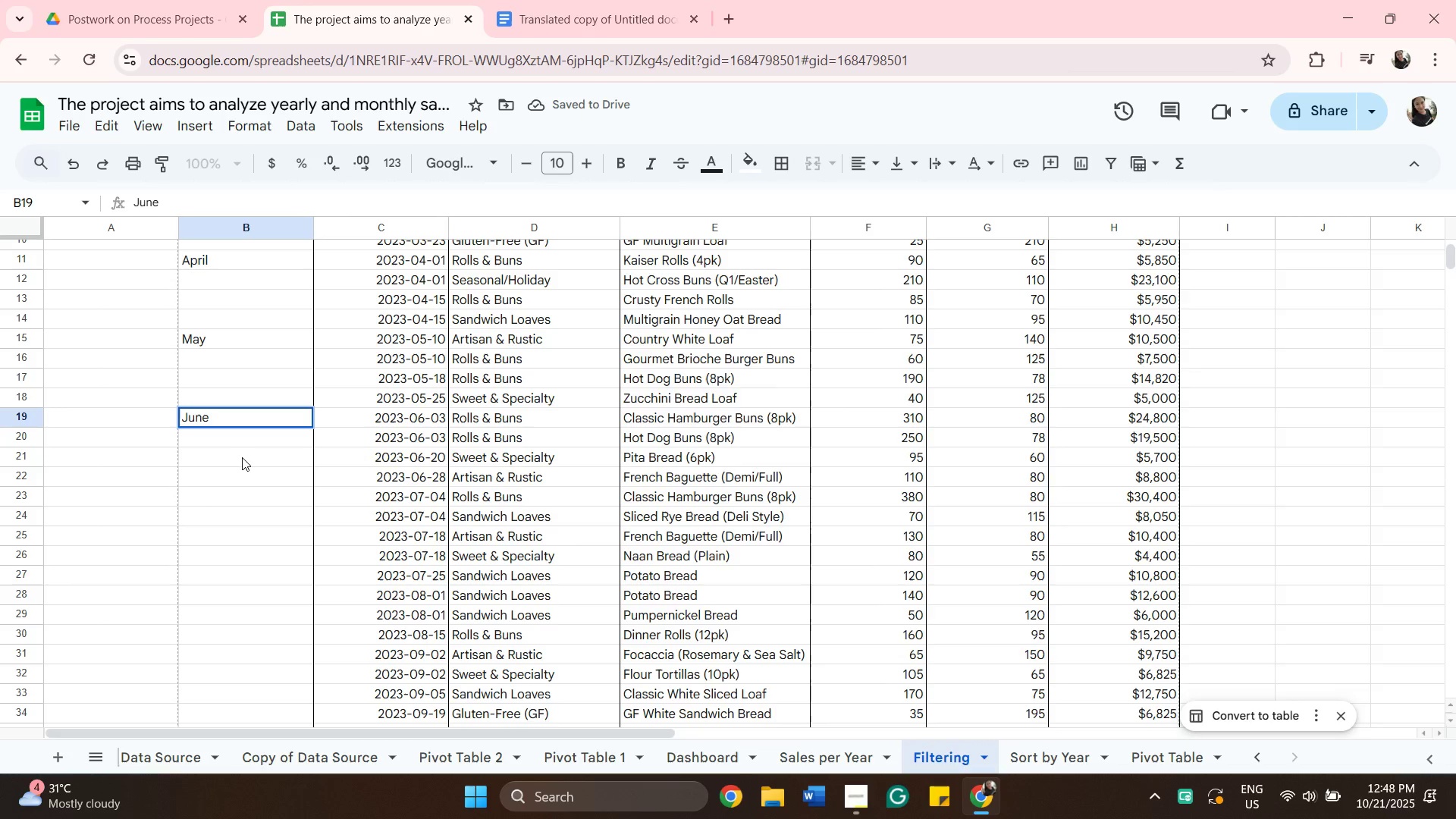 
scroll: coordinate [246, 457], scroll_direction: down, amount: 2.0
 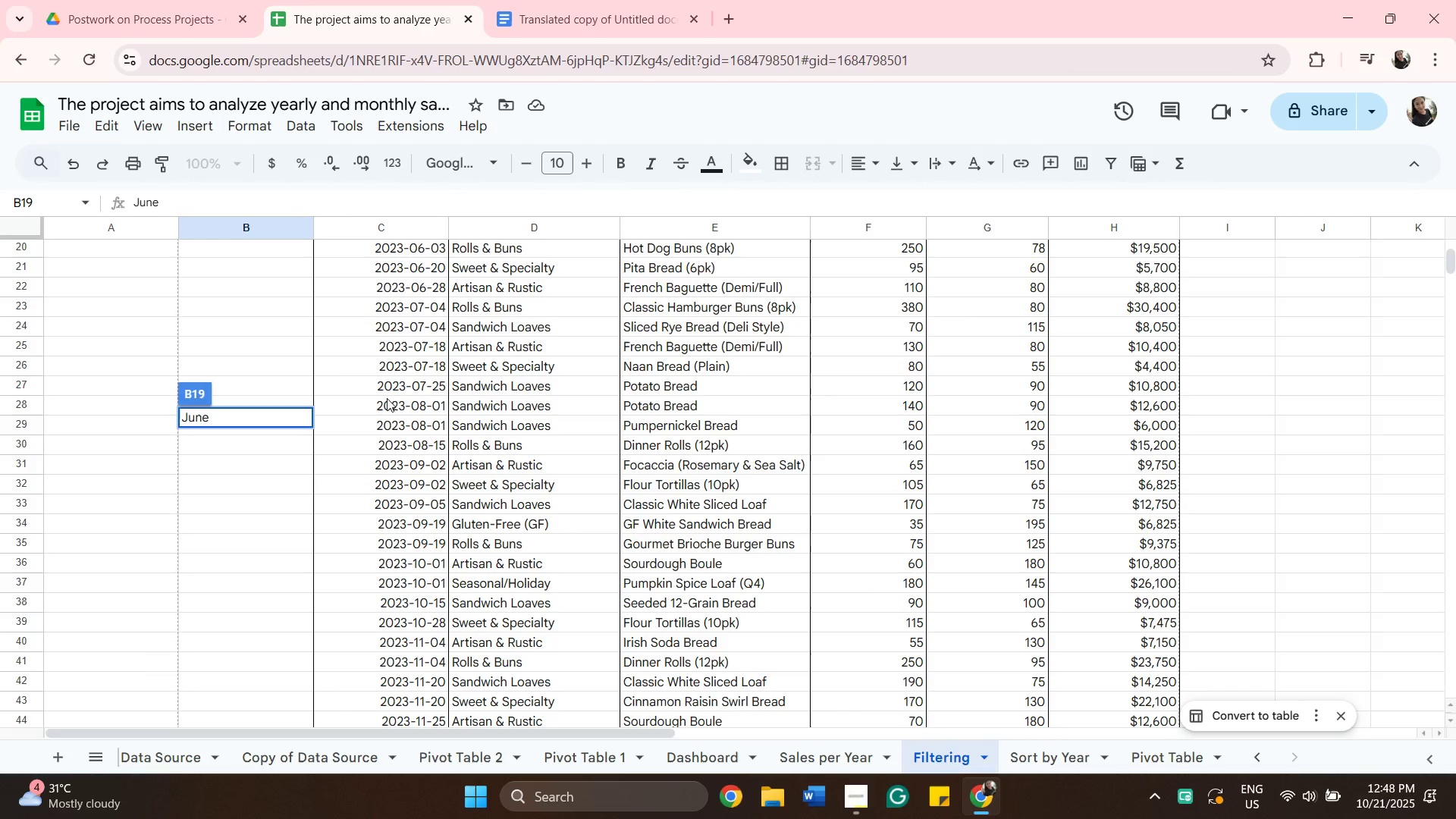 
left_click([399, 396])
 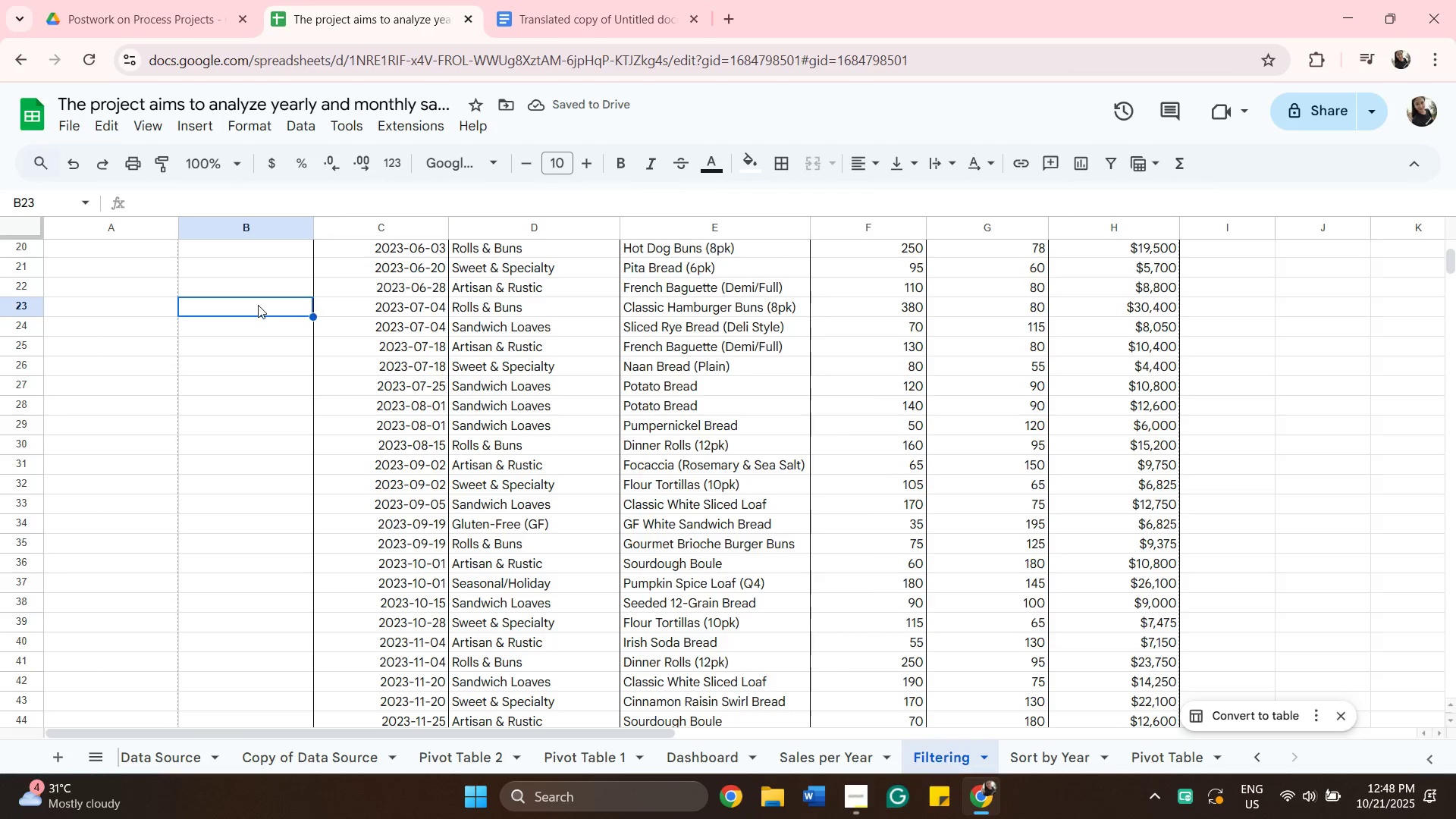 
type(Juy)
 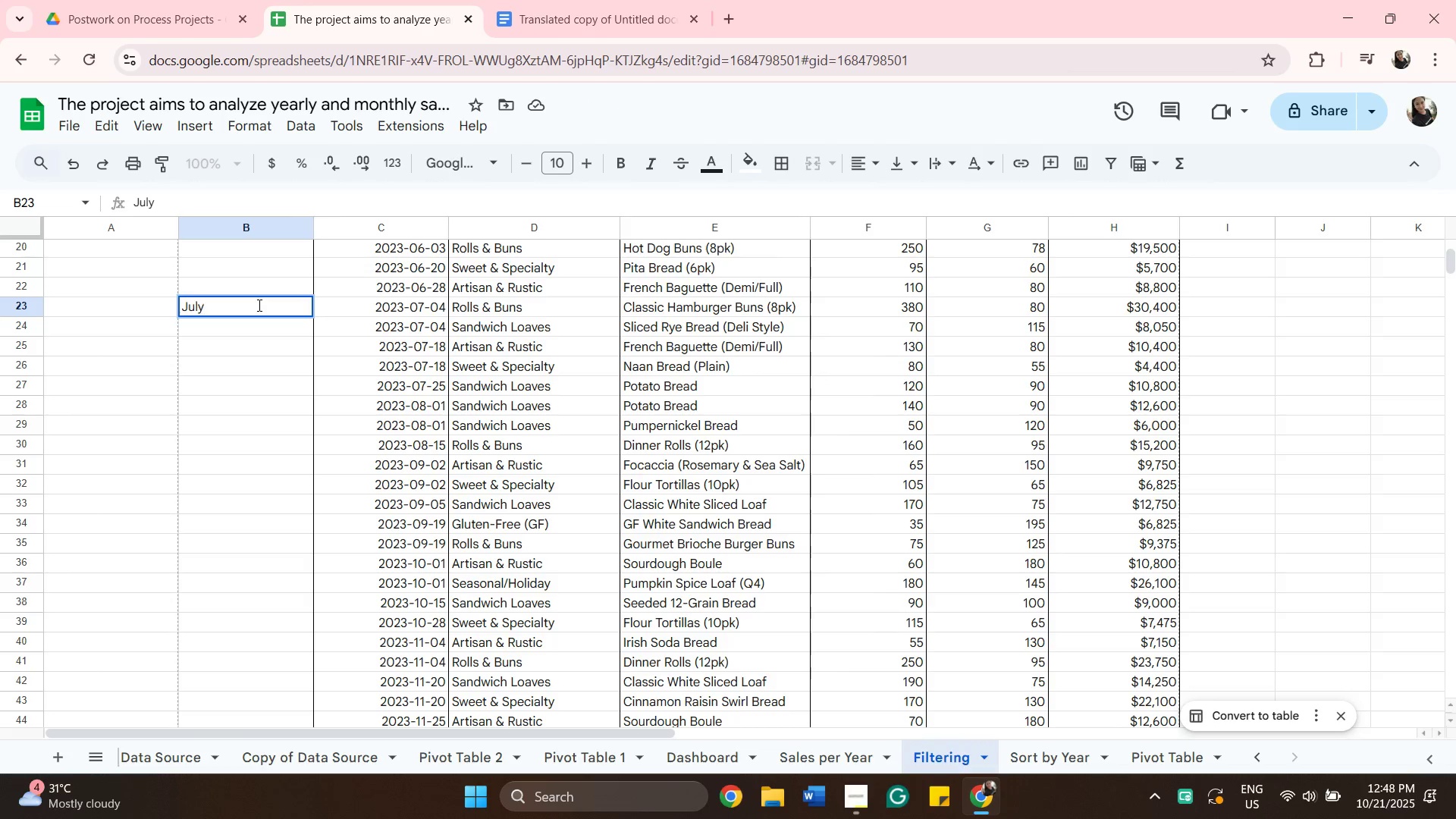 
hold_key(key=L, duration=0.31)
 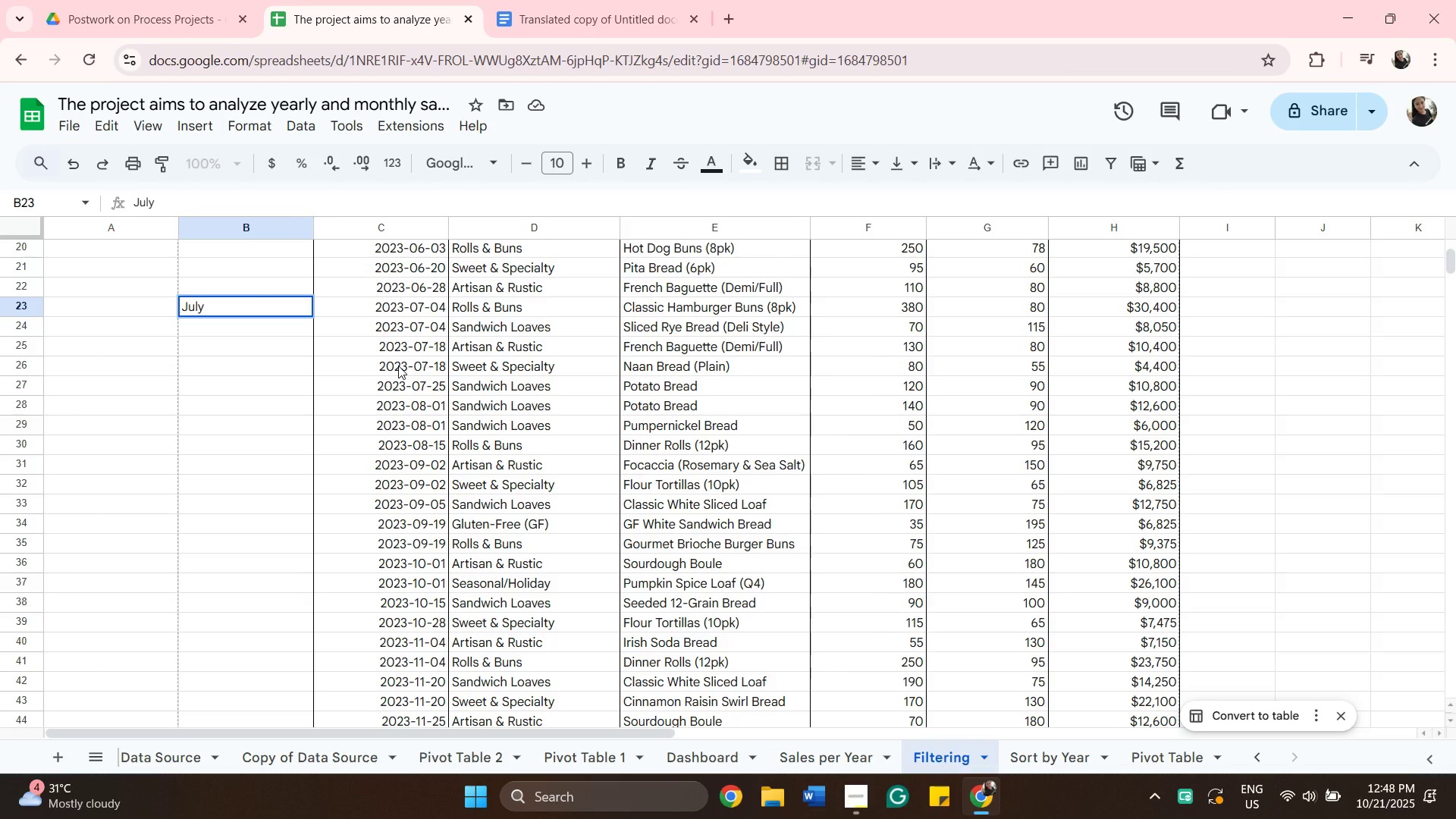 
scroll: coordinate [381, 375], scroll_direction: down, amount: 1.0
 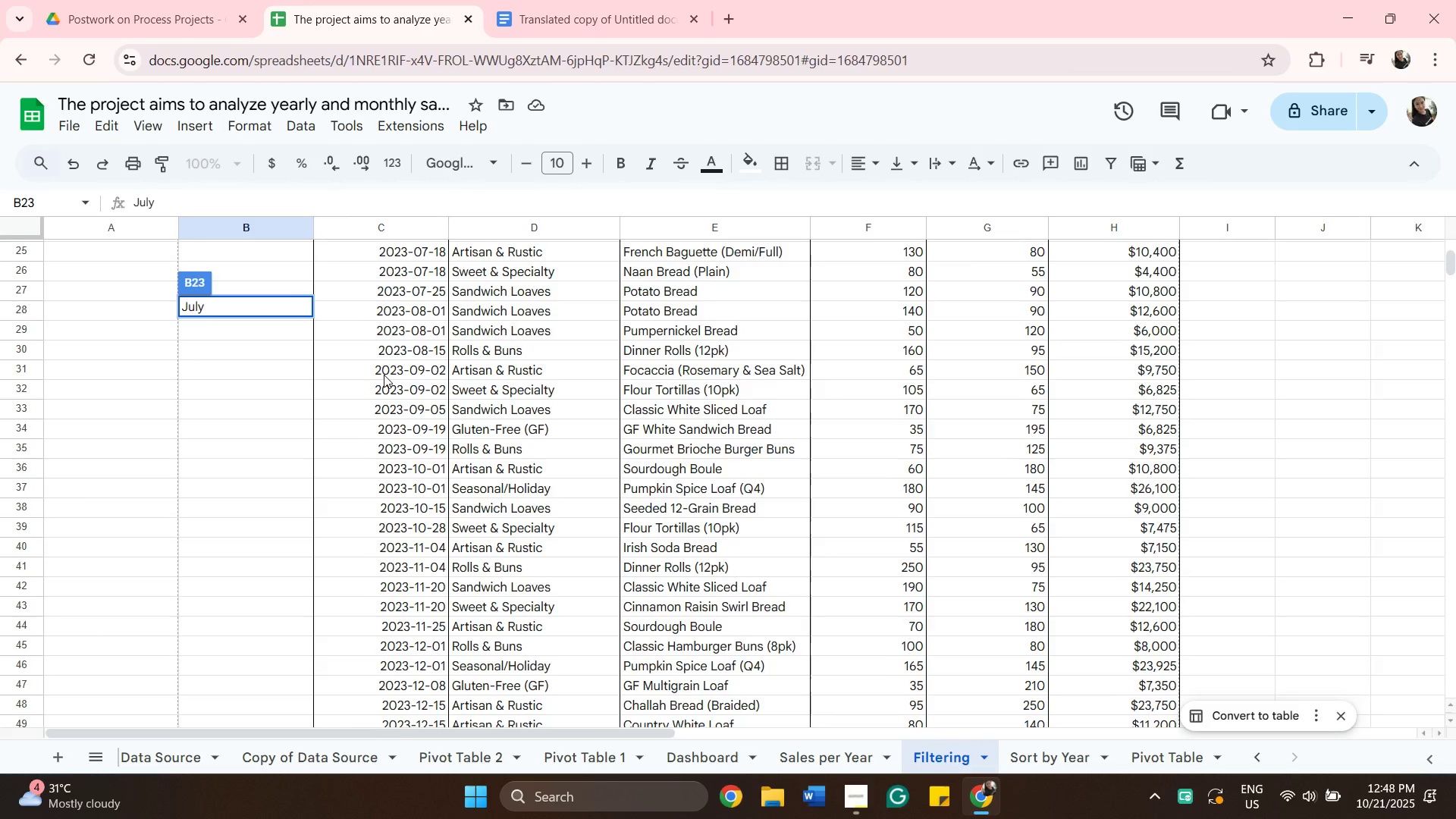 
scroll: coordinate [384, 375], scroll_direction: up, amount: 2.0
 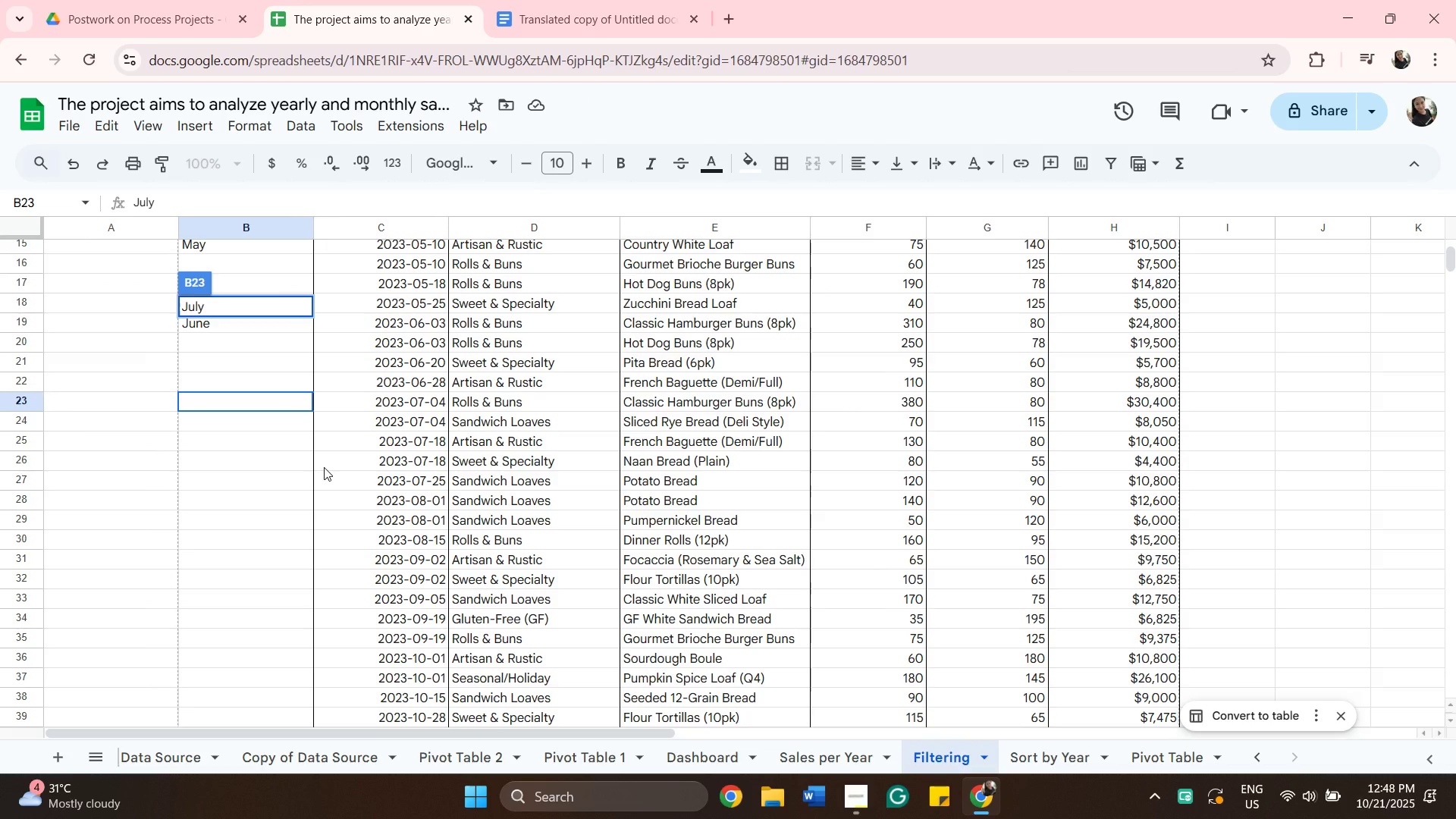 
left_click([324, 467])
 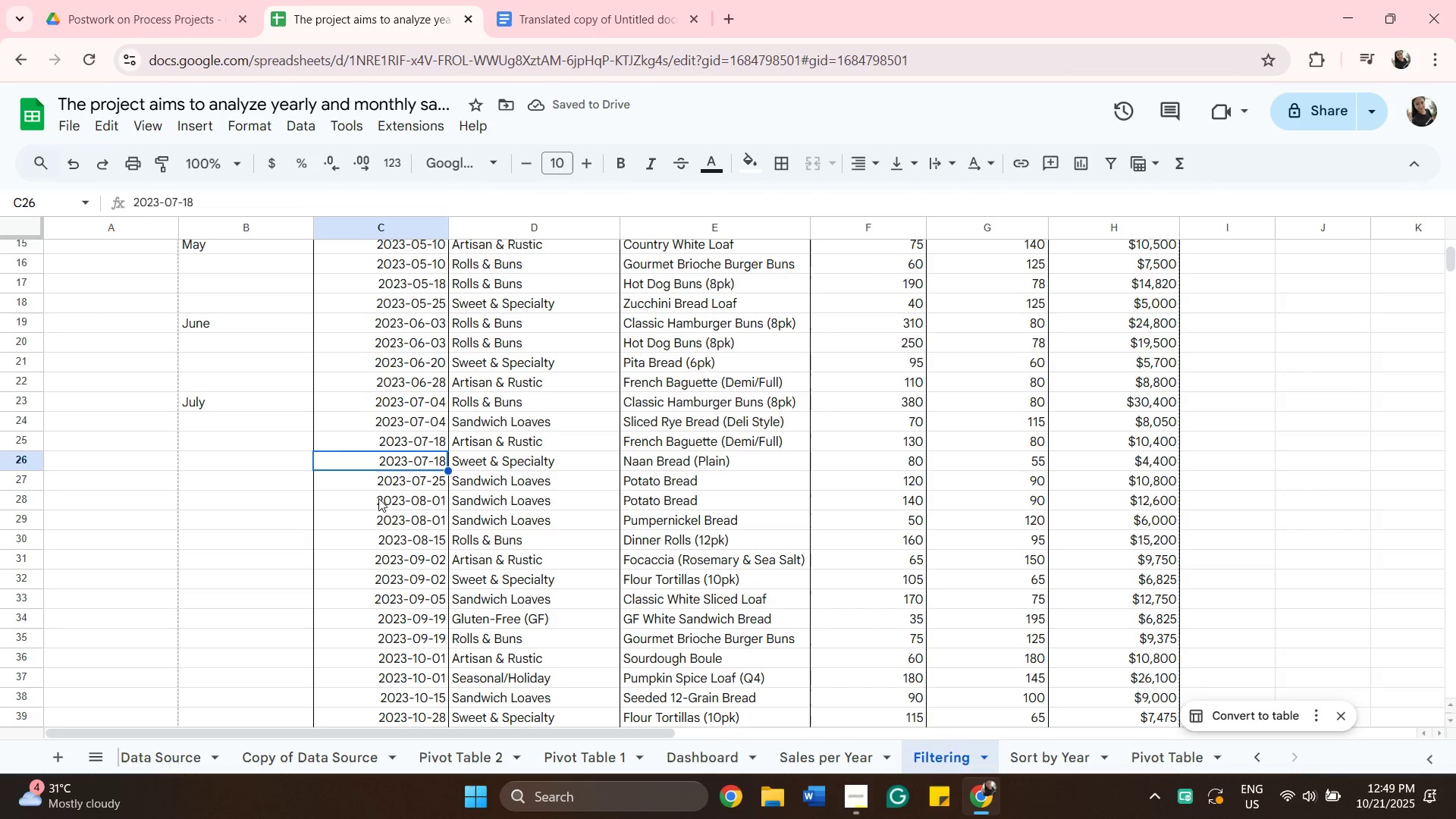 
left_click([359, 502])
 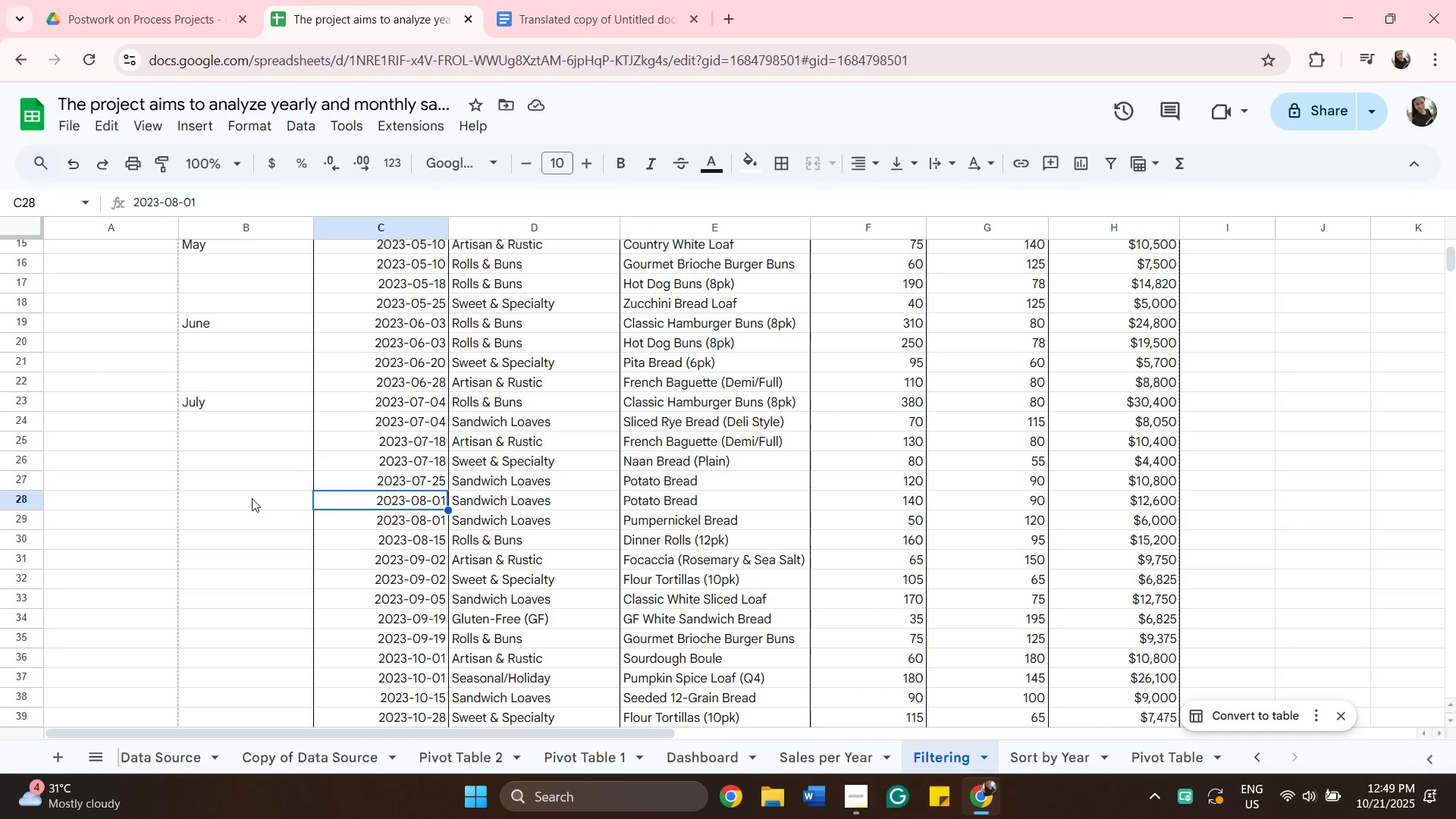 
left_click([252, 498])
 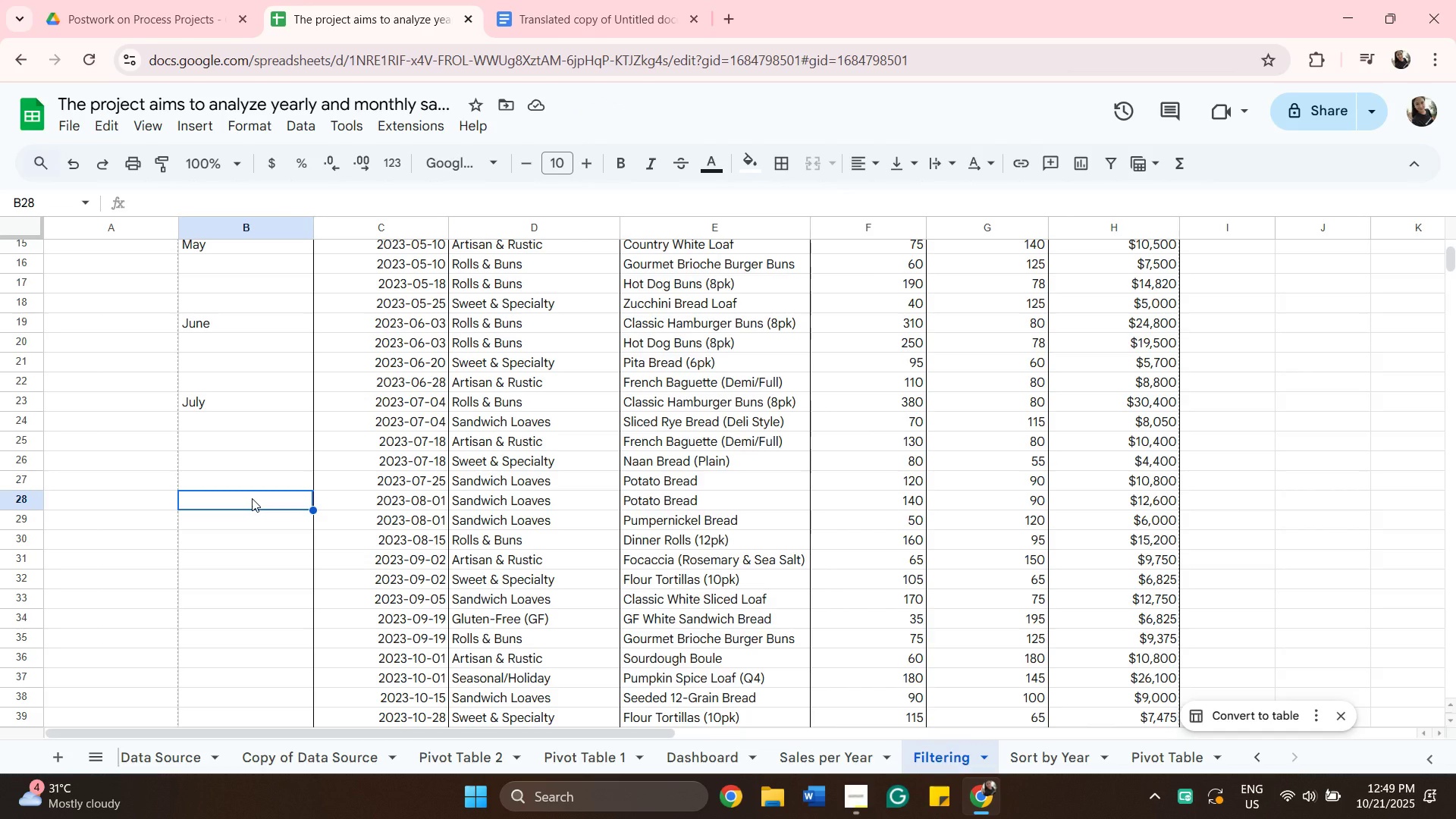 
type(August)
 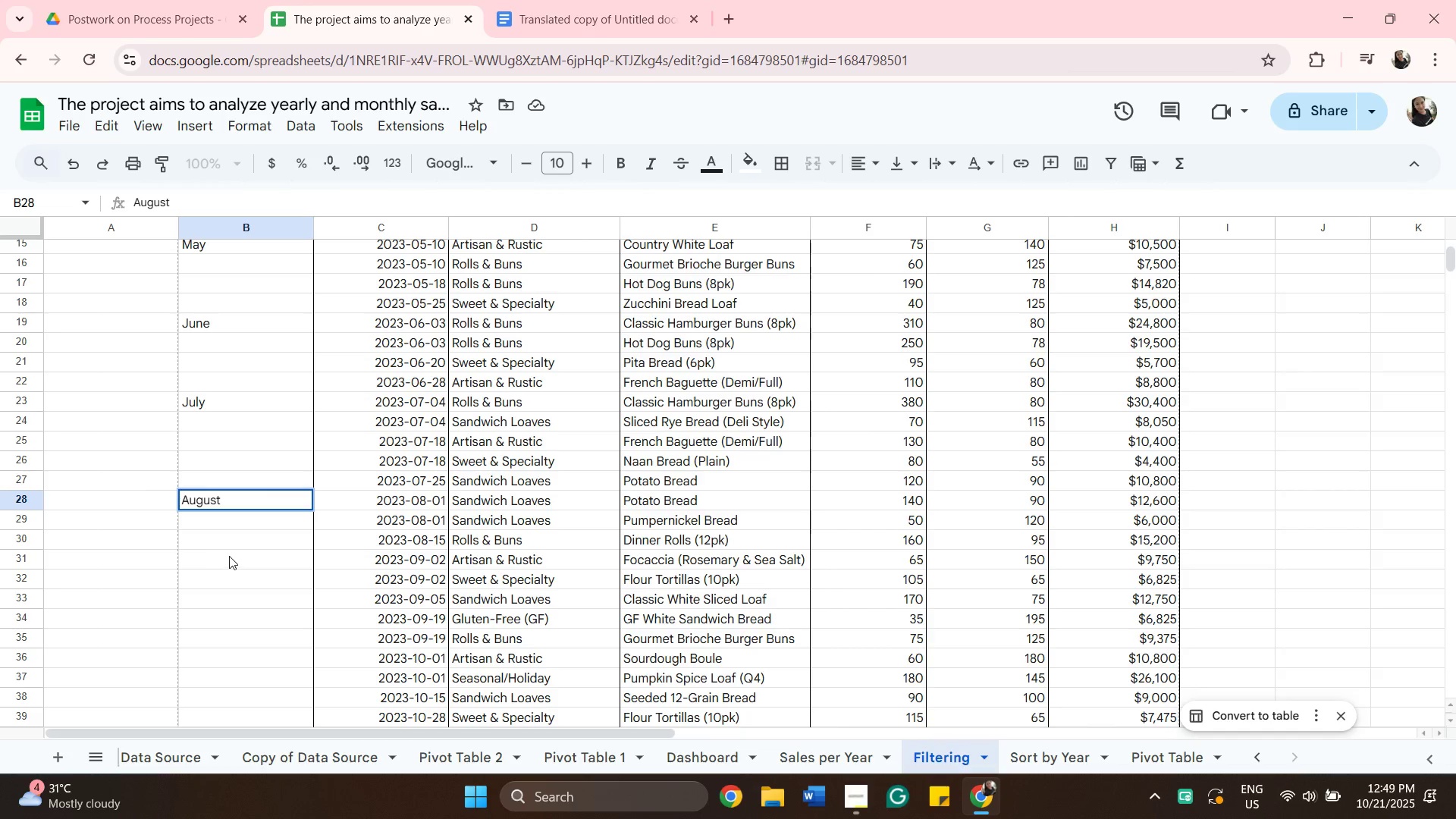 
wait(5.35)
 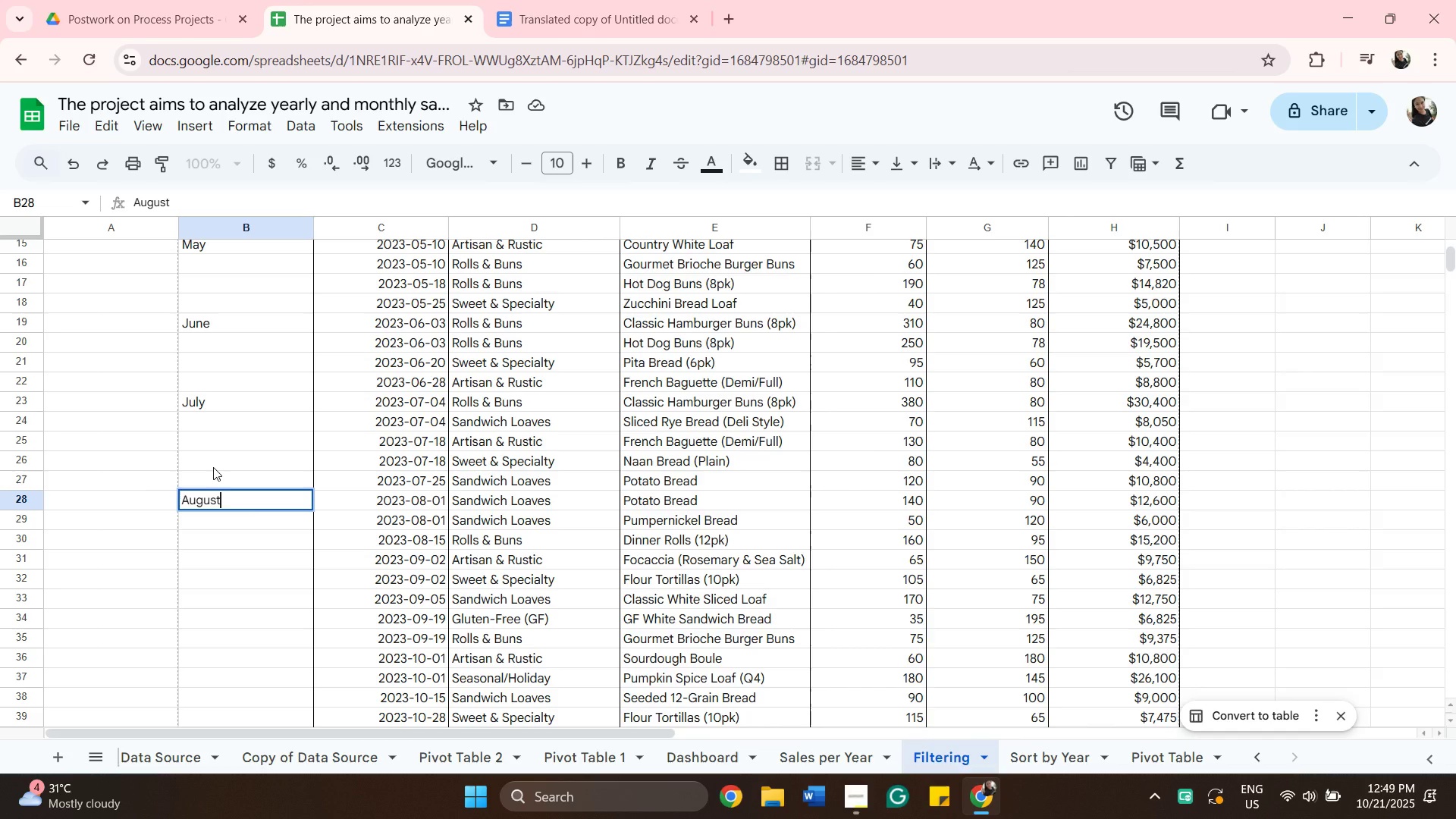 
hold_key(key=ShiftRight, duration=0.31)
 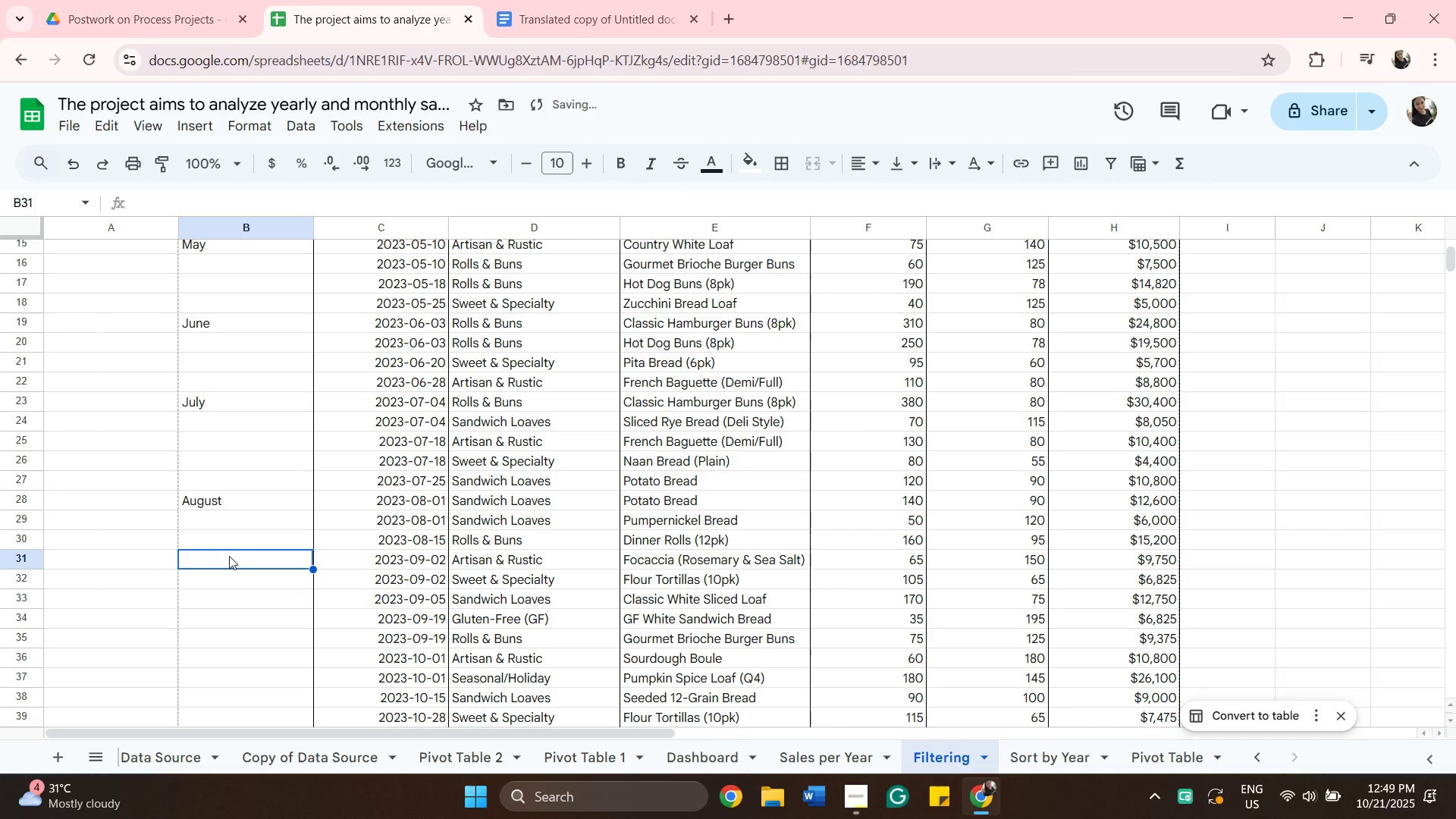 
type(September)
 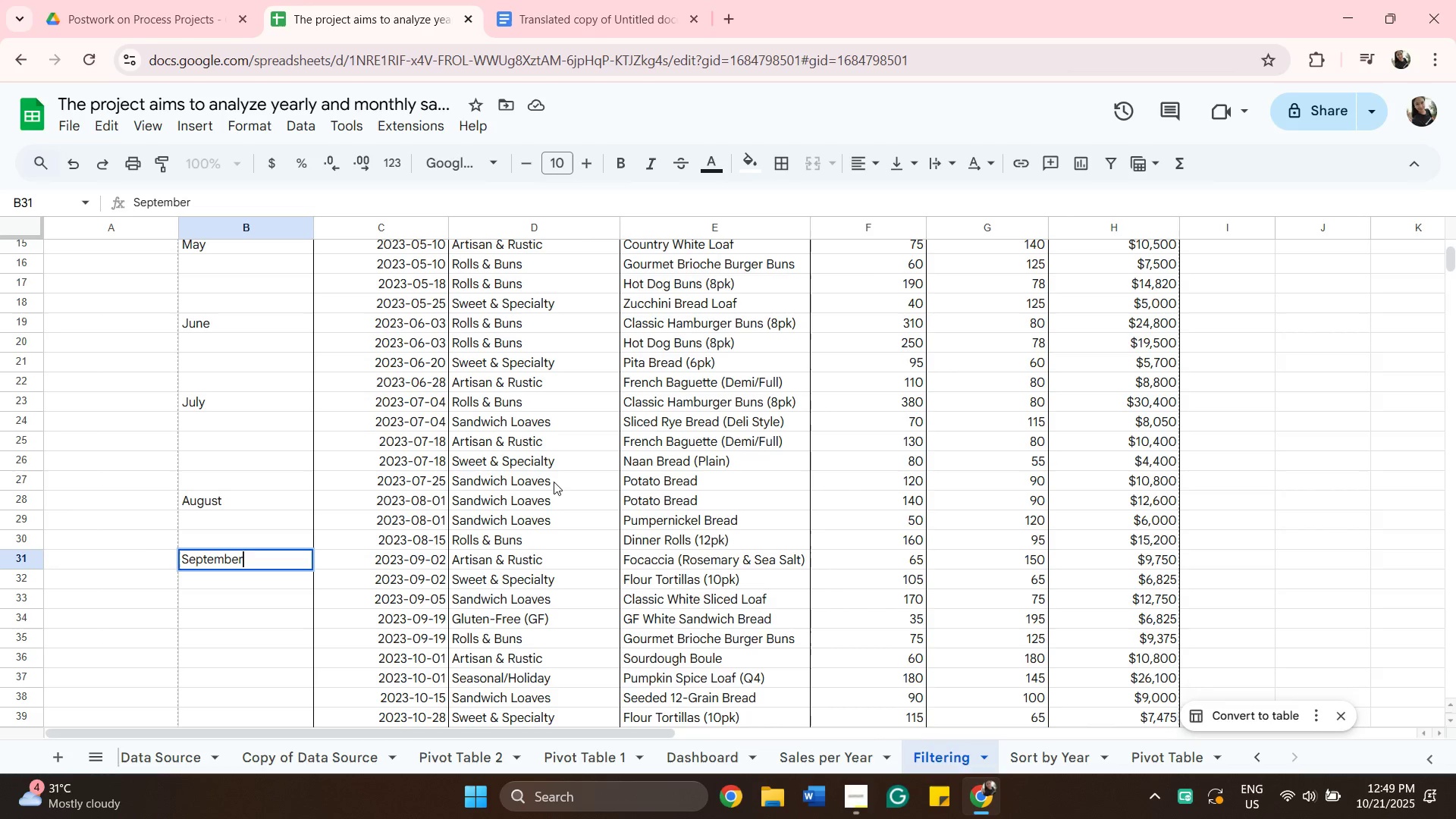 
scroll: coordinate [284, 579], scroll_direction: down, amount: 2.0
 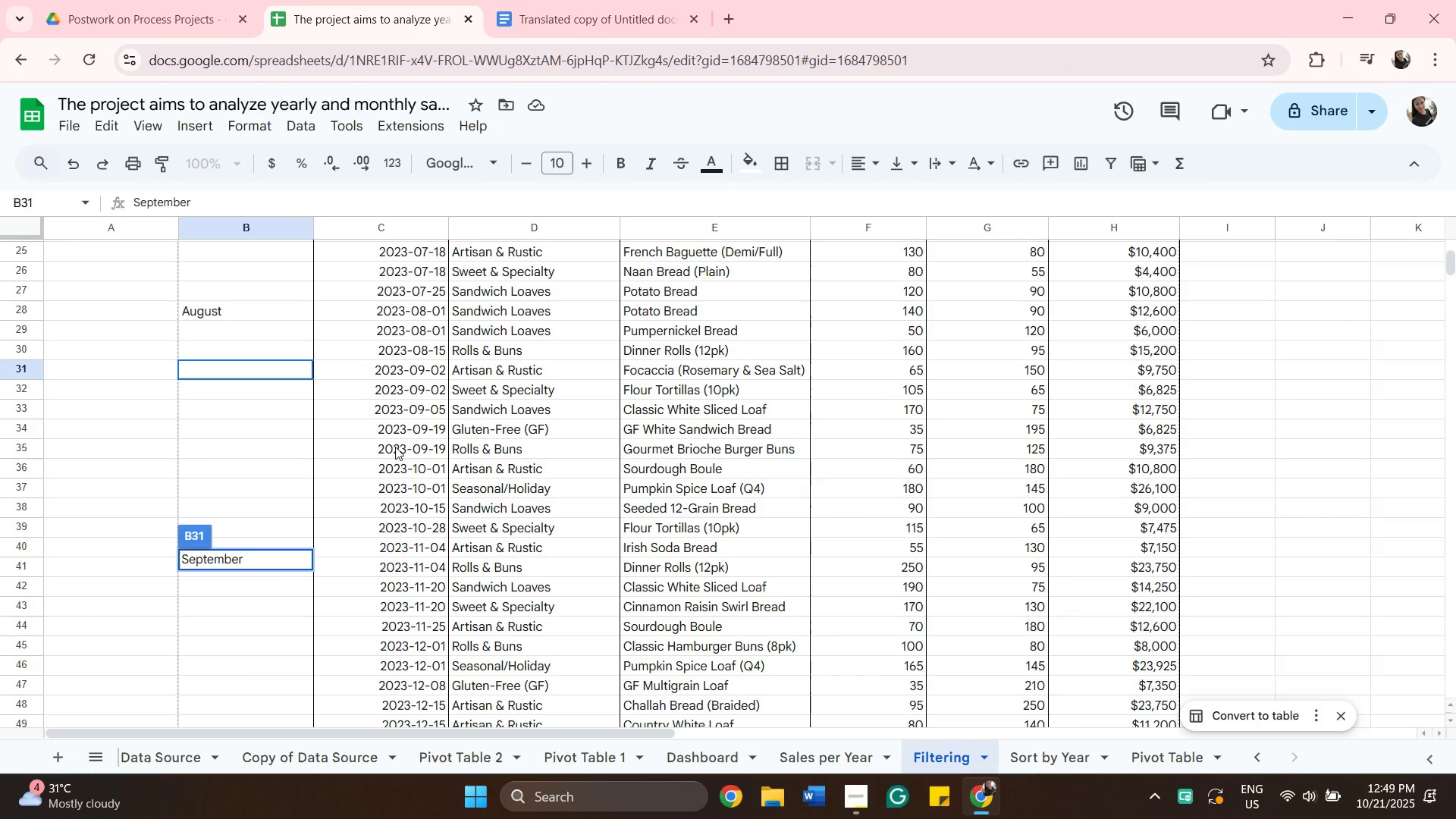 
left_click([399, 430])
 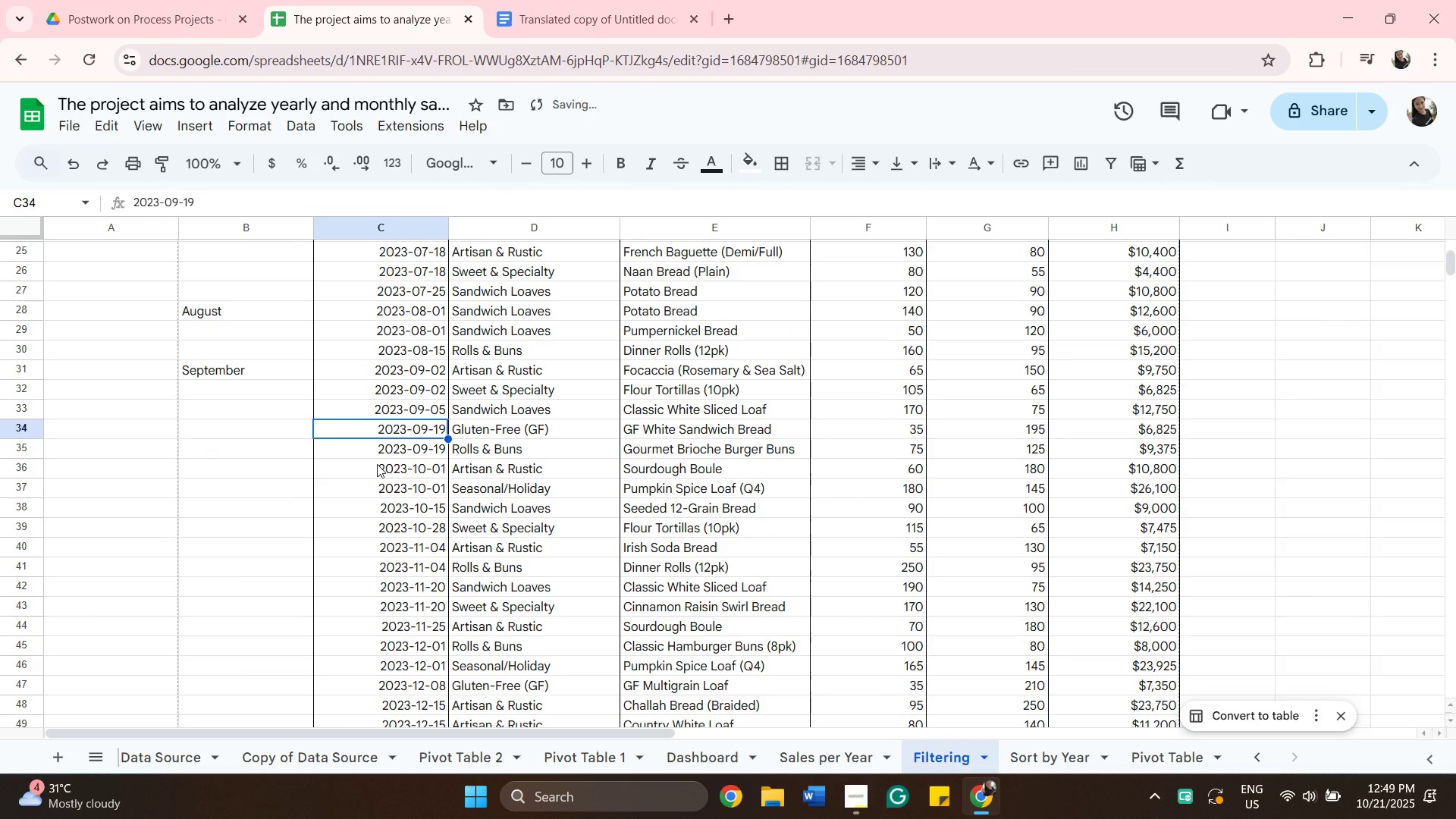 
left_click([377, 464])
 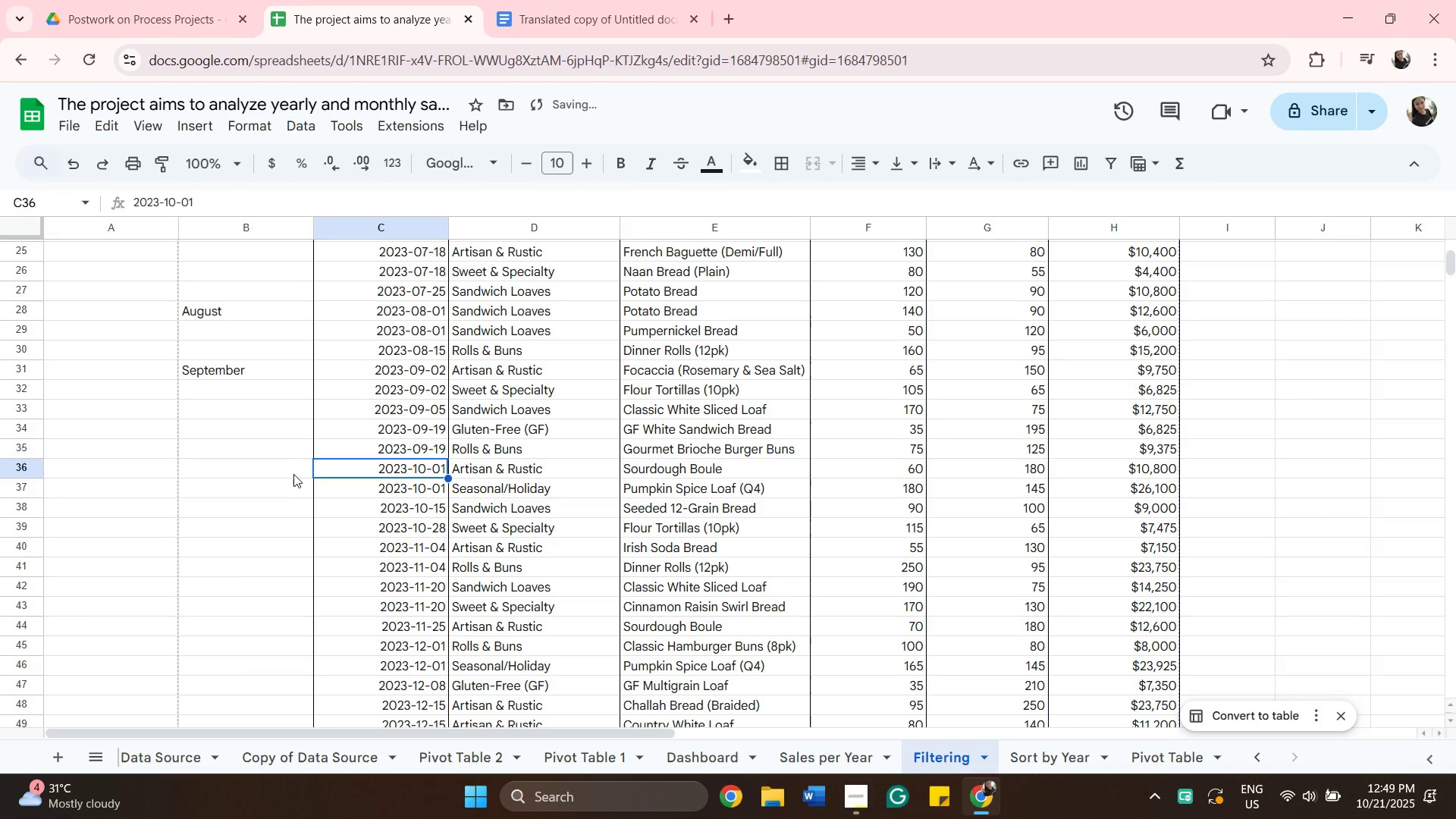 
left_click([293, 474])
 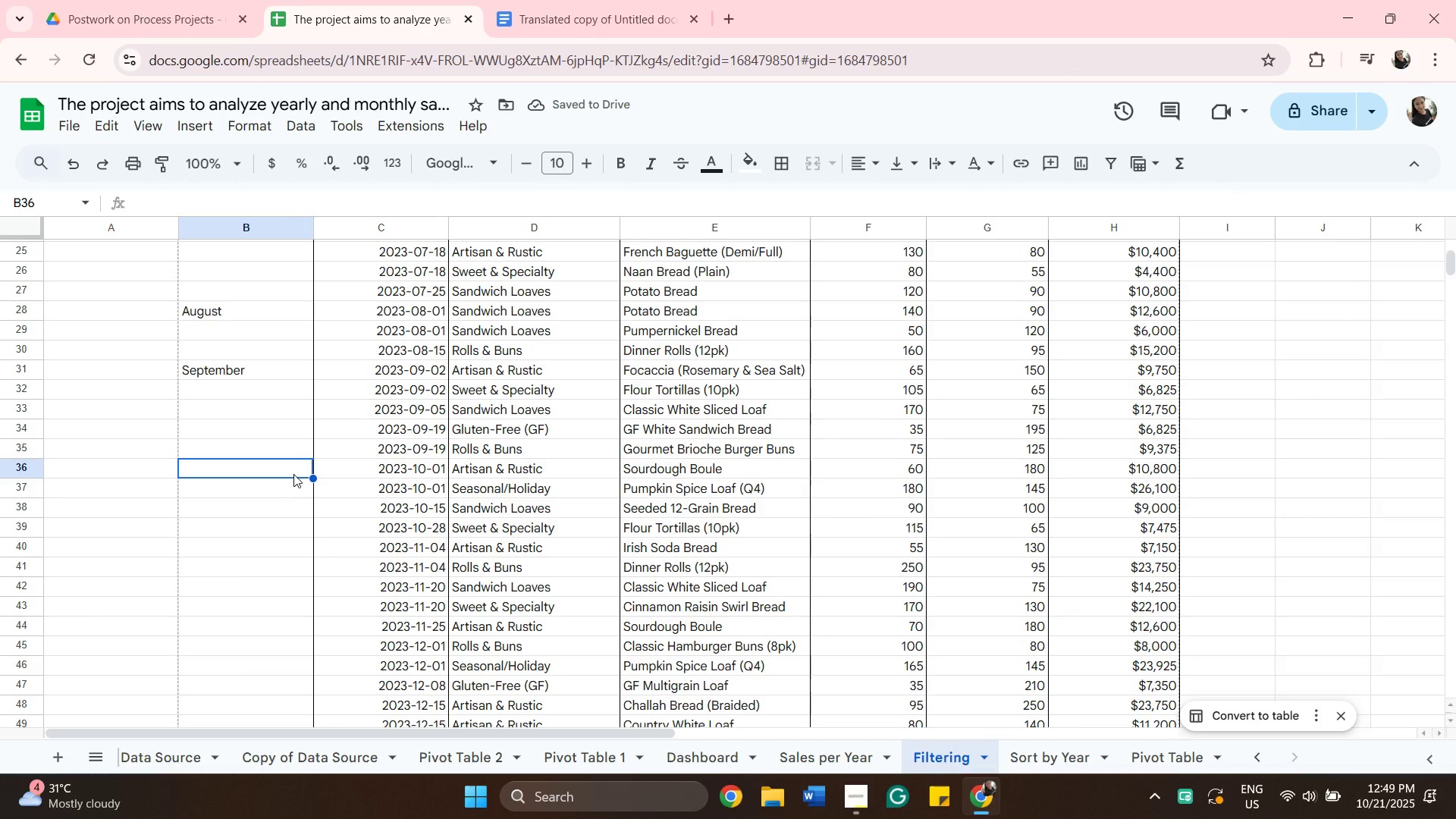 
type(October)
 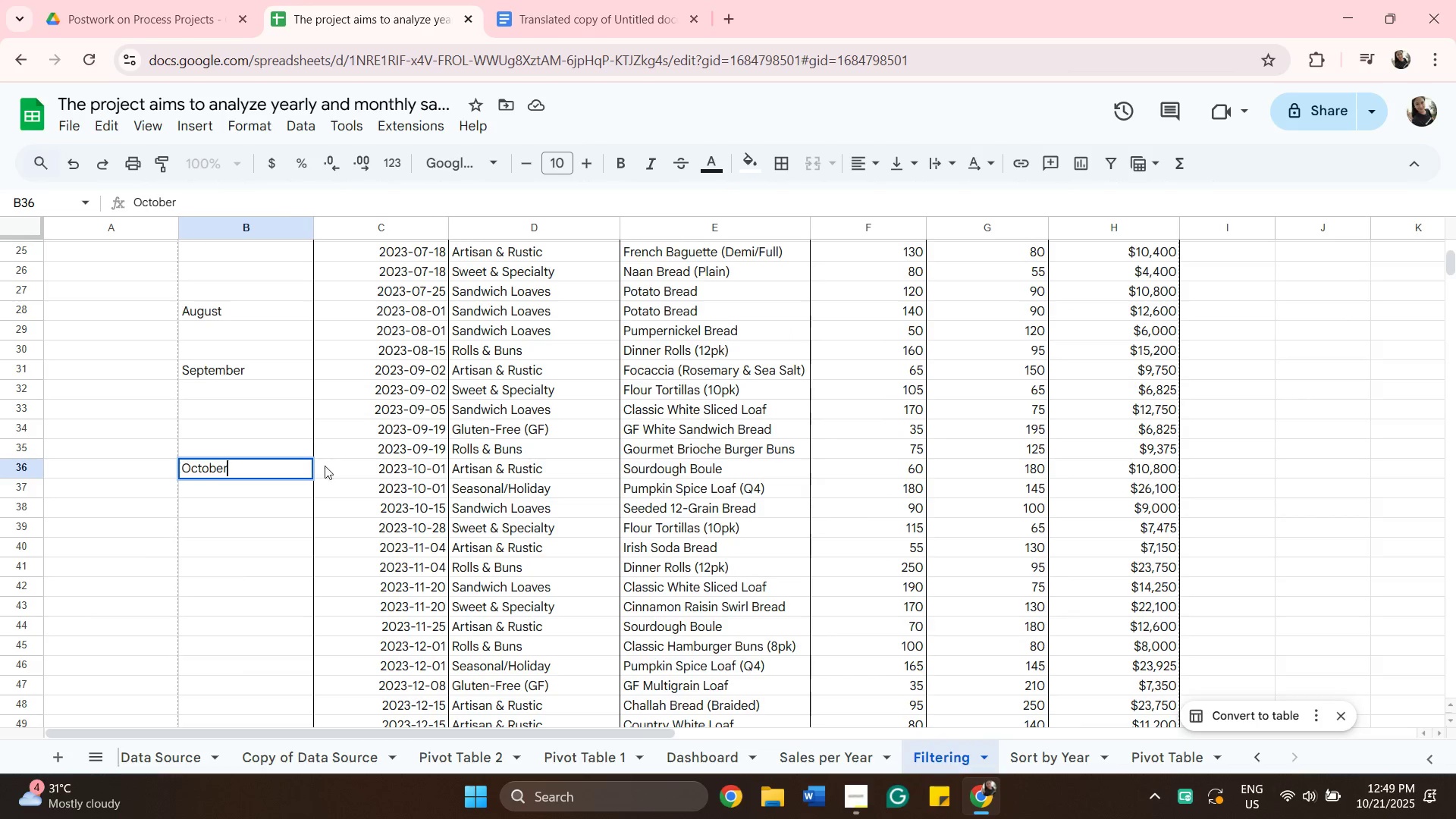 
scroll: coordinate [292, 504], scroll_direction: down, amount: 2.0
 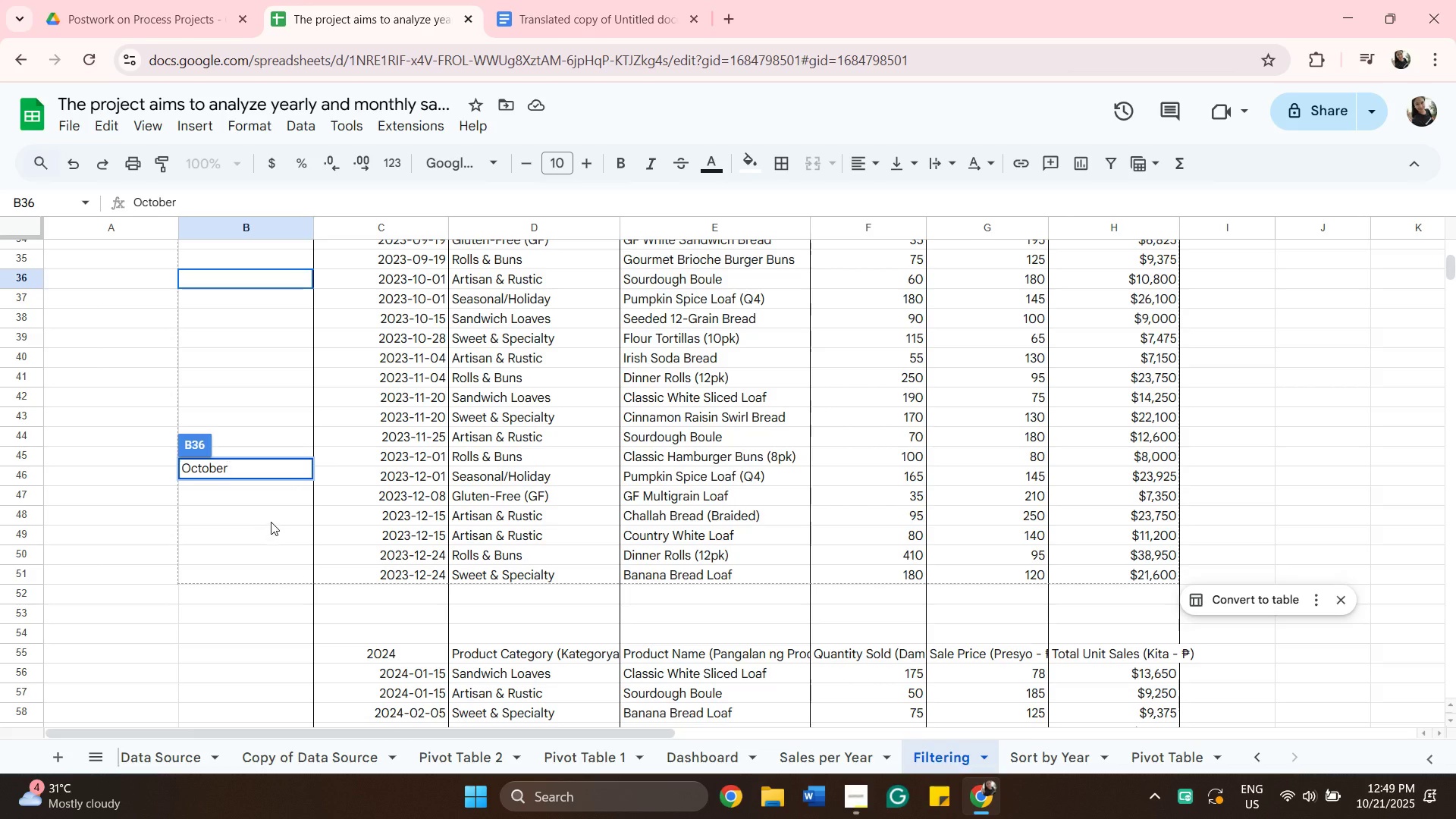 
left_click_drag(start_coordinate=[274, 521], to_coordinate=[275, 516])
 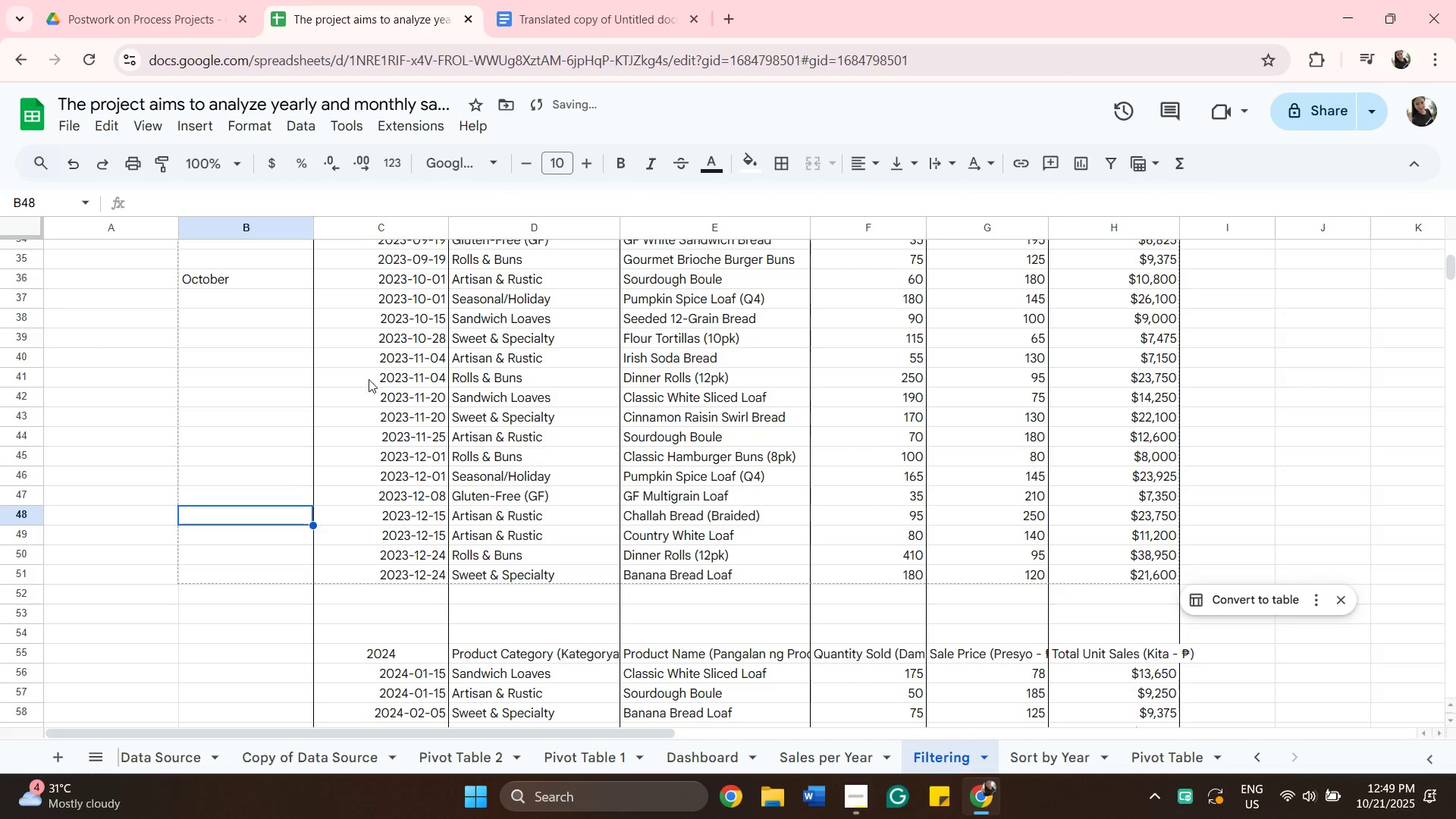 
left_click([365, 358])
 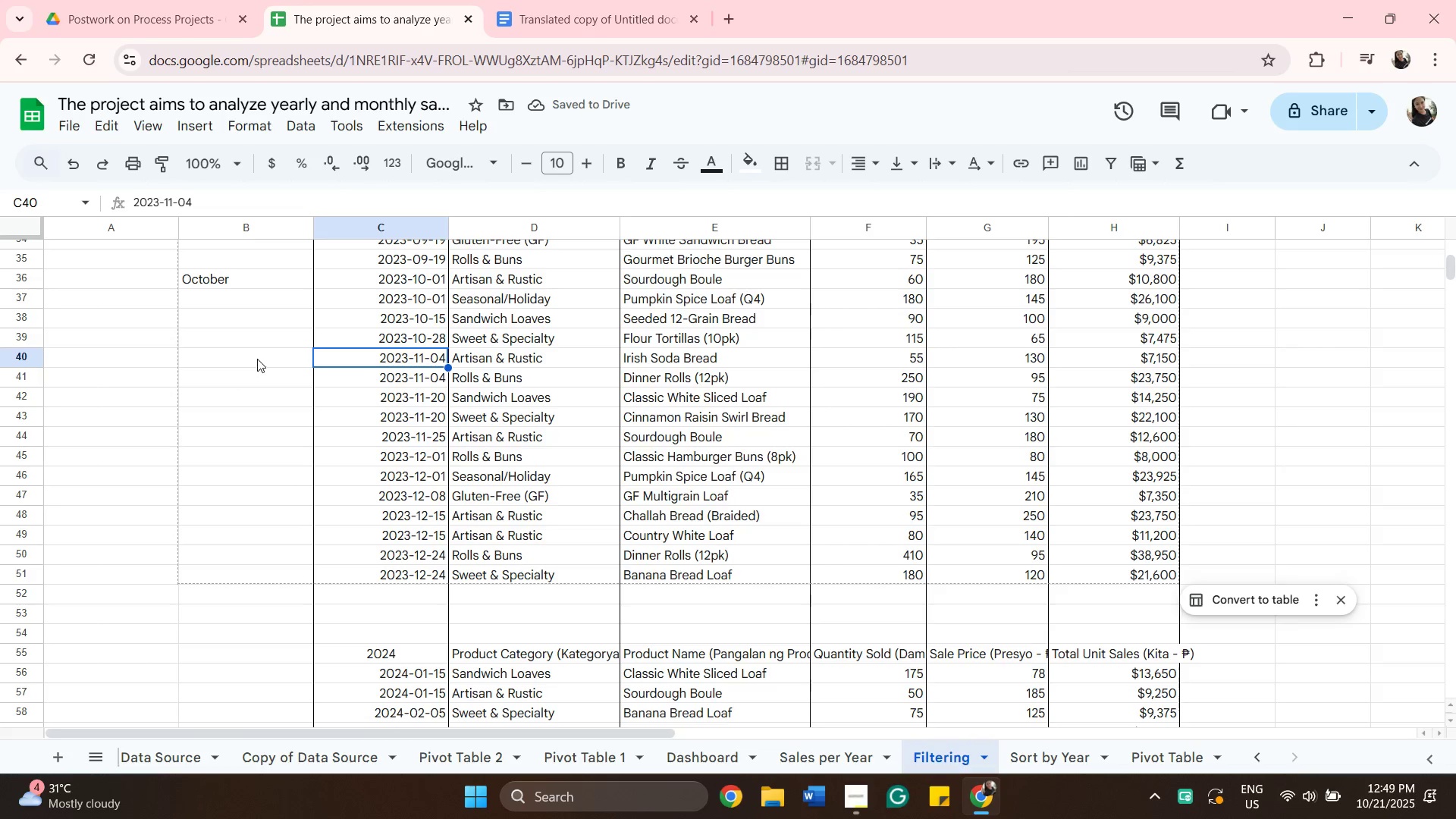 
left_click([257, 359])
 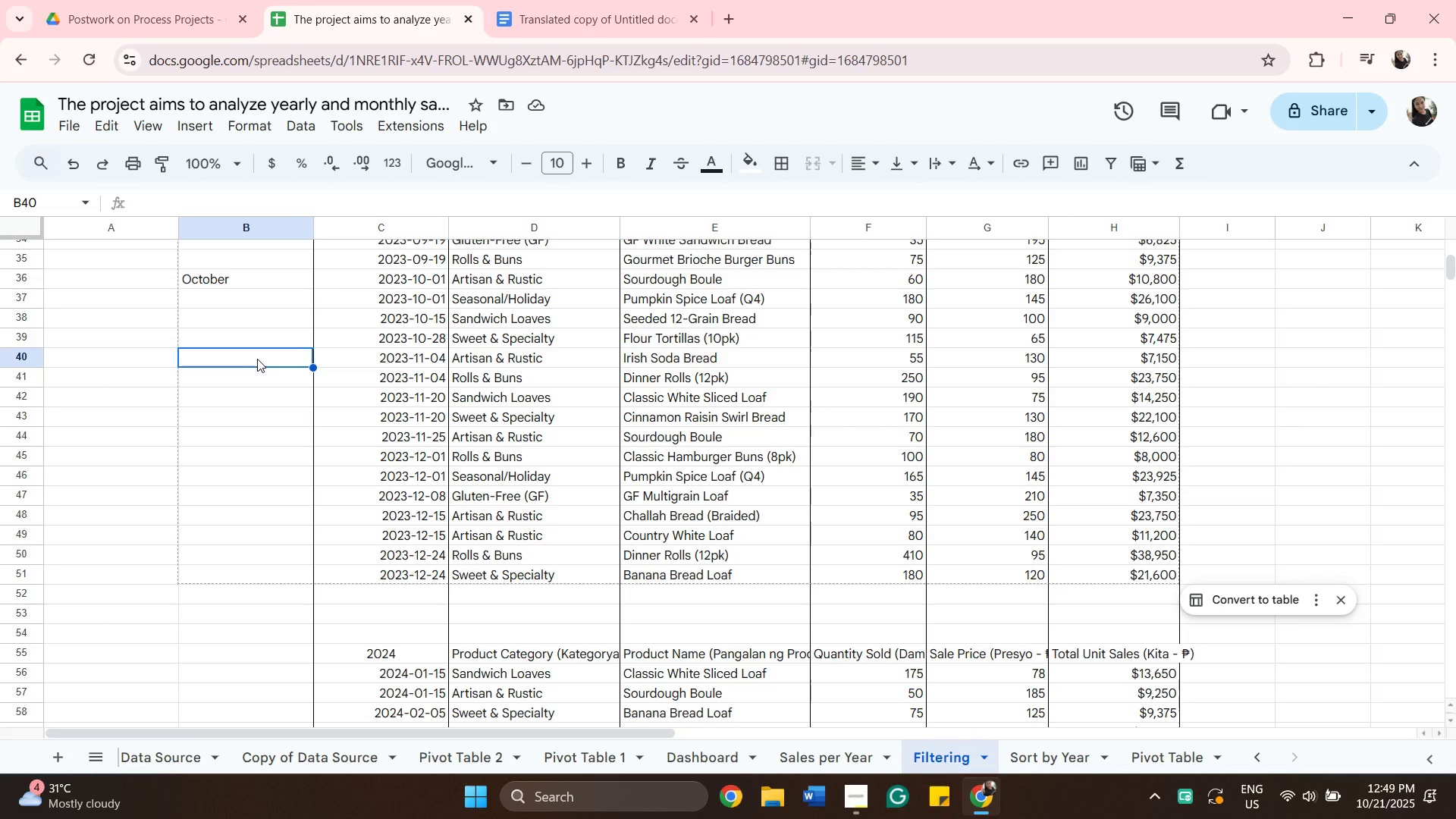 
type(November)
 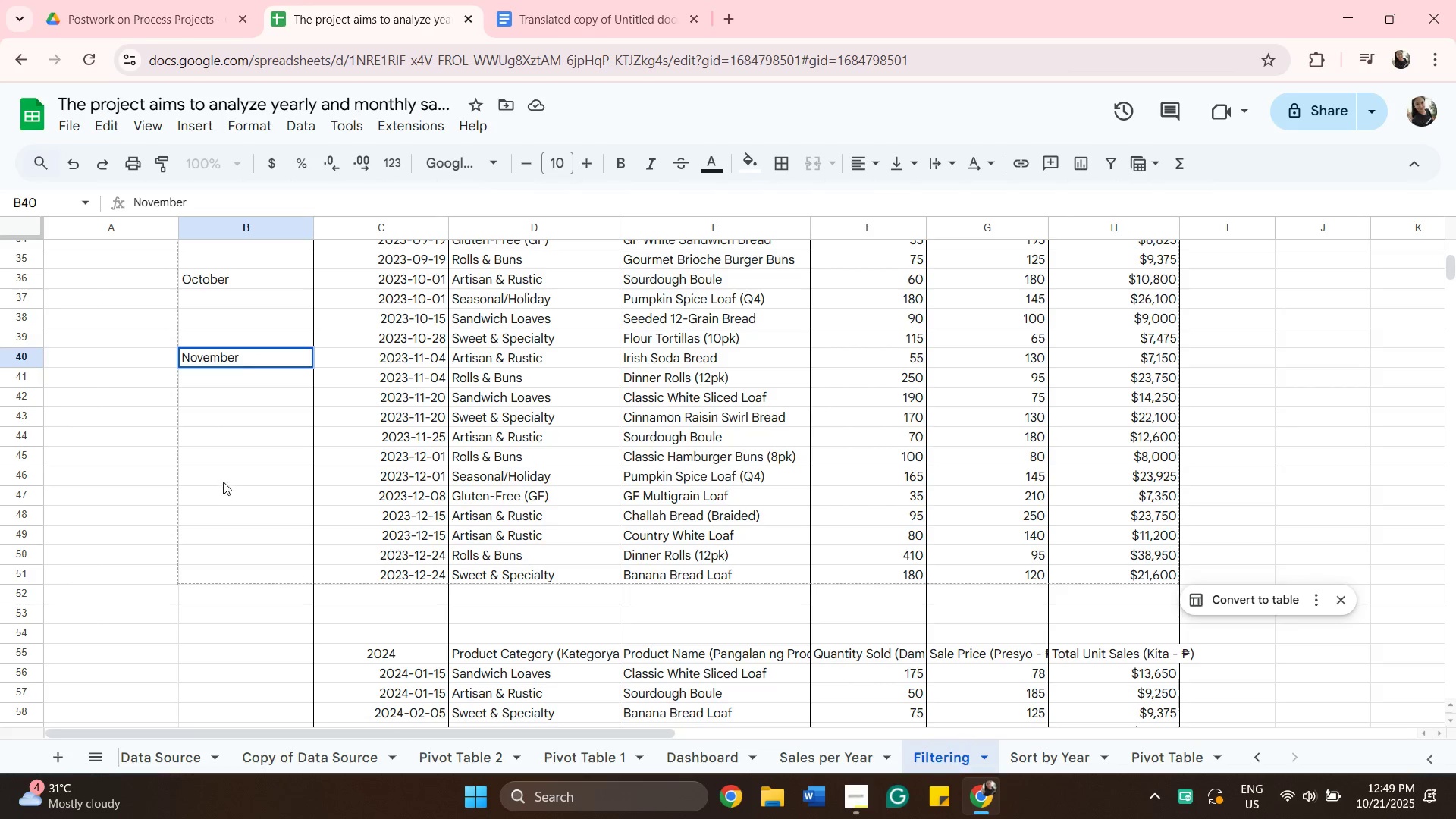 
left_click([221, 457])
 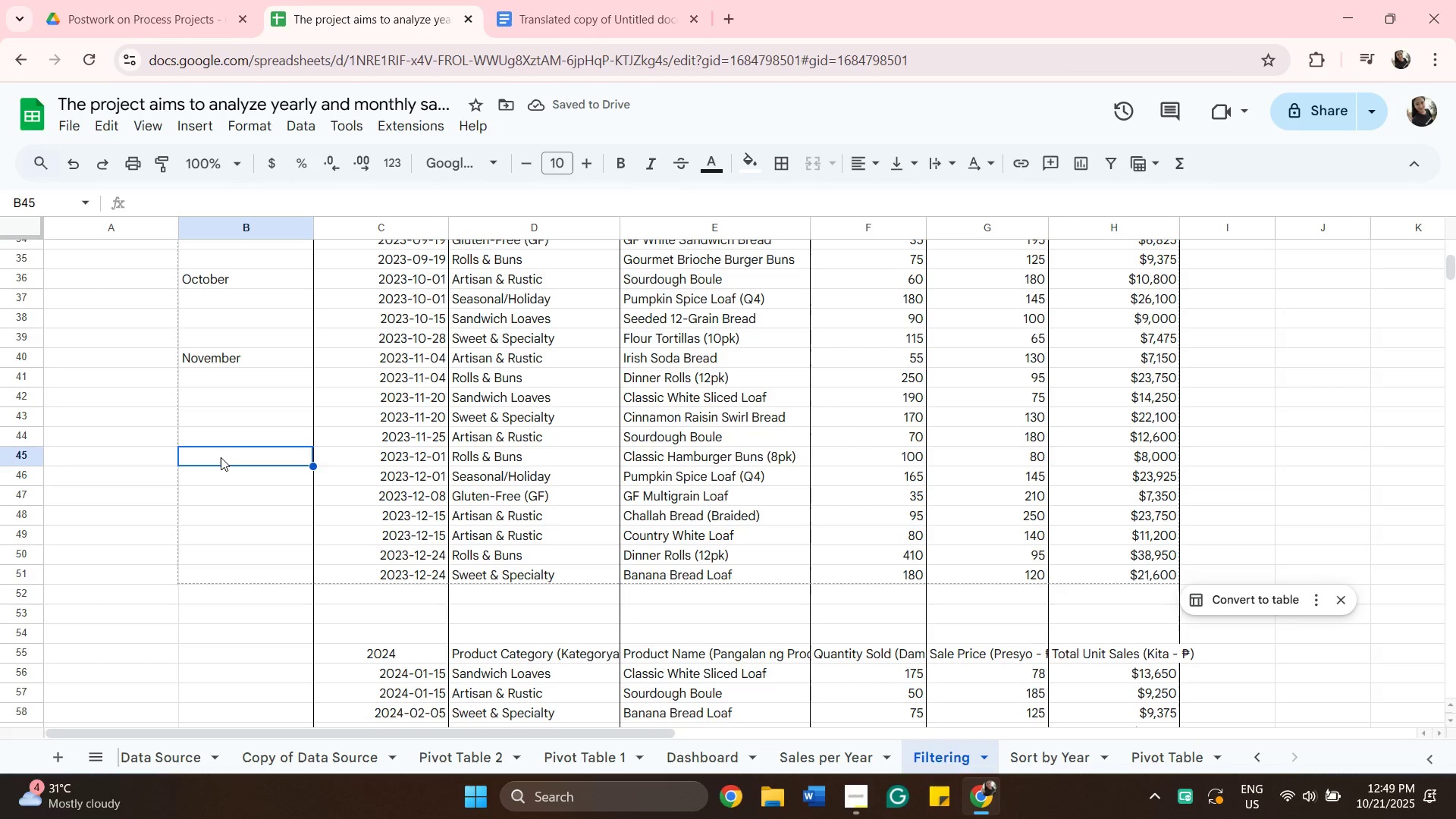 
hold_key(key=ShiftRight, duration=0.44)
 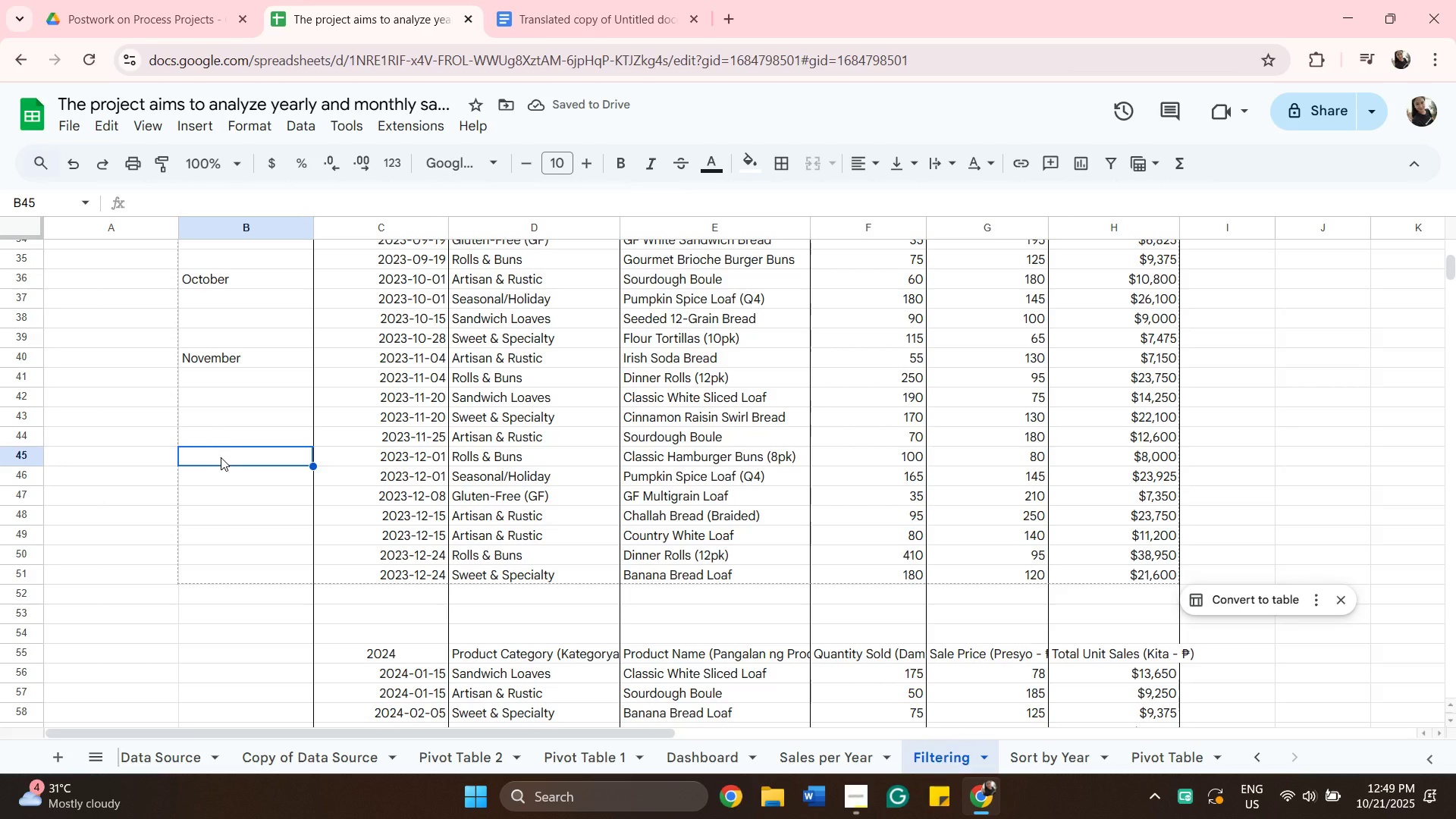 
type(December)
 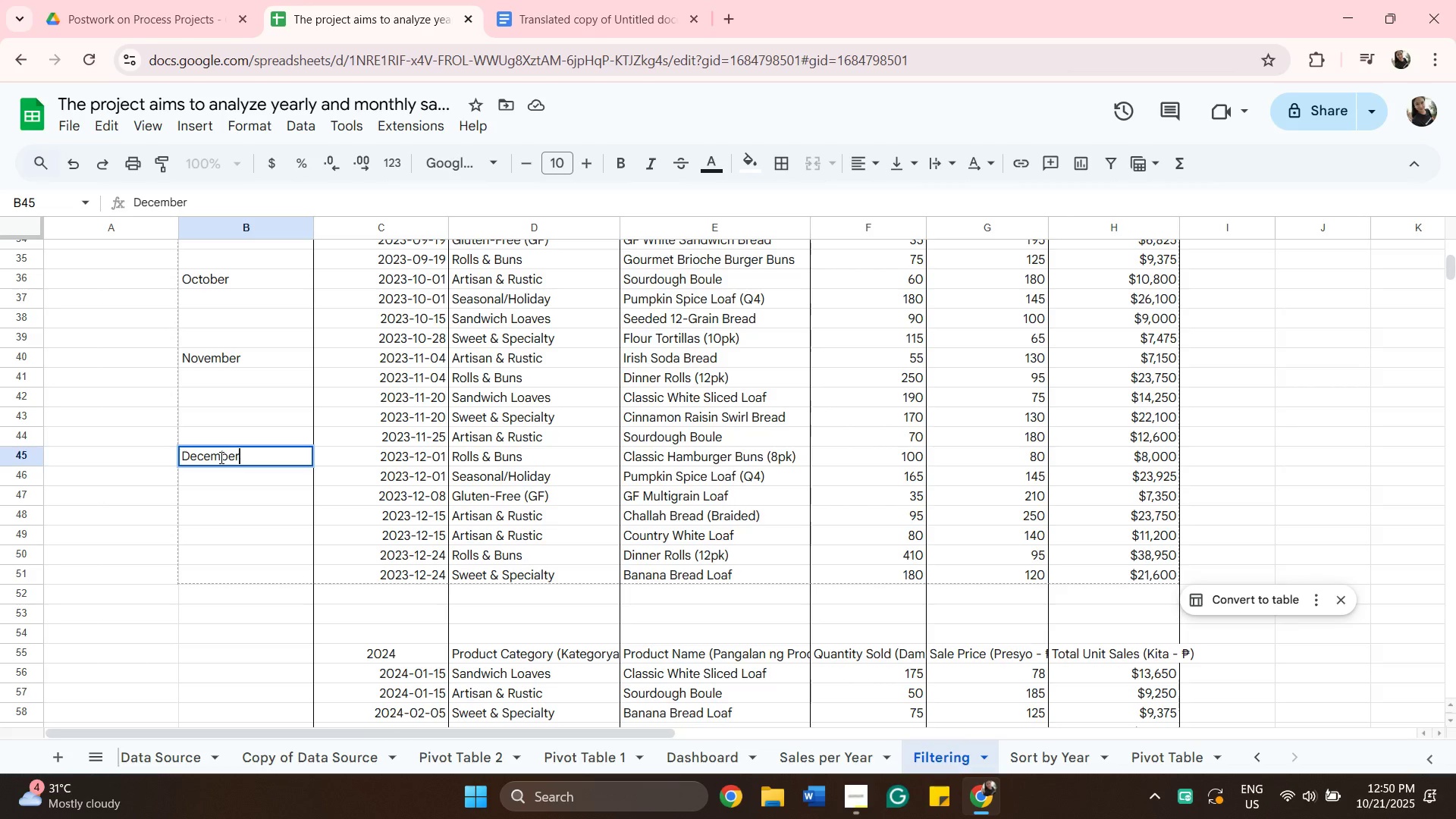 
wait(60.45)
 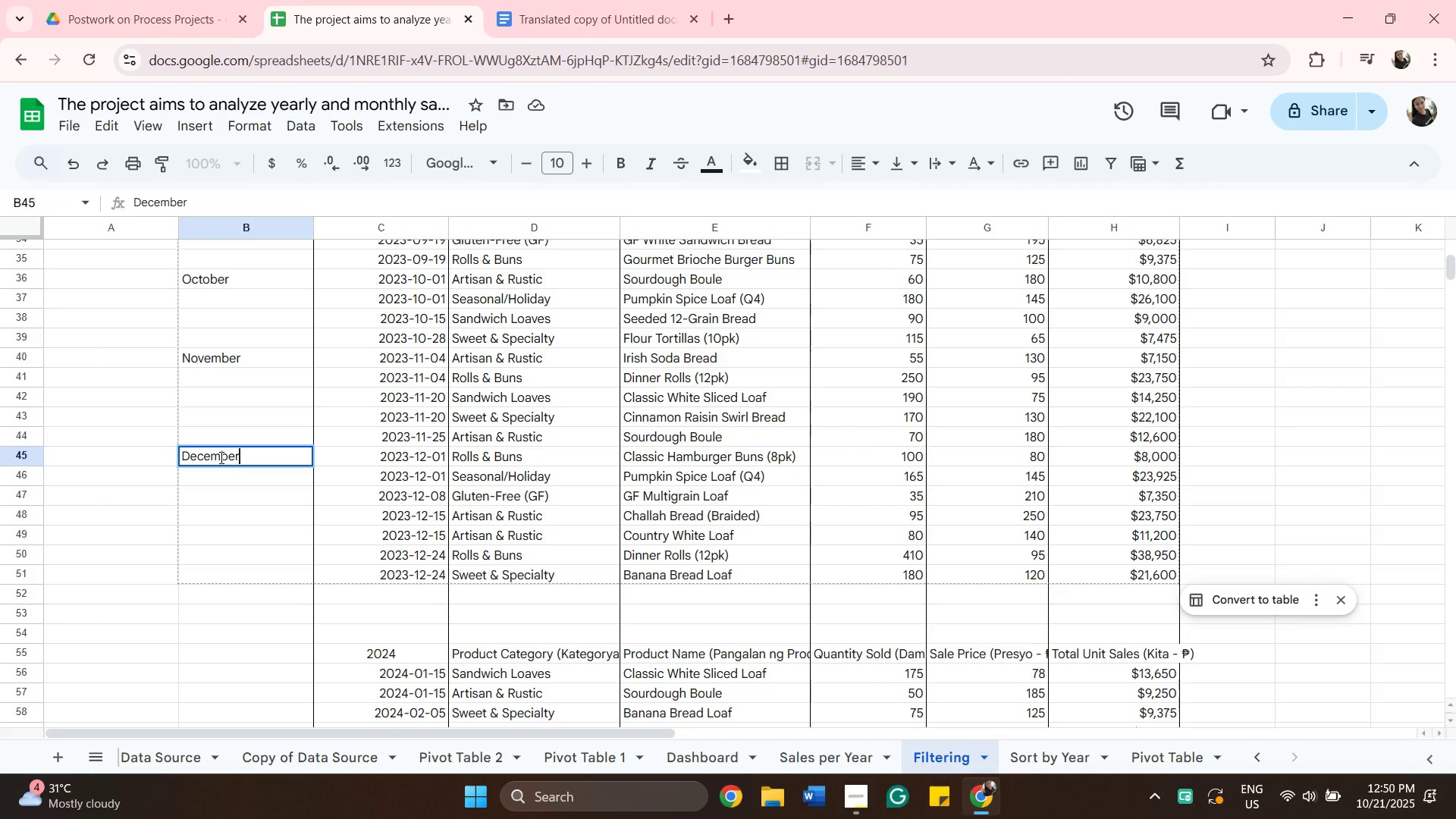 
scroll: coordinate [235, 707], scroll_direction: down, amount: 7.0
 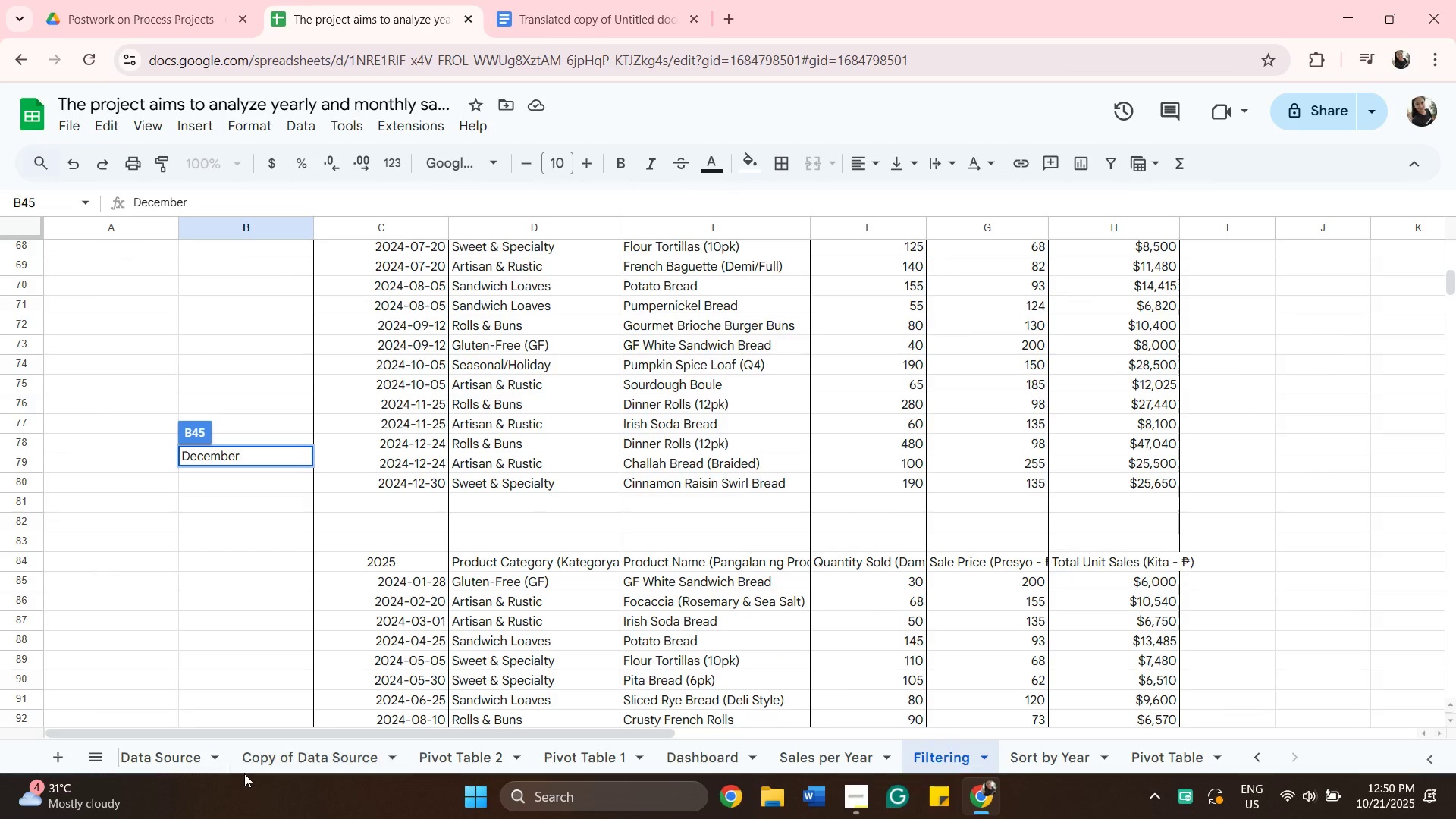 
scroll: coordinate [231, 754], scroll_direction: up, amount: 2.0
 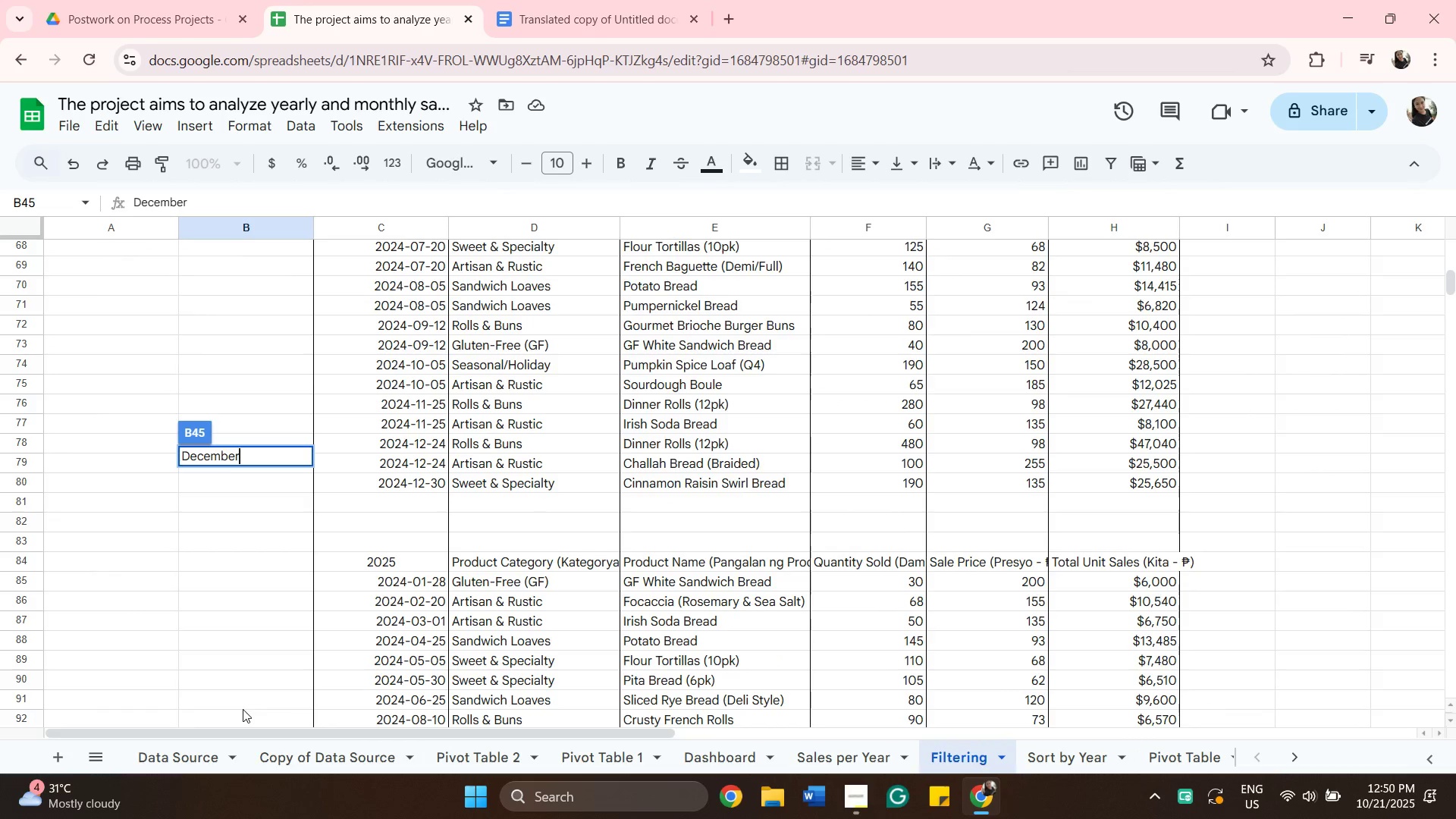 
left_click([243, 709])
 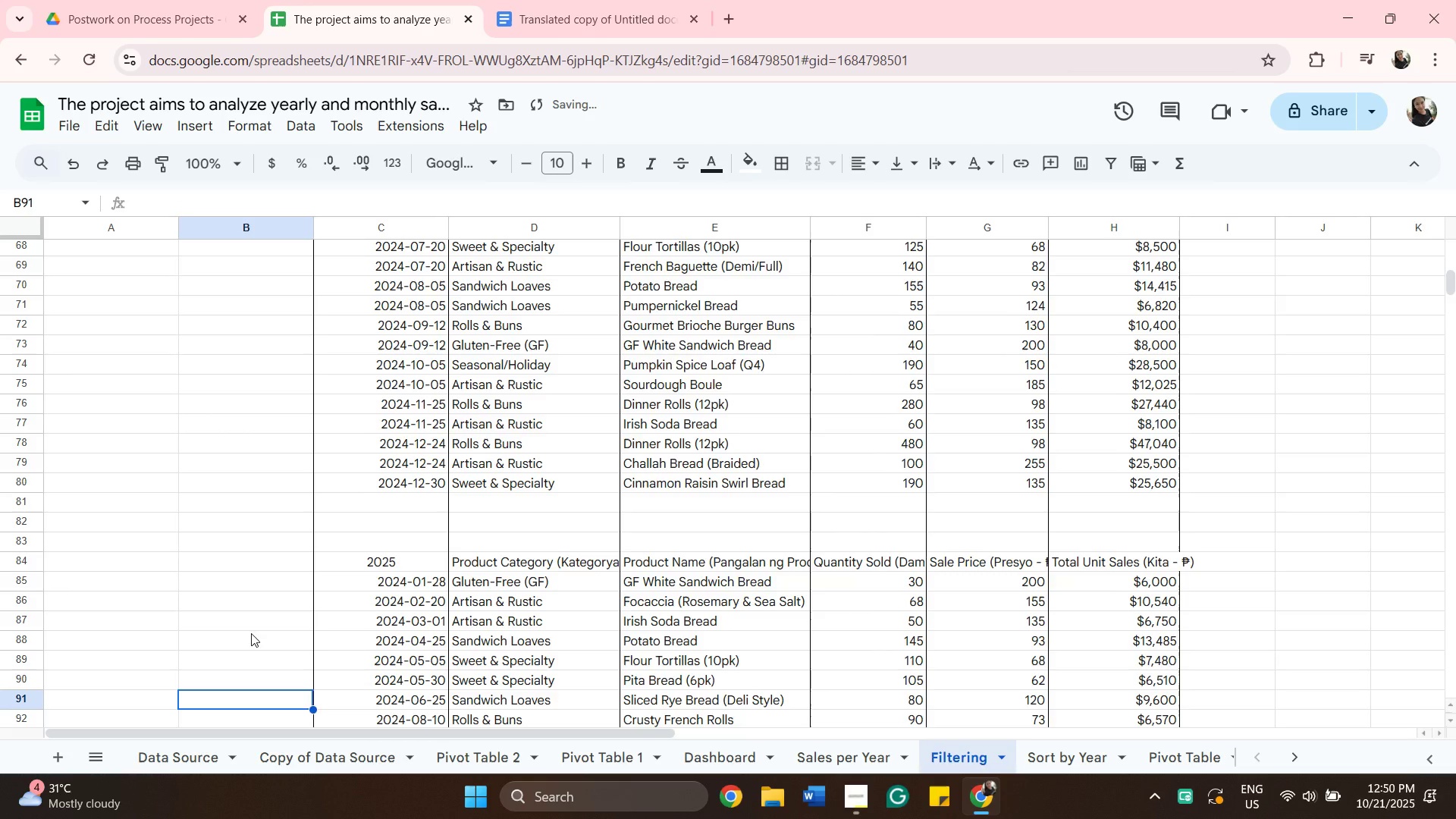 
scroll: coordinate [224, 630], scroll_direction: up, amount: 6.0
 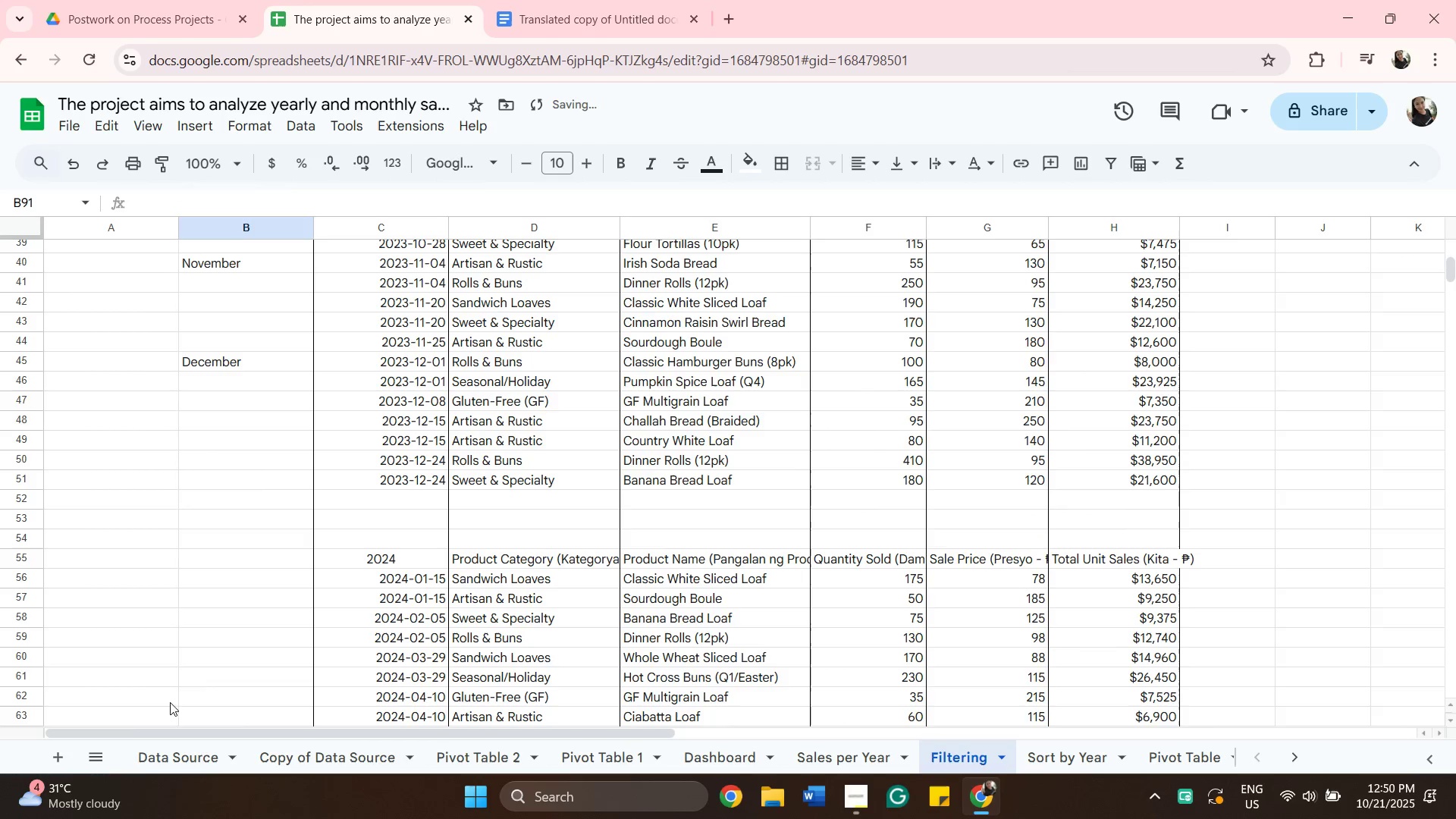 
mouse_move([127, 742])
 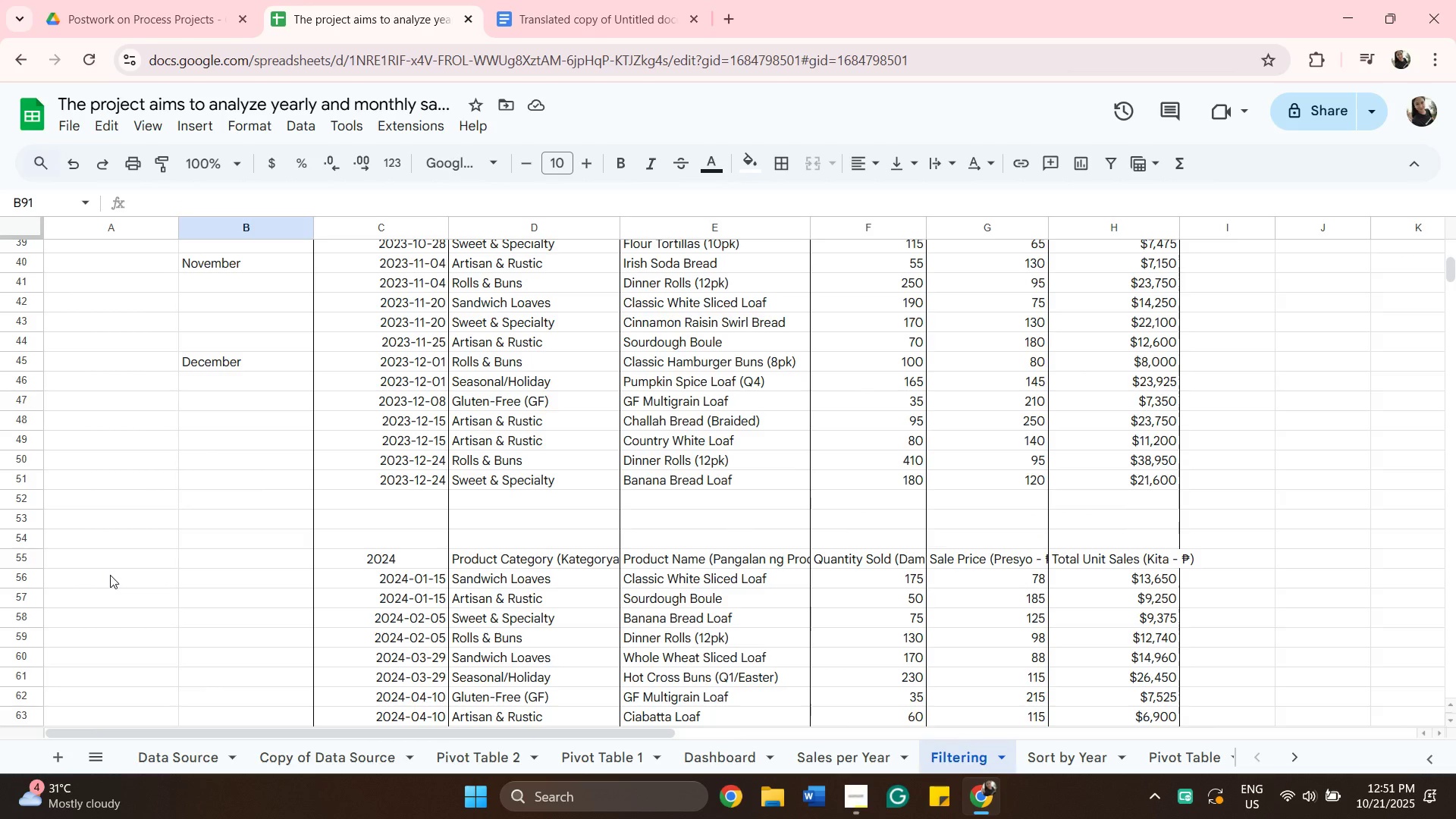 
scroll: coordinate [137, 559], scroll_direction: down, amount: 1.0
 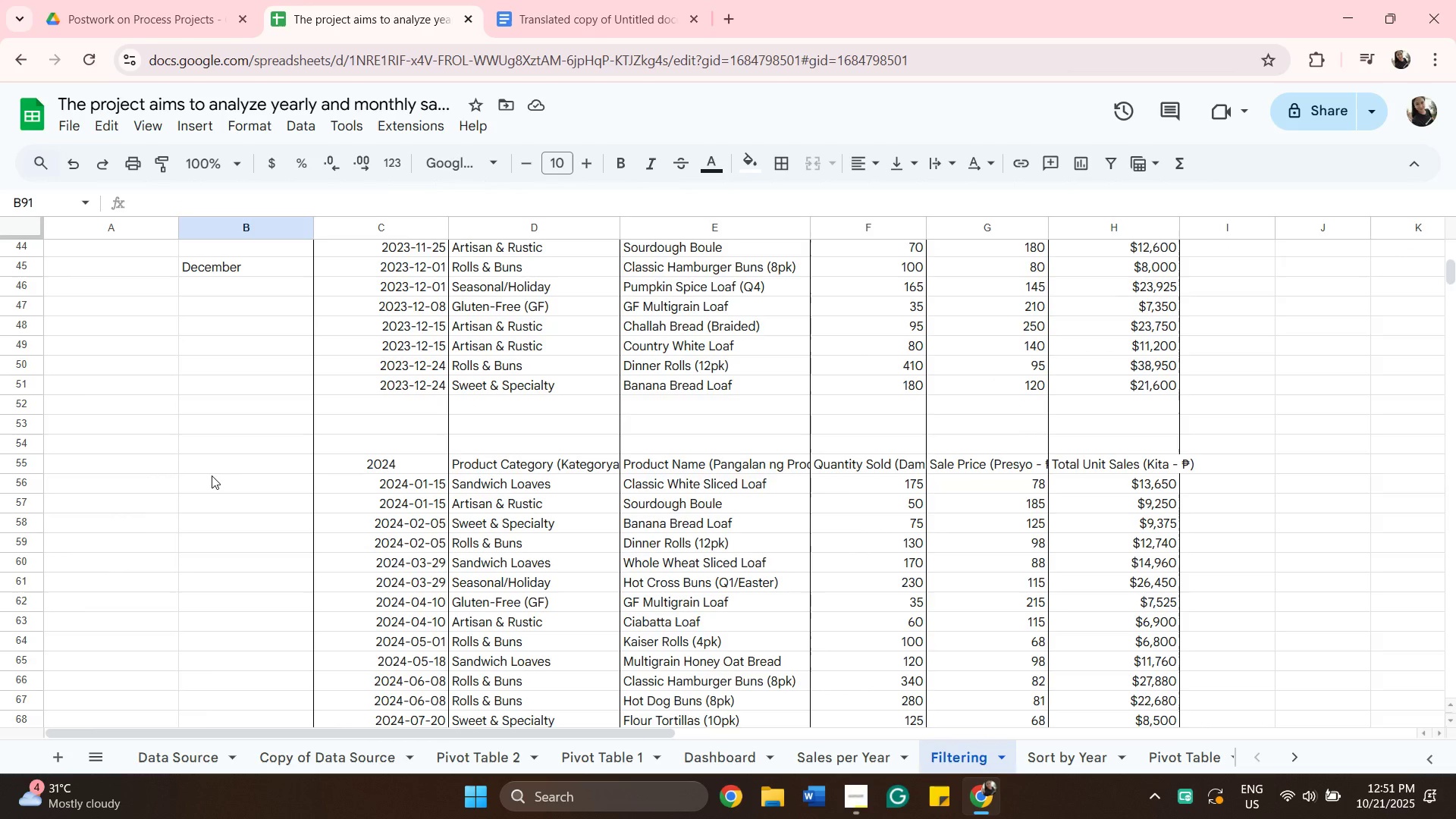 
left_click([215, 460])
 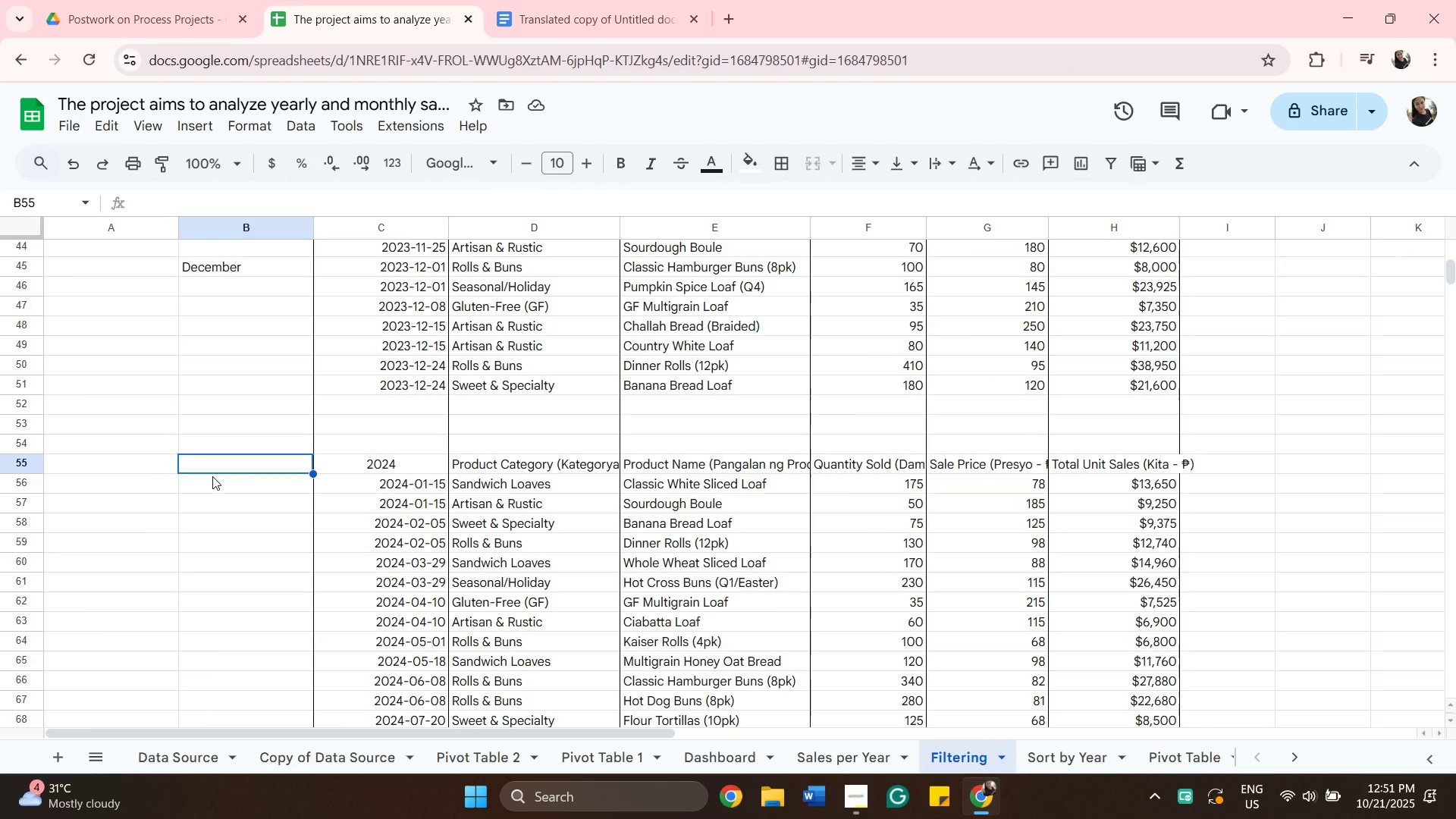 
left_click([212, 476])
 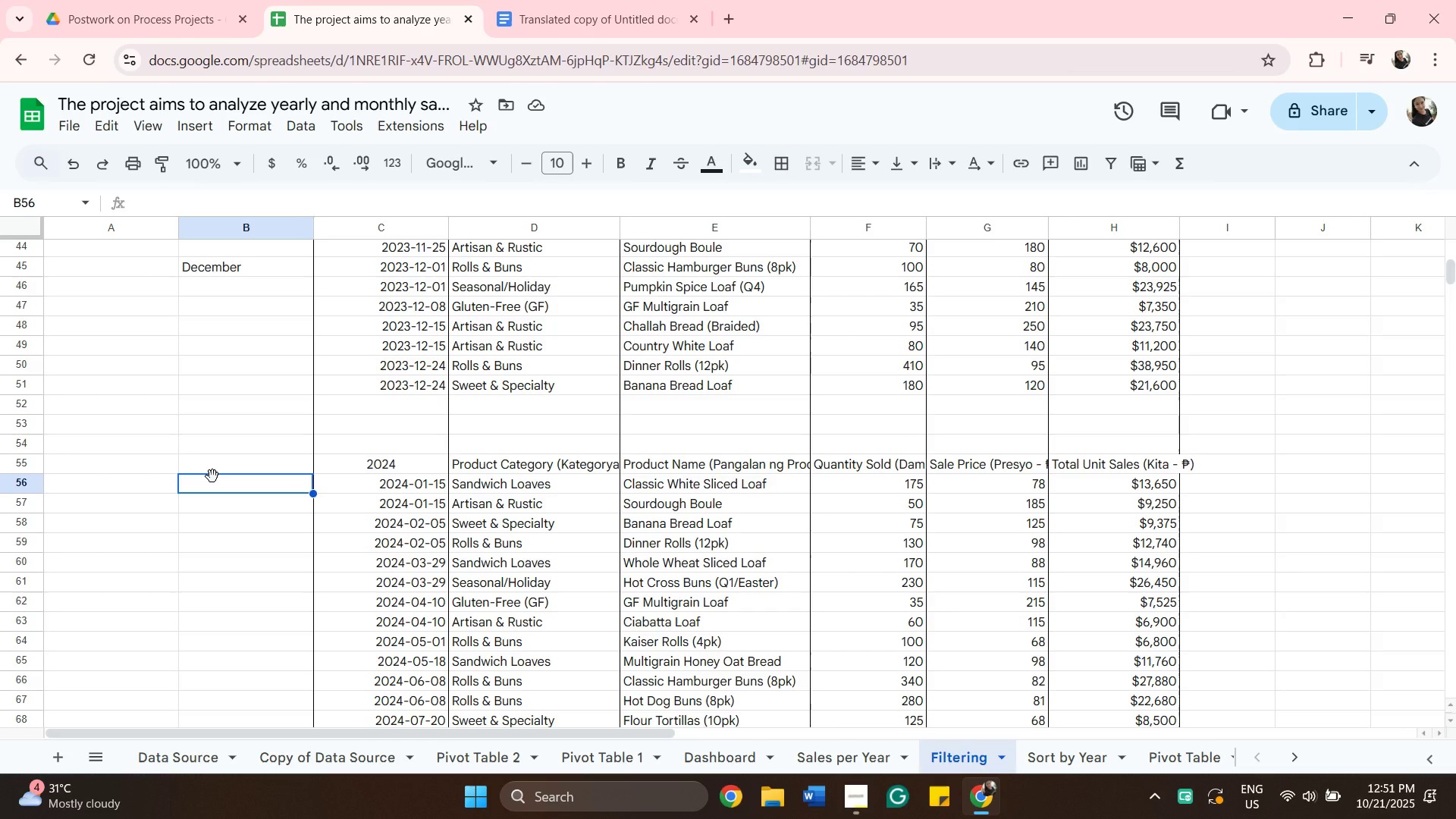 
type(January)
 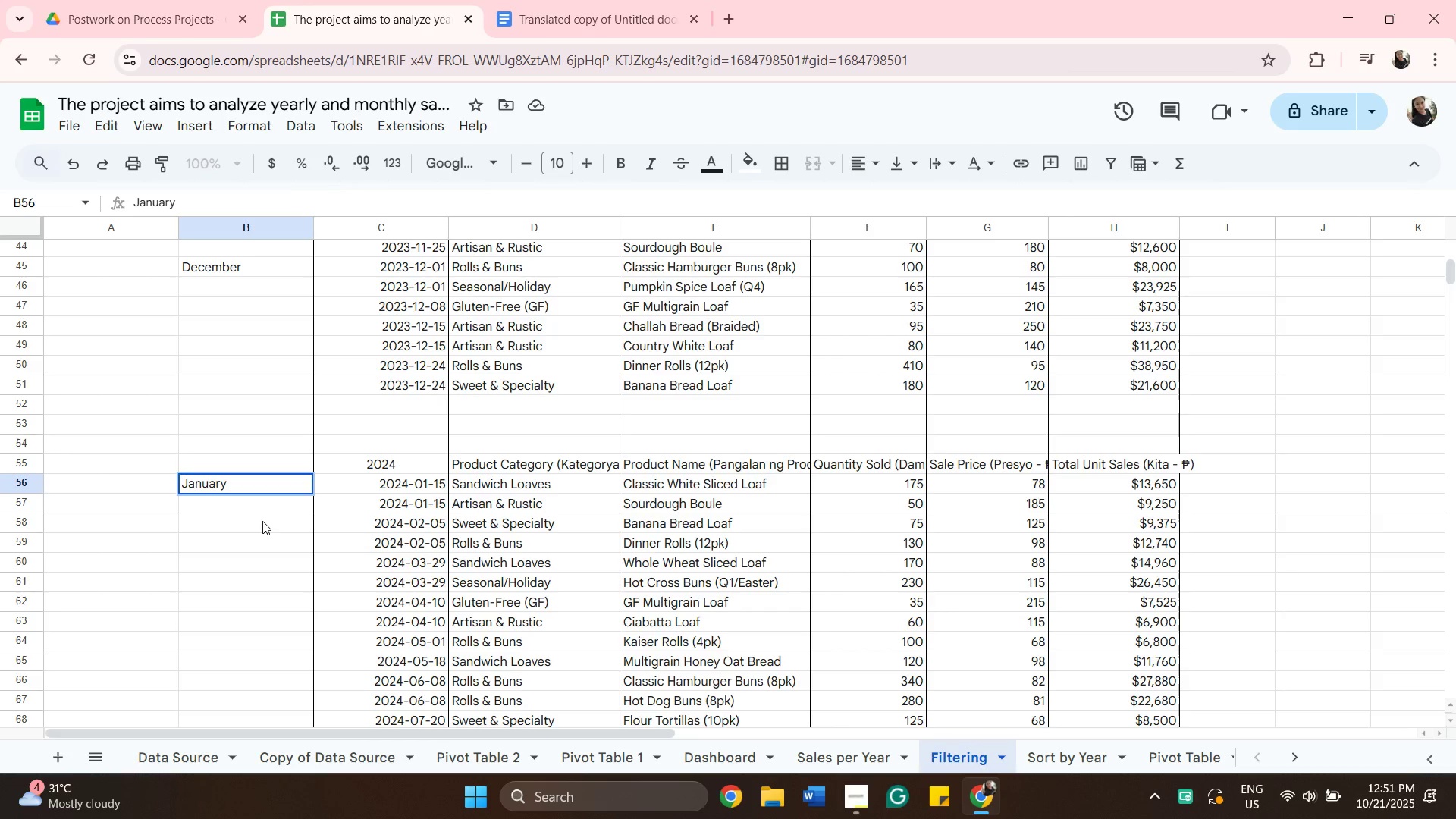 
left_click([264, 522])
 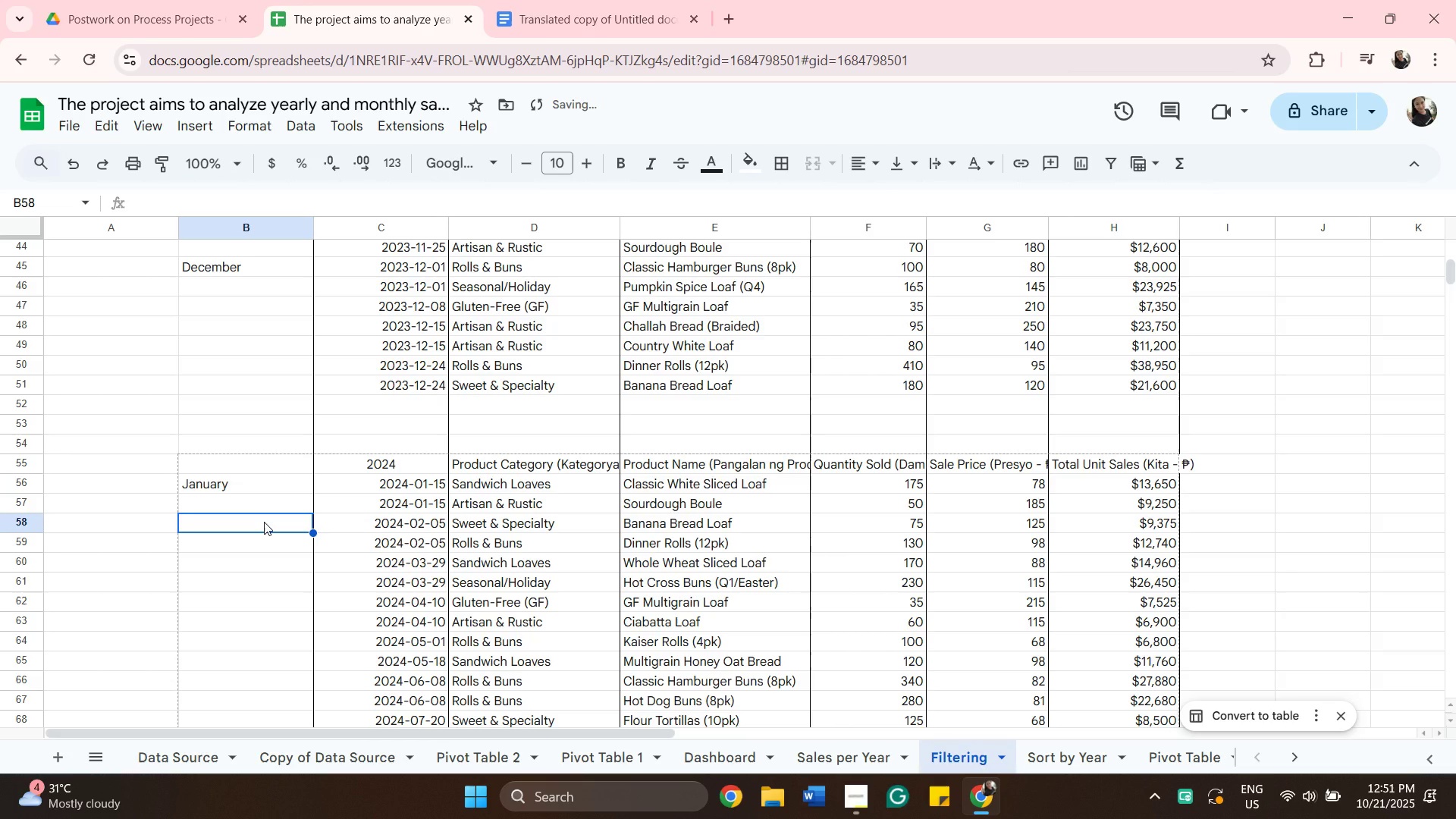 
hold_key(key=ShiftRight, duration=0.69)
 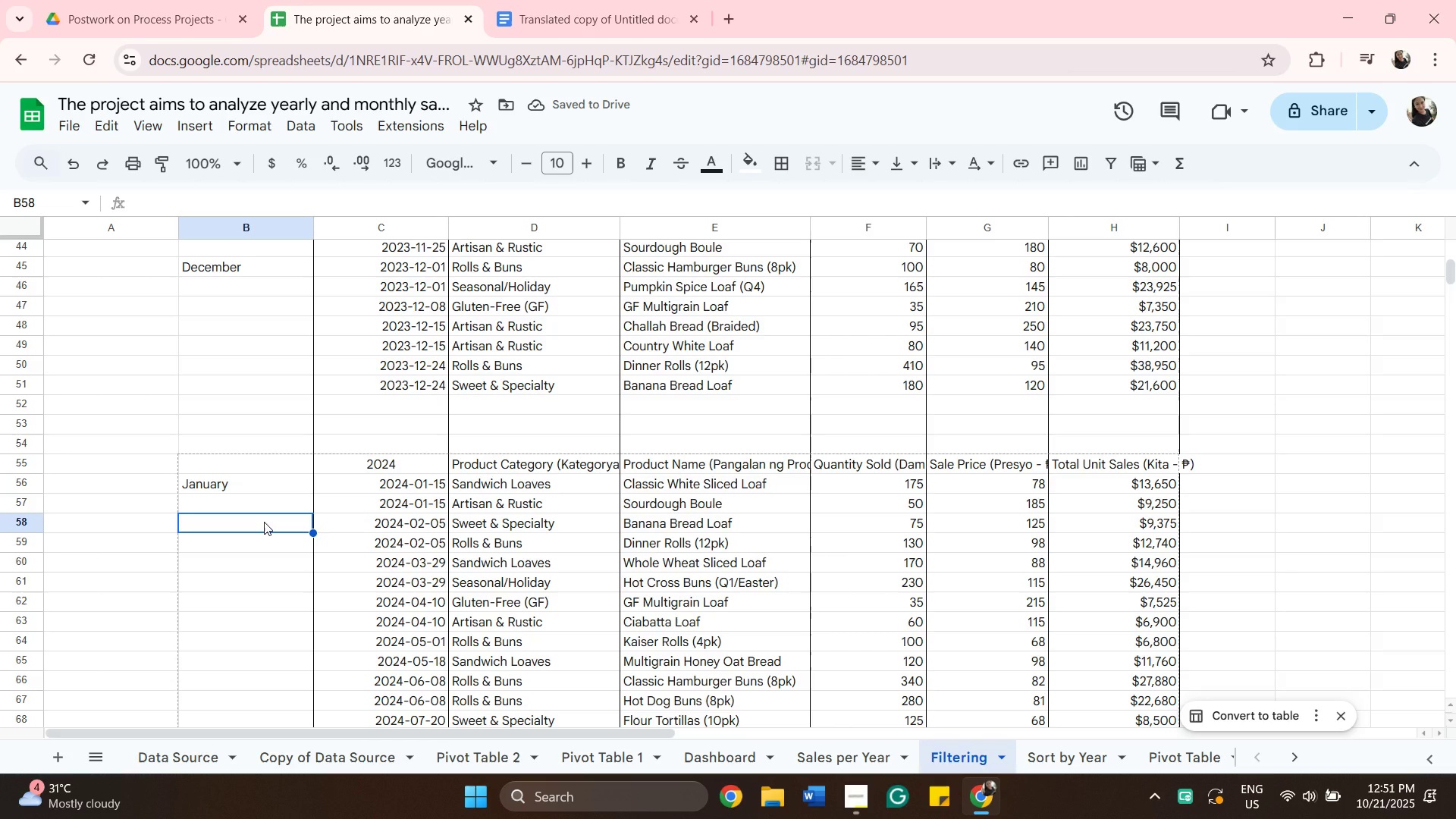 
type(Fr)
key(Backspace)
type(ebruay)
key(Backspace)
type(ry)
 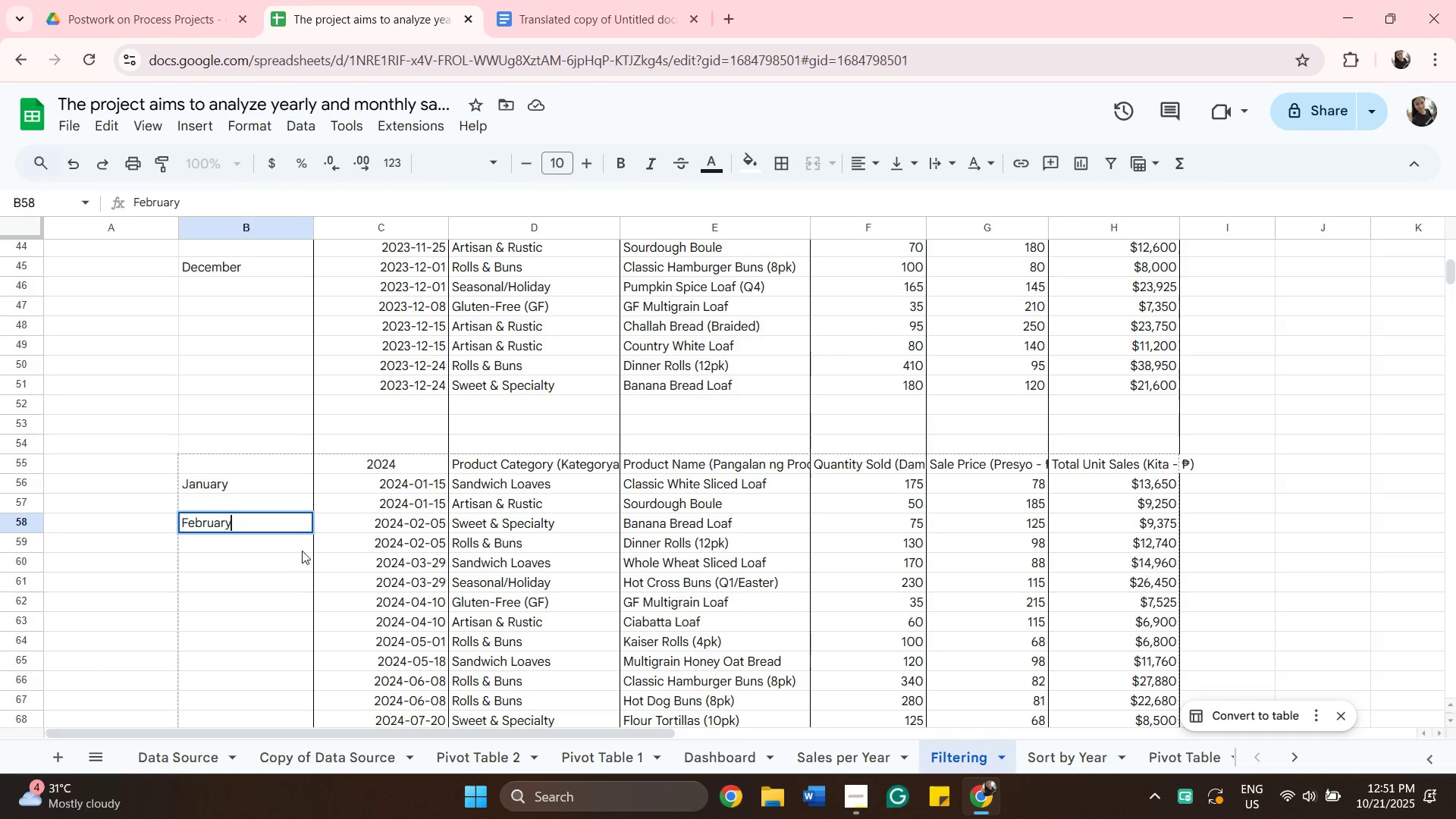 
left_click([295, 568])
 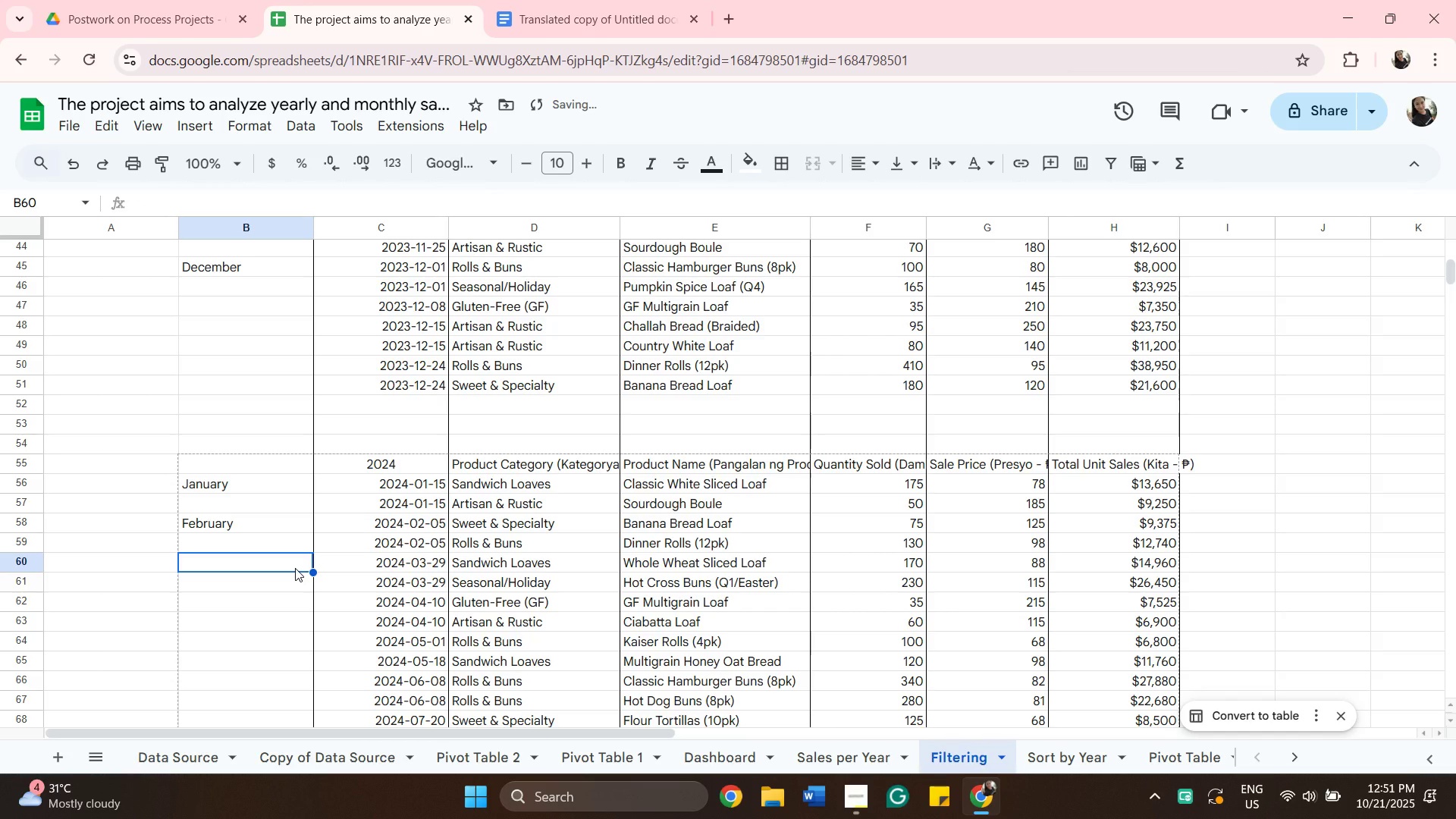 
type(March)
 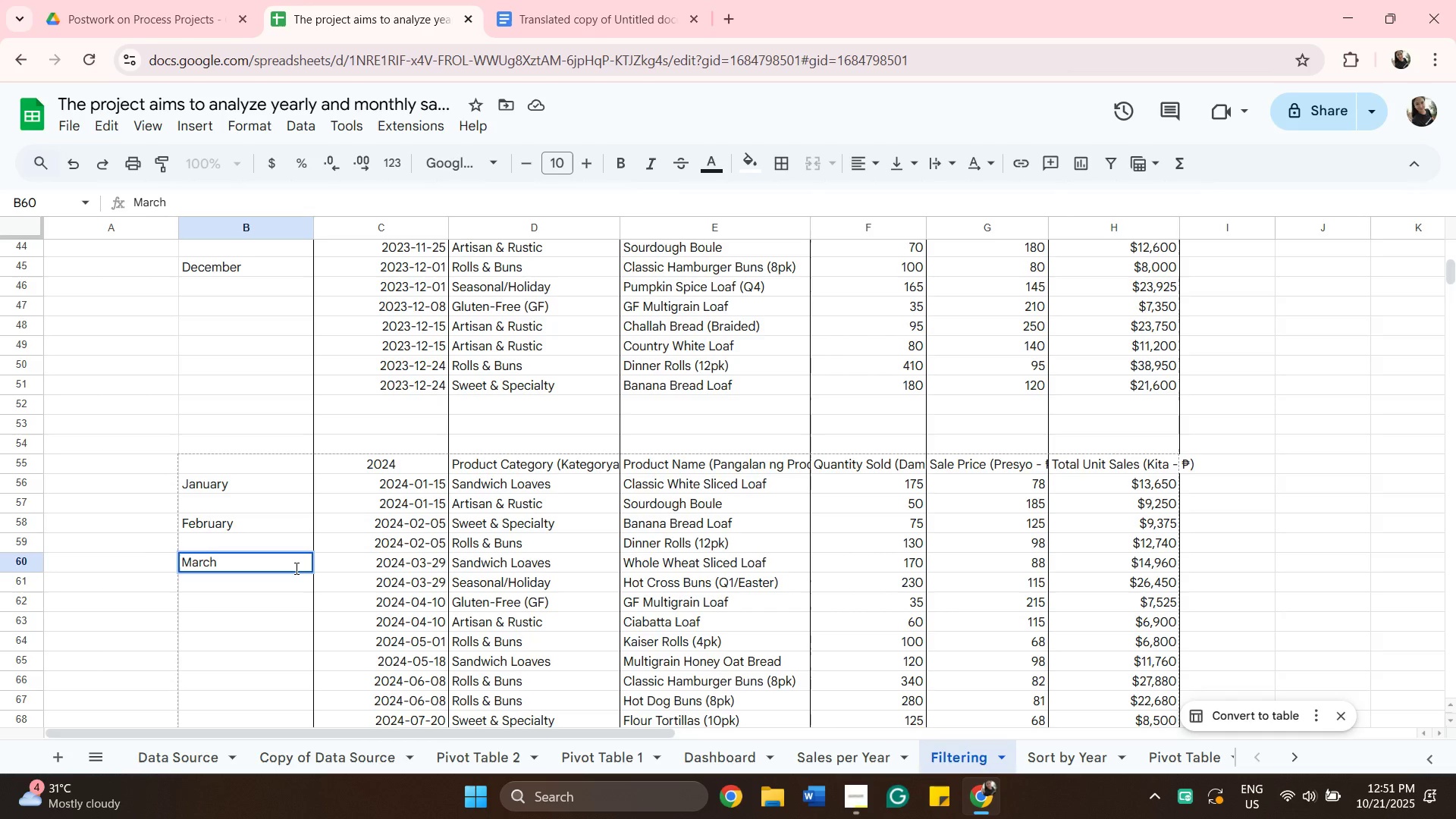 
wait(8.61)
 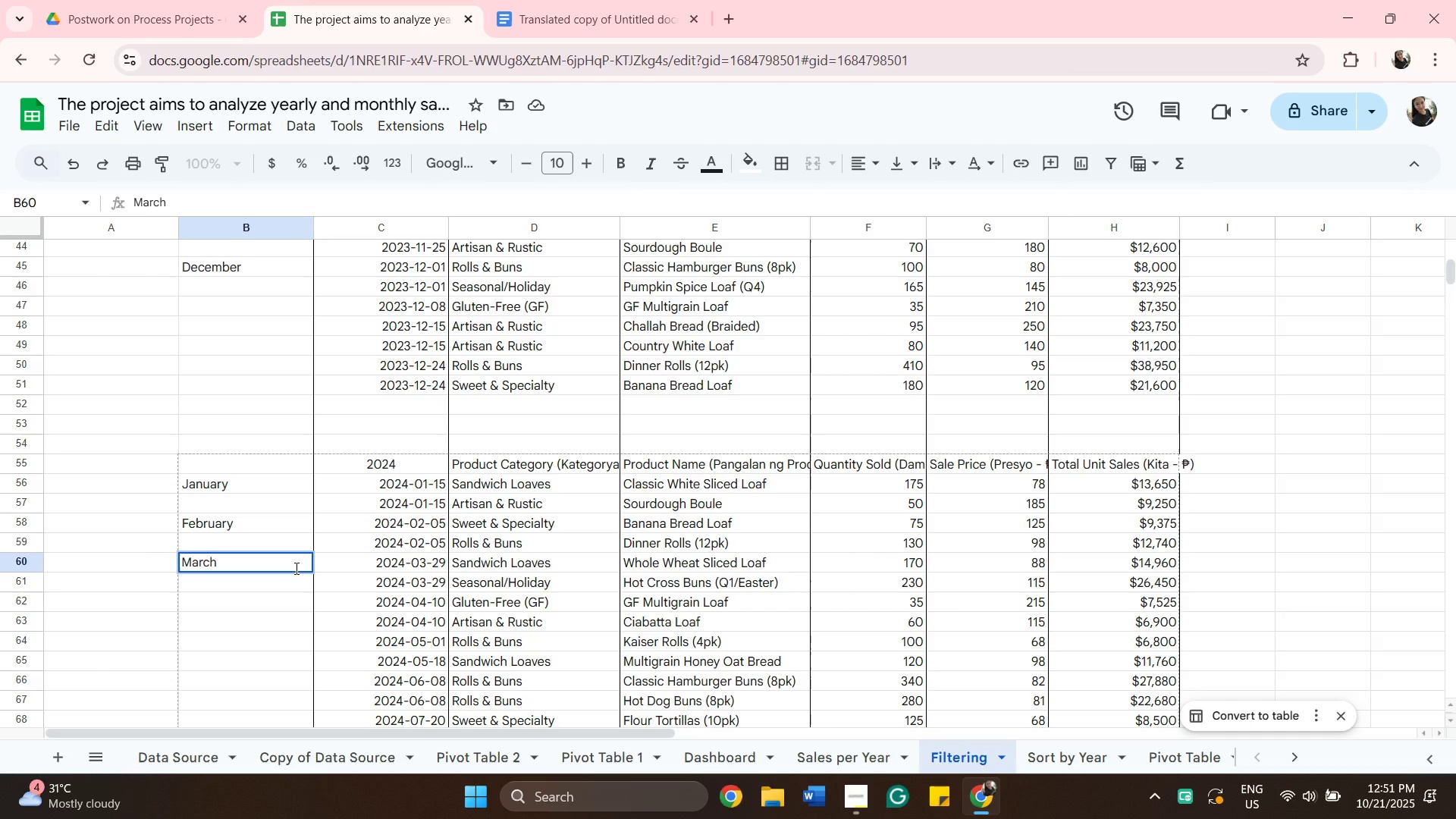 
scroll: coordinate [154, 681], scroll_direction: down, amount: 1.0
 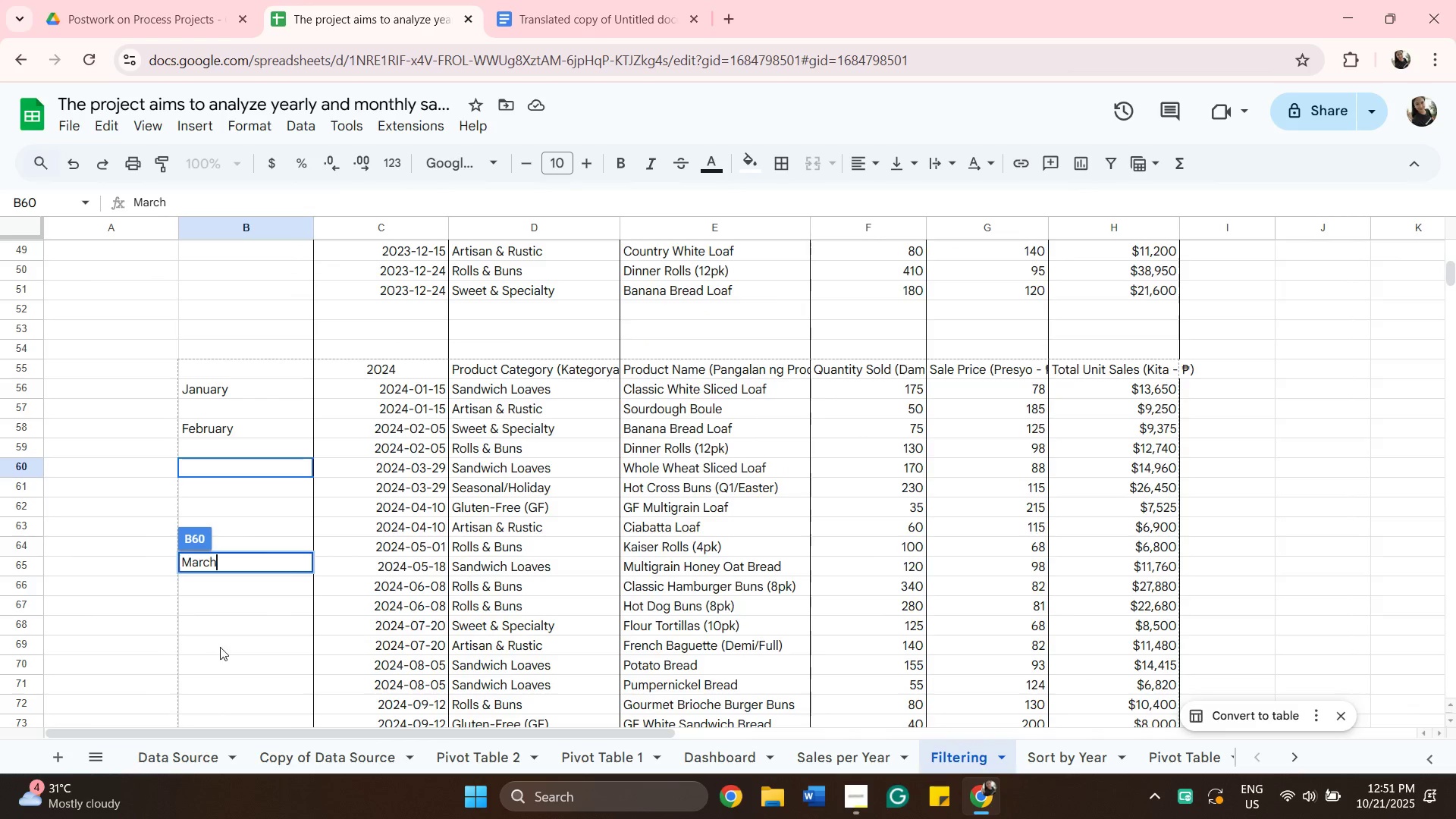 
left_click([220, 647])
 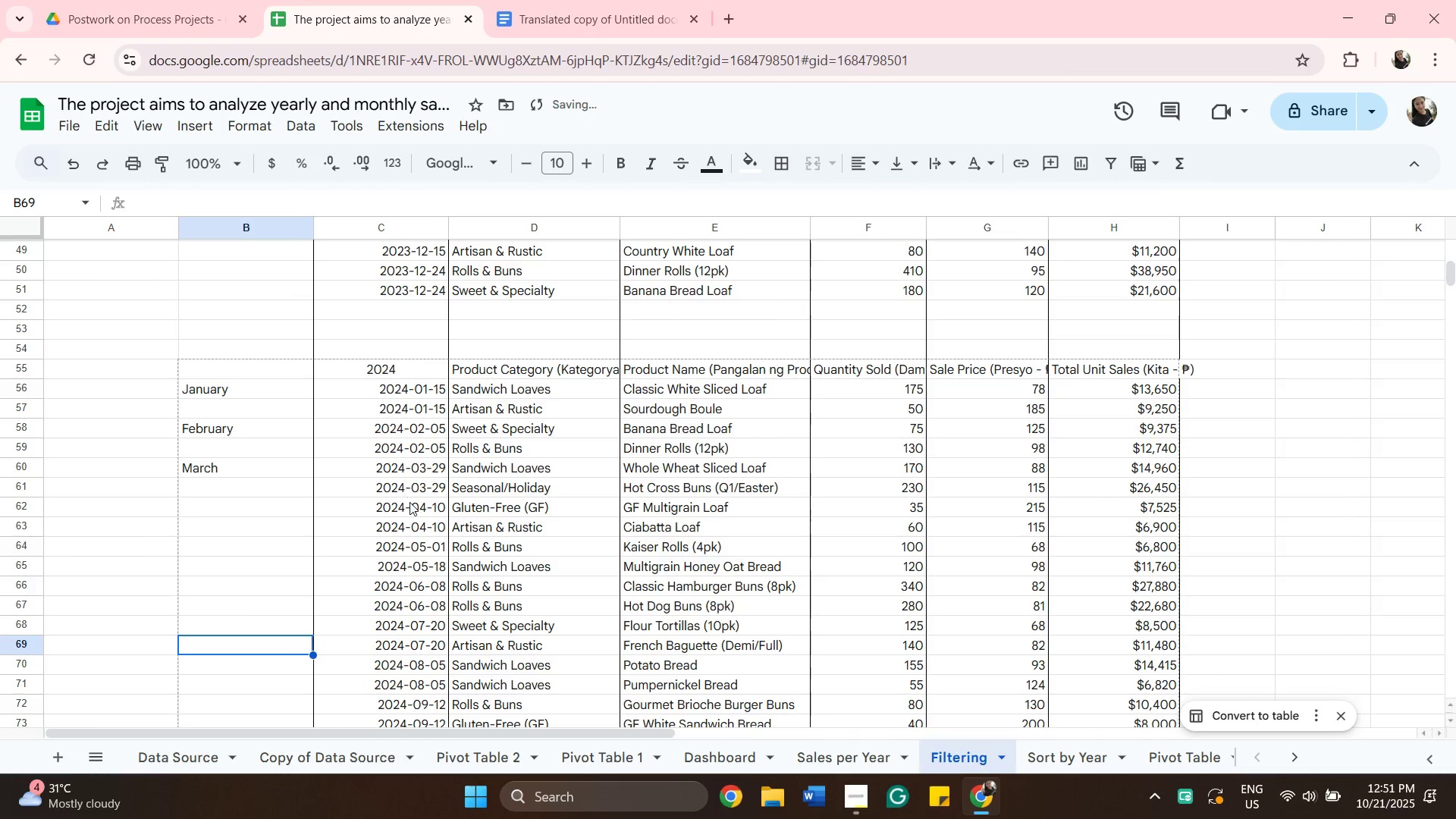 
left_click([411, 512])
 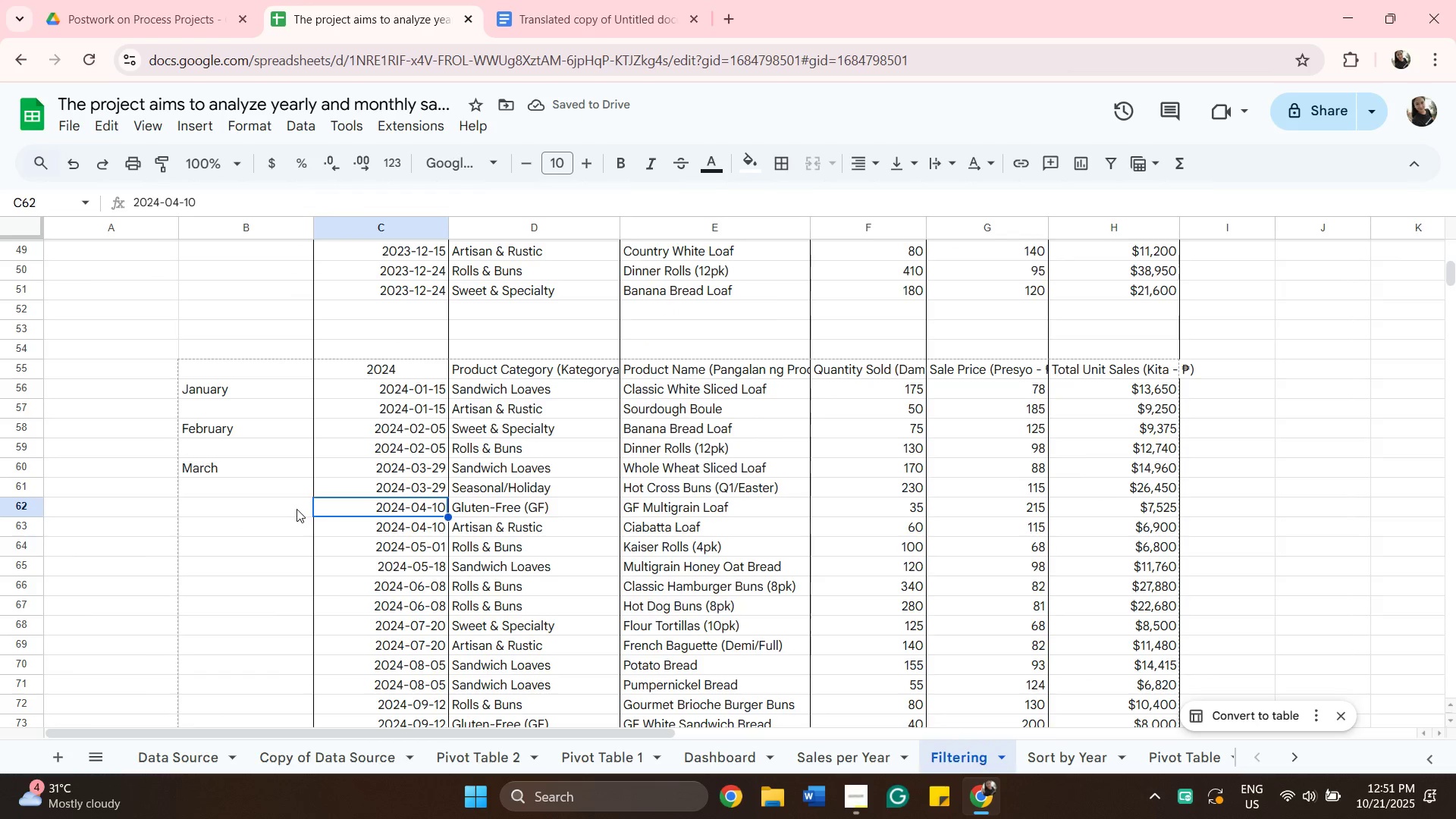 
left_click([297, 509])
 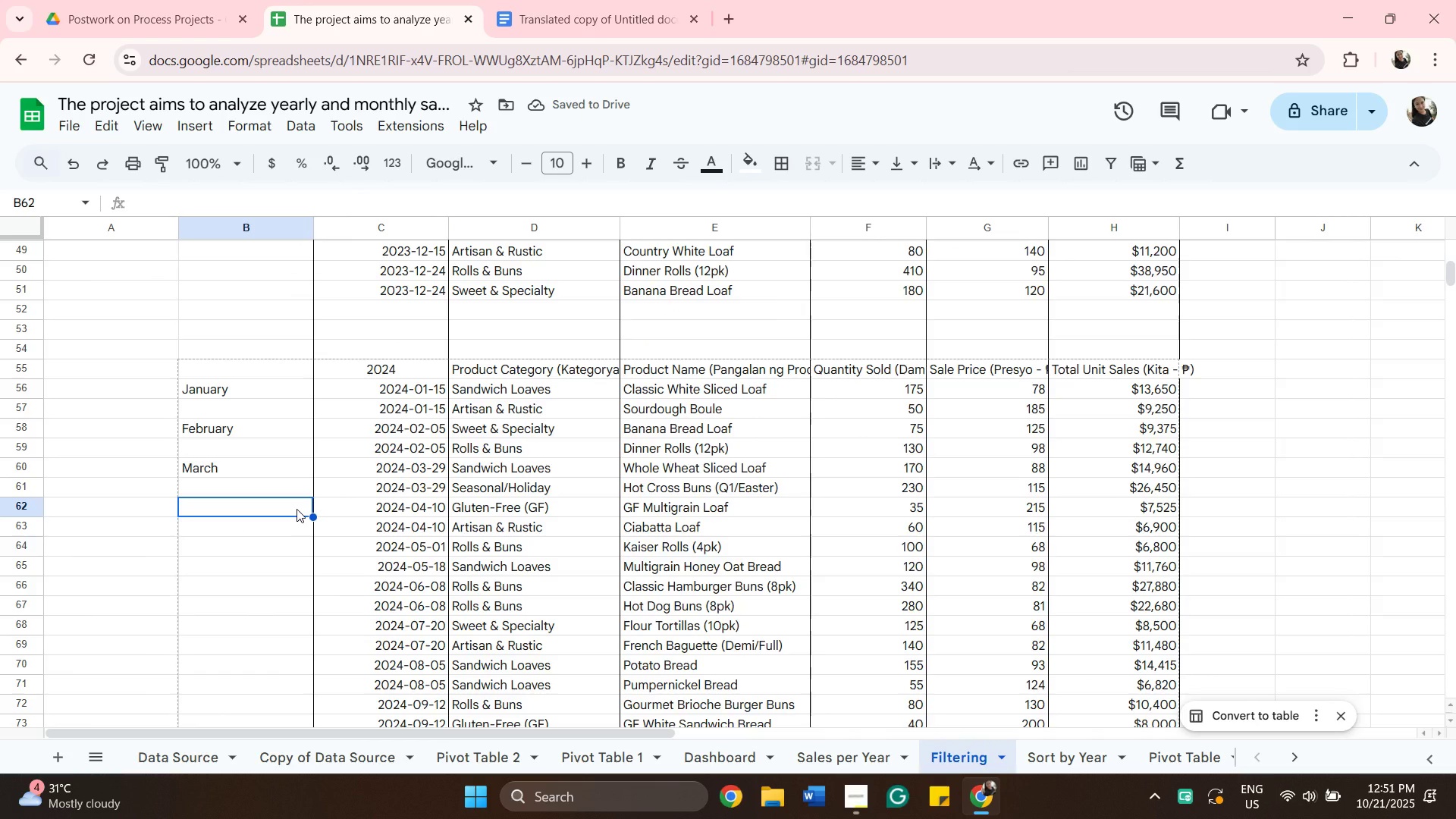 
type(April)
 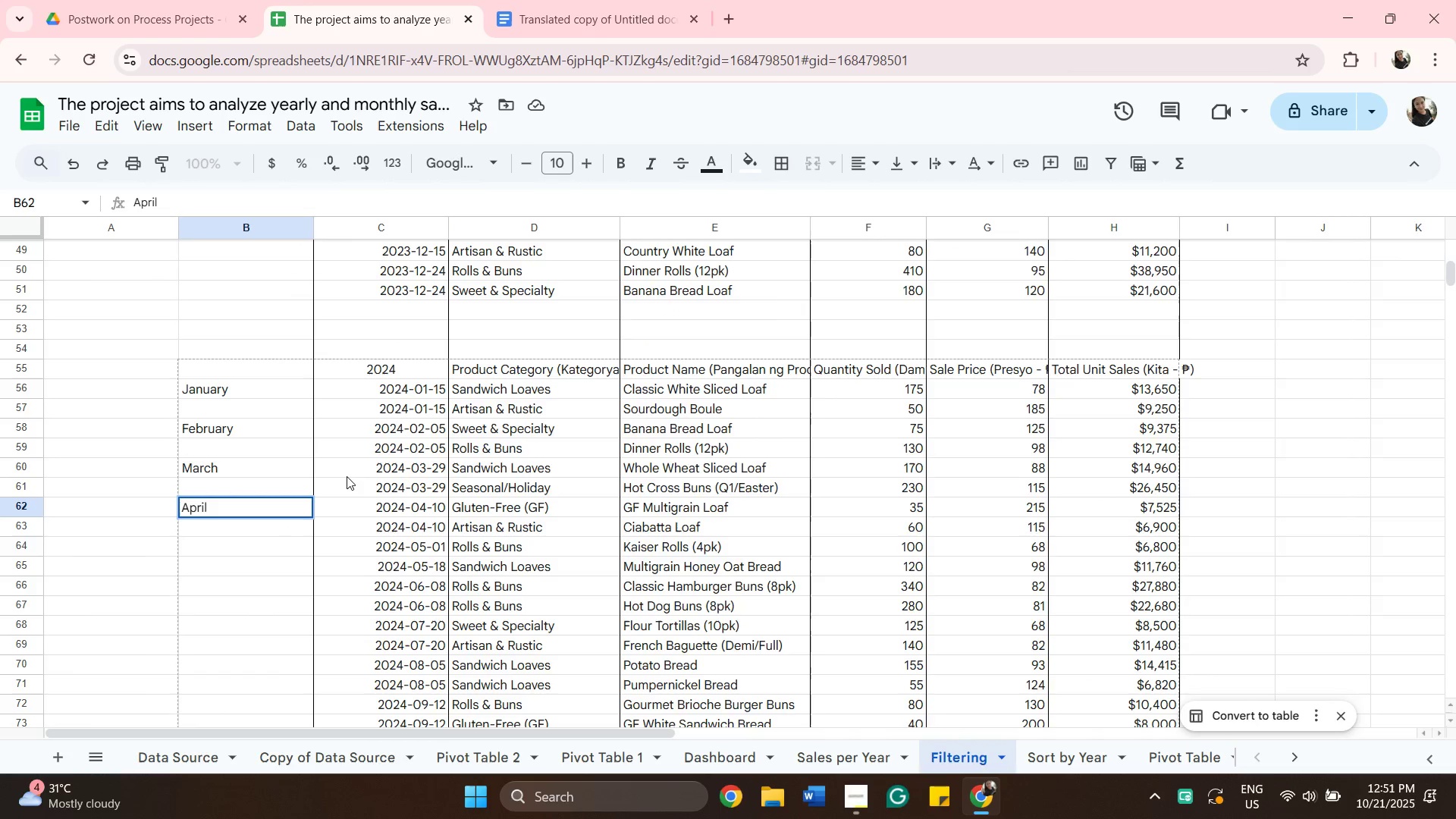 
scroll: coordinate [609, 573], scroll_direction: down, amount: 17.0
 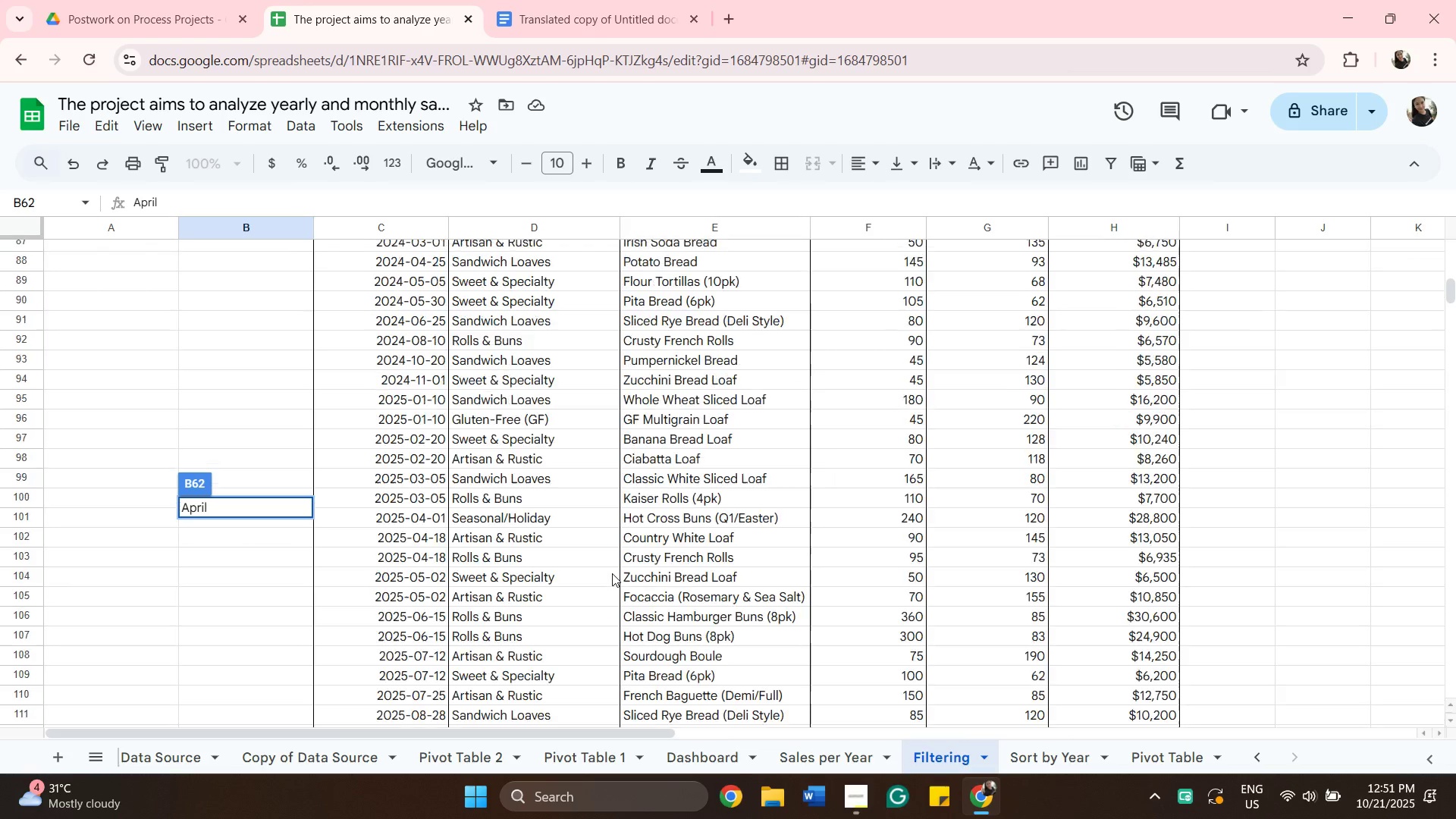 
scroll: coordinate [612, 573], scroll_direction: up, amount: 11.0
 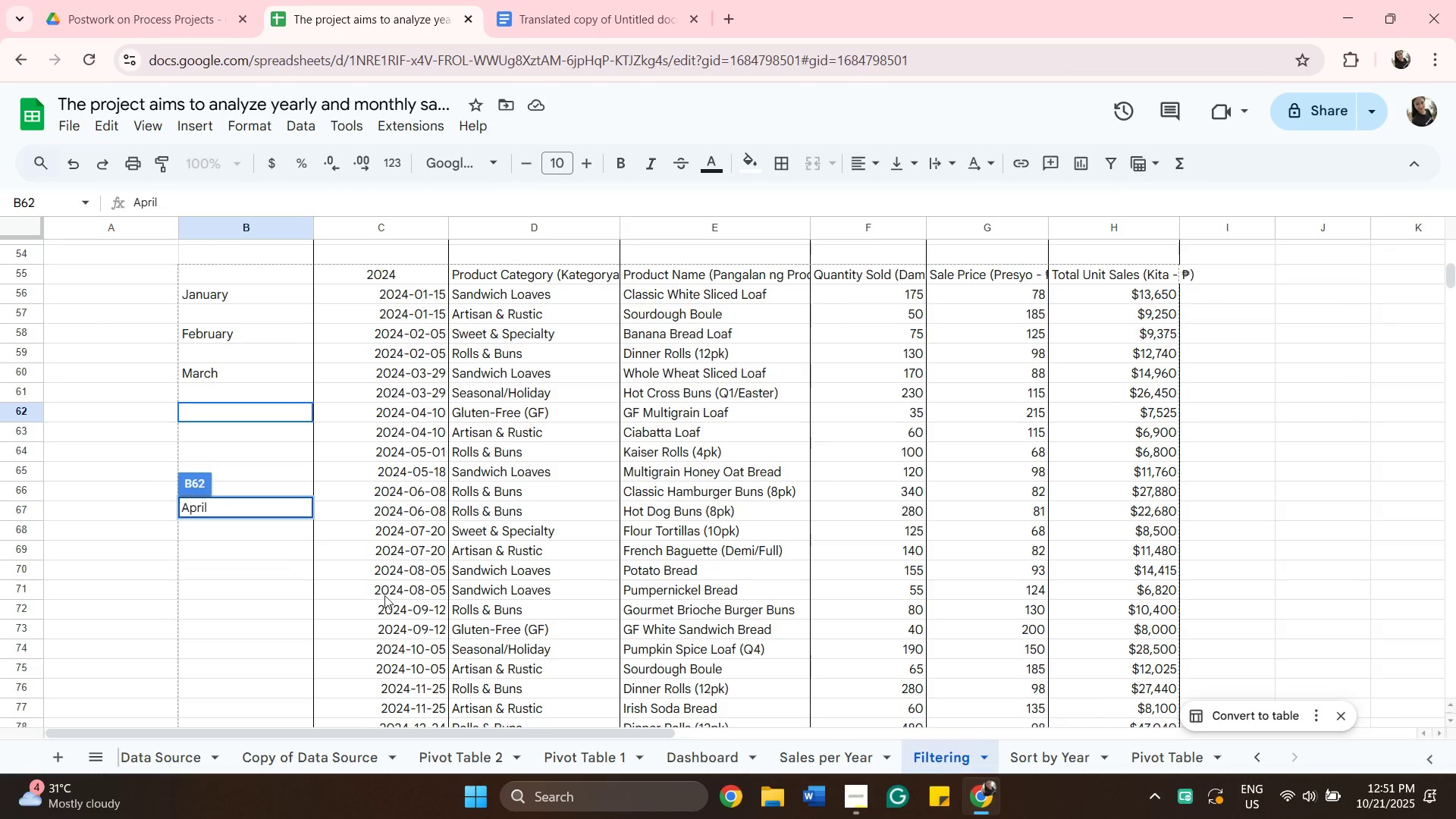 
left_click([366, 605])
 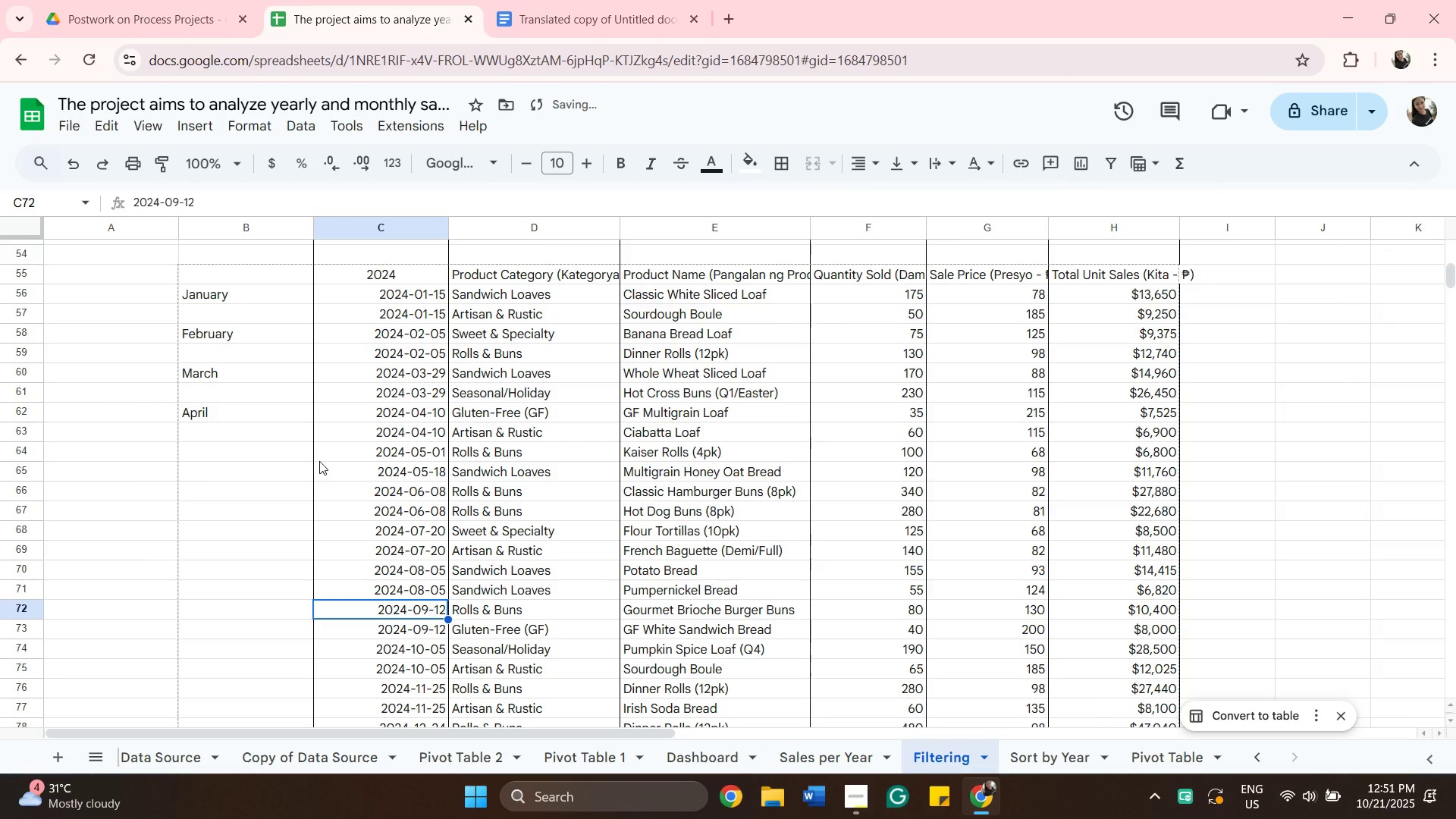 
left_click([319, 461])
 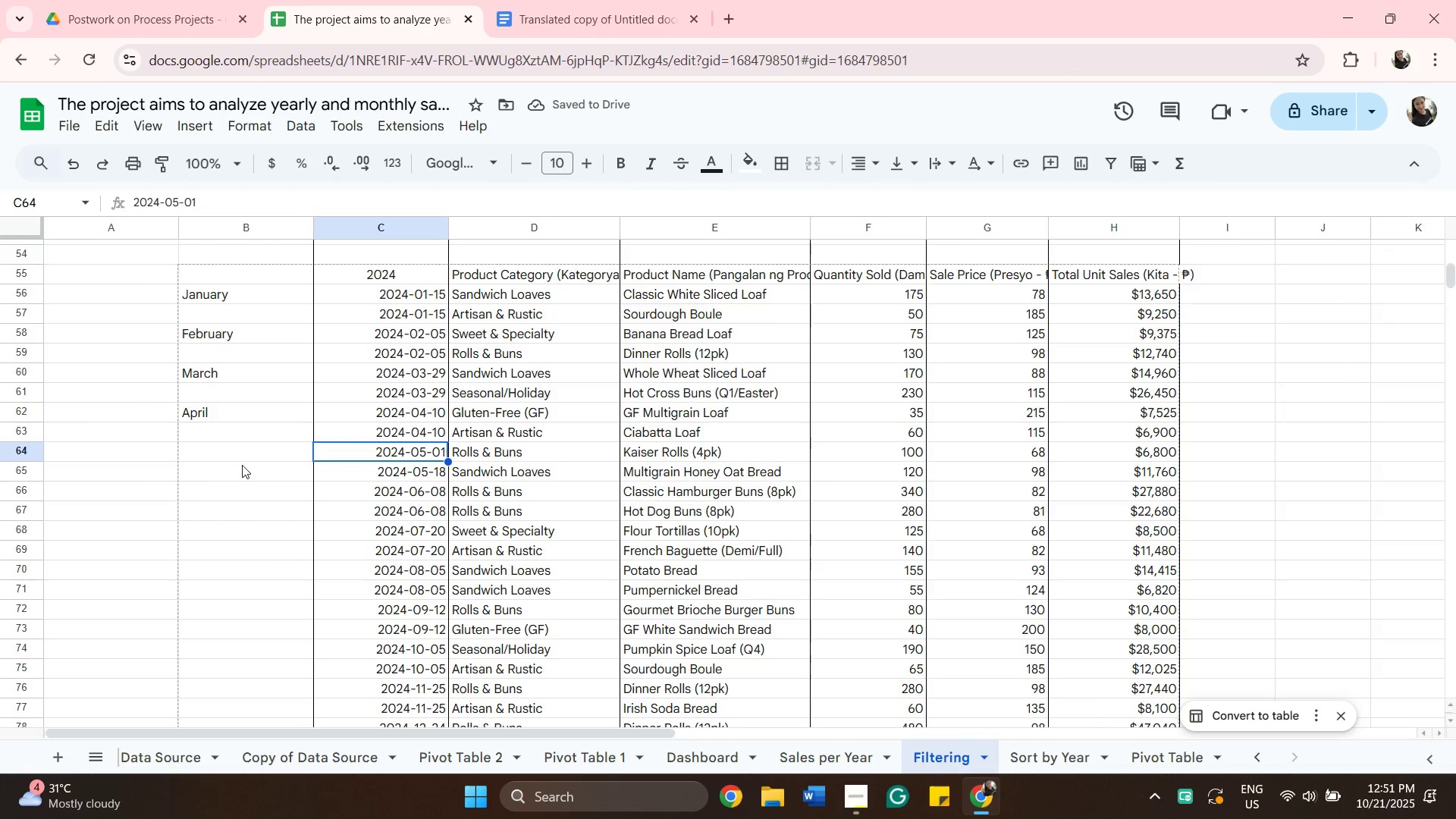 
left_click([249, 447])
 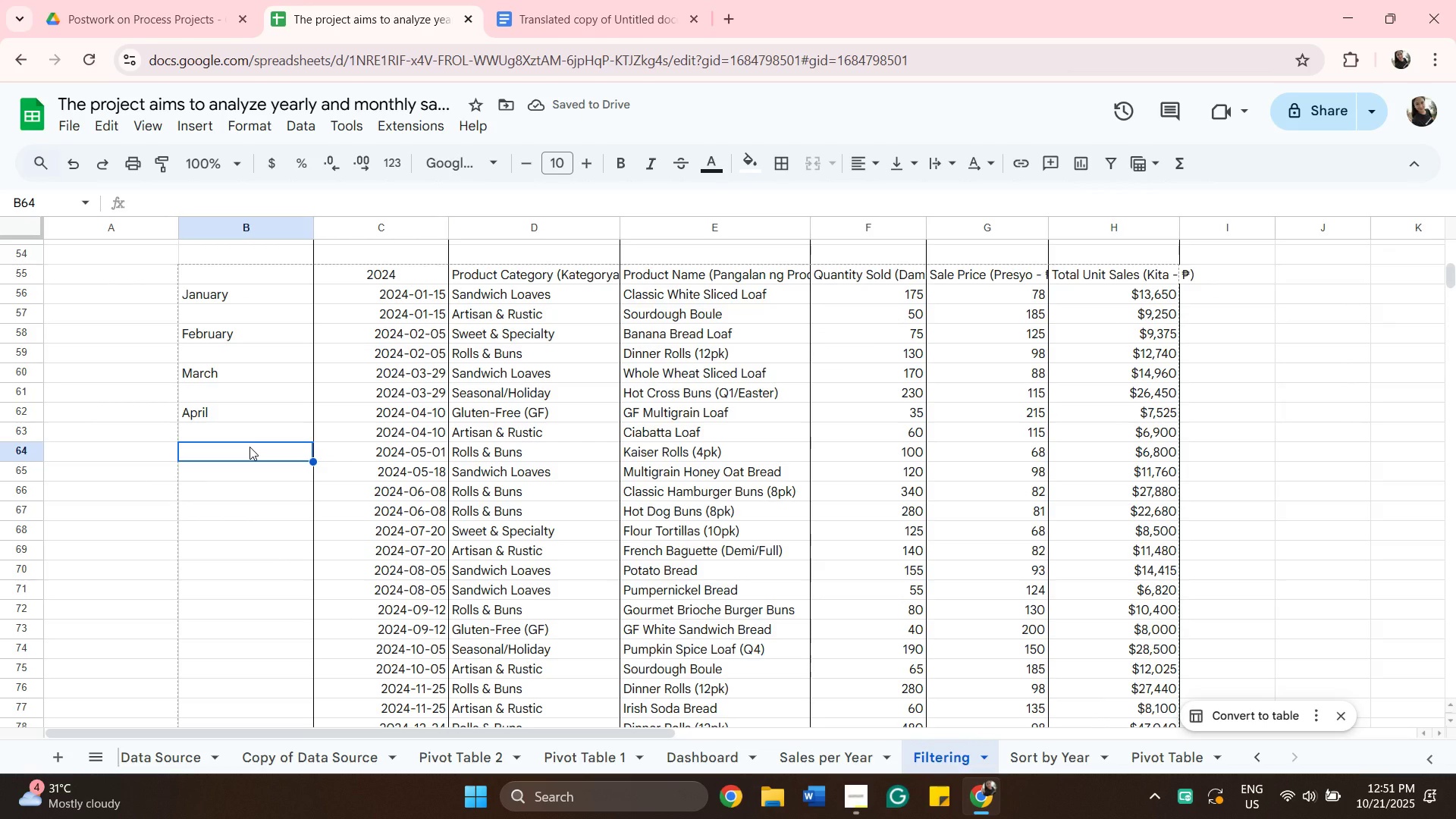 
key(ArrowUp)
 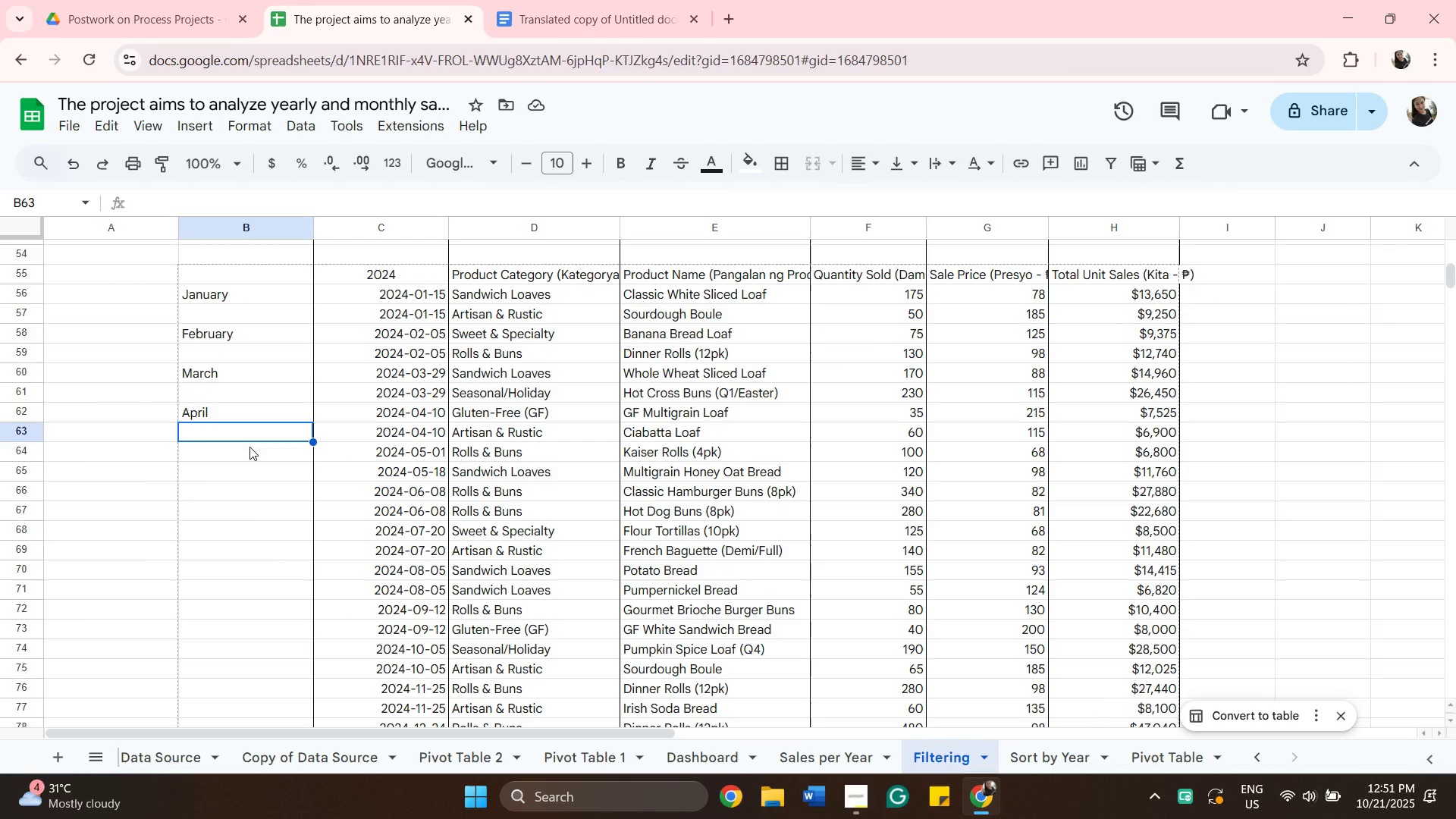 
type(may)
key(Backspace)
key(Backspace)
key(Backspace)
type(May)
 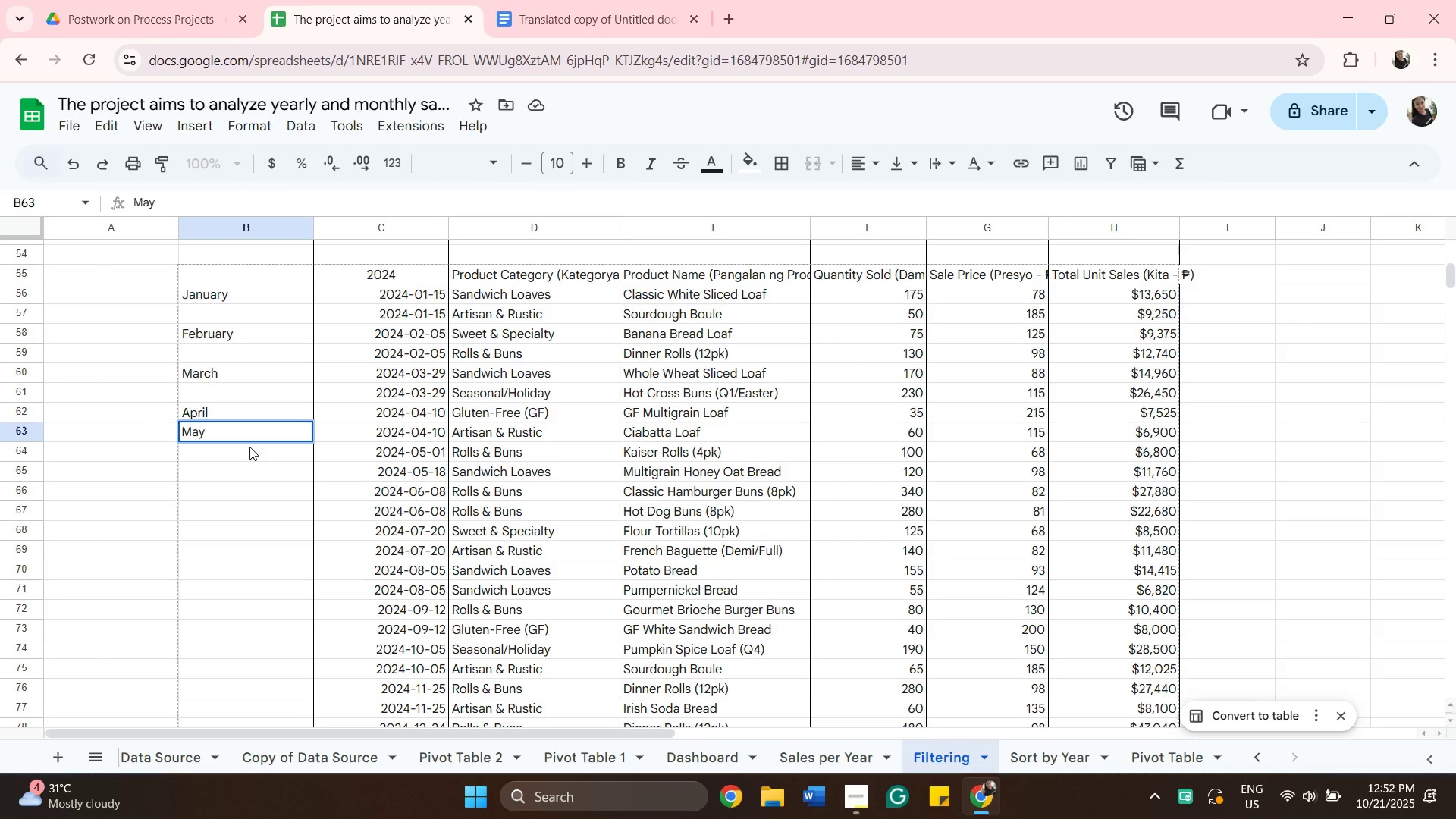 
scroll: coordinate [83, 541], scroll_direction: down, amount: 3.0
 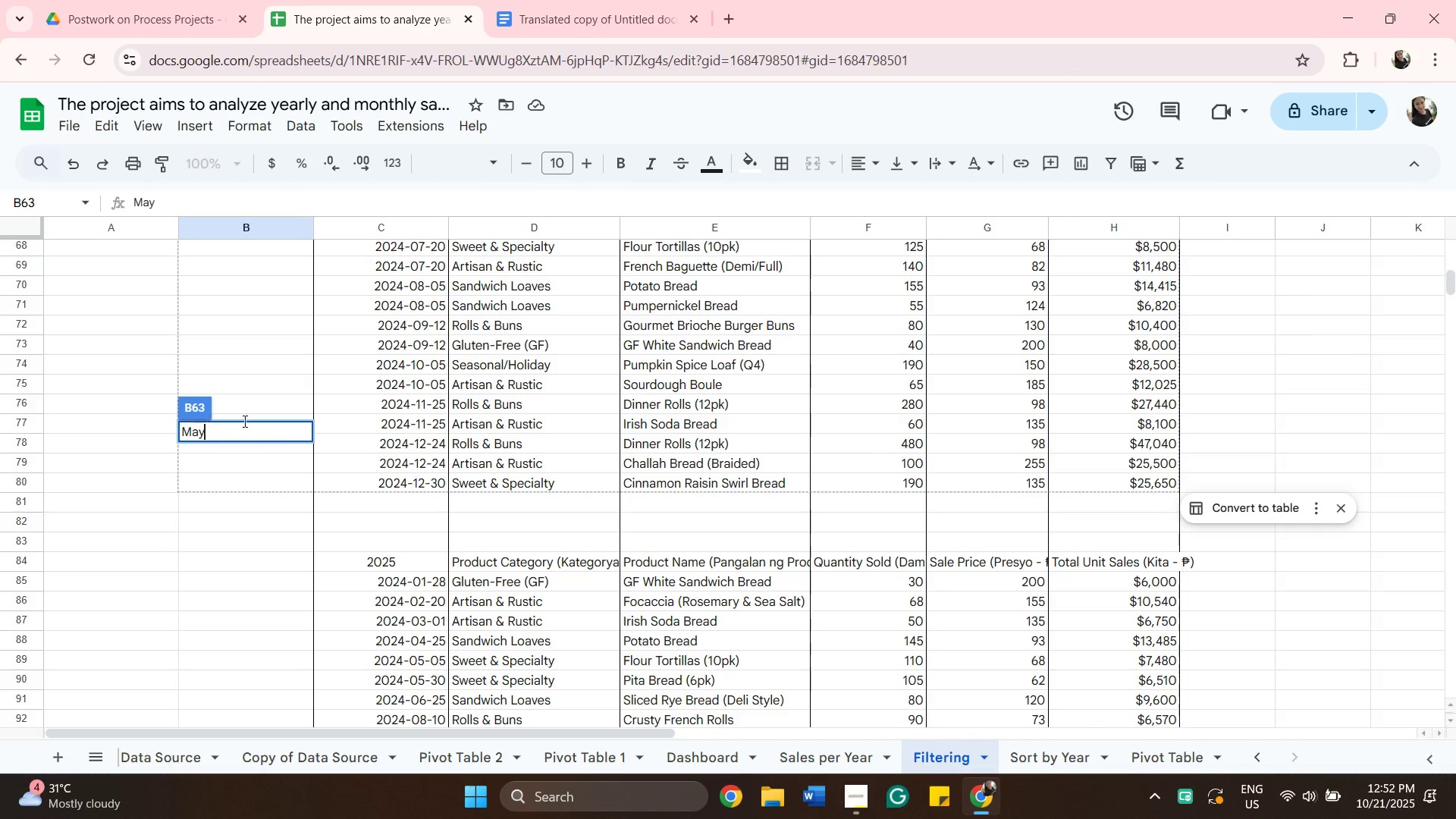 
scroll: coordinate [278, 454], scroll_direction: up, amount: 3.0
 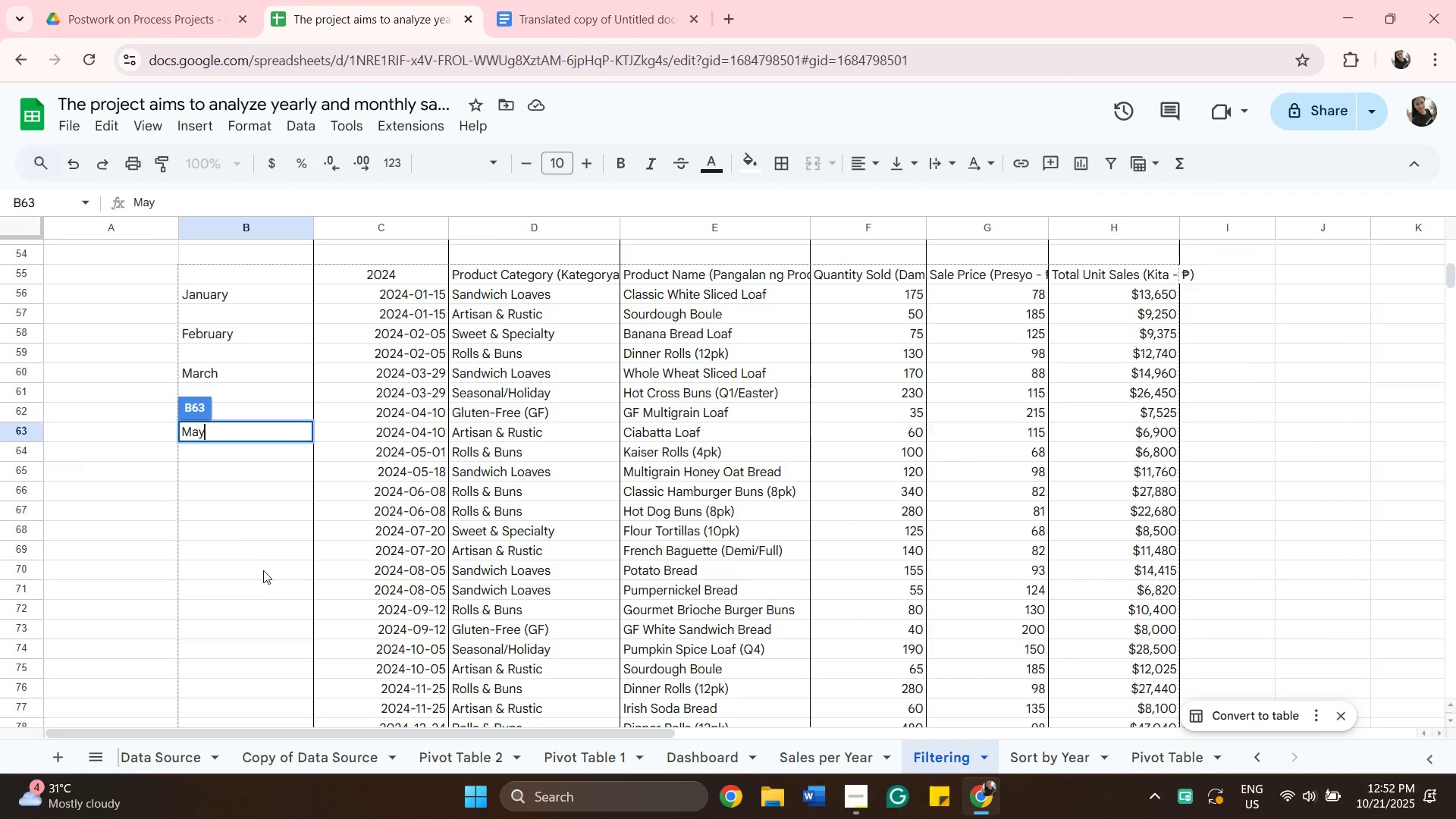 
left_click([263, 570])
 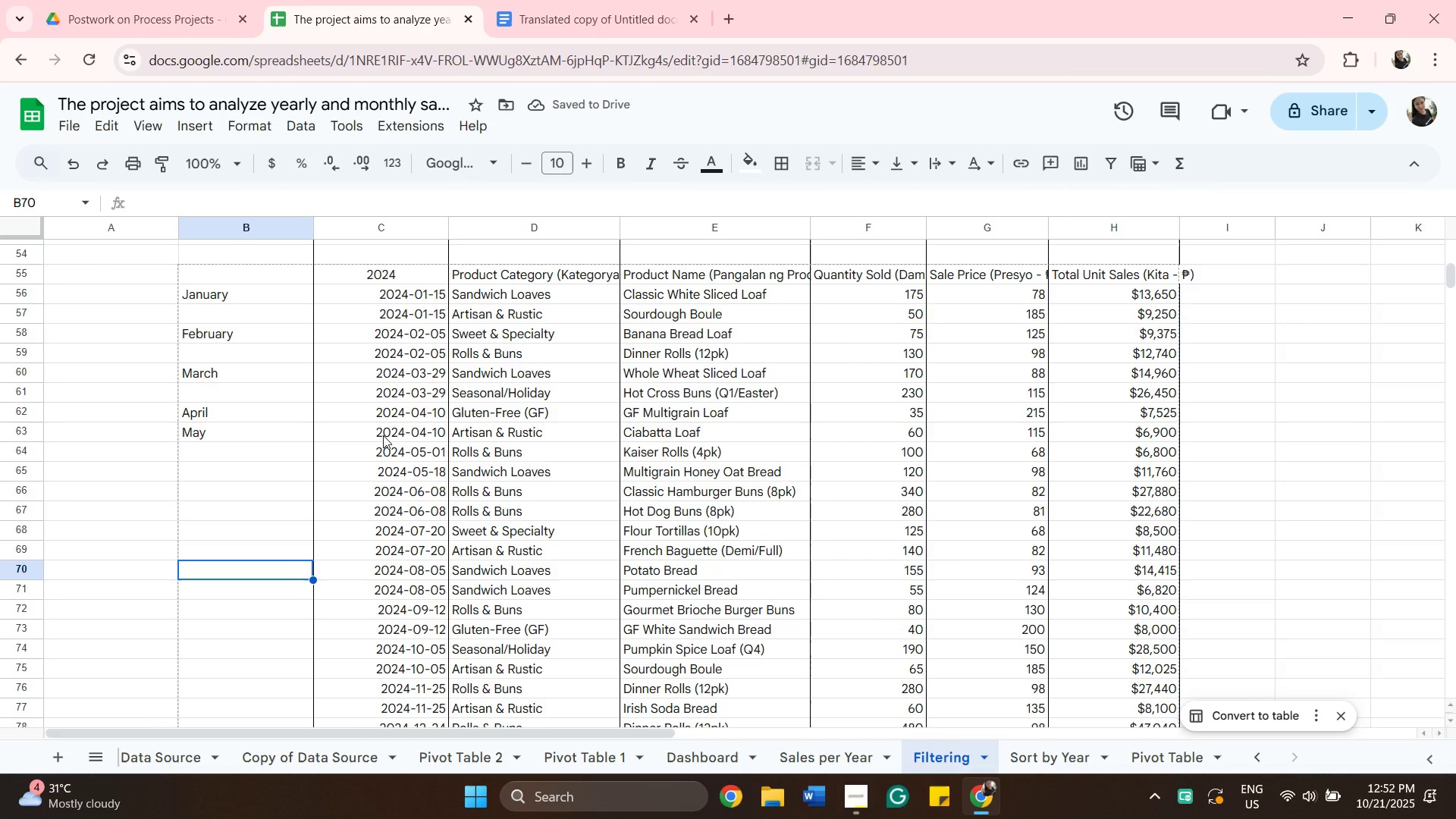 
left_click([374, 457])
 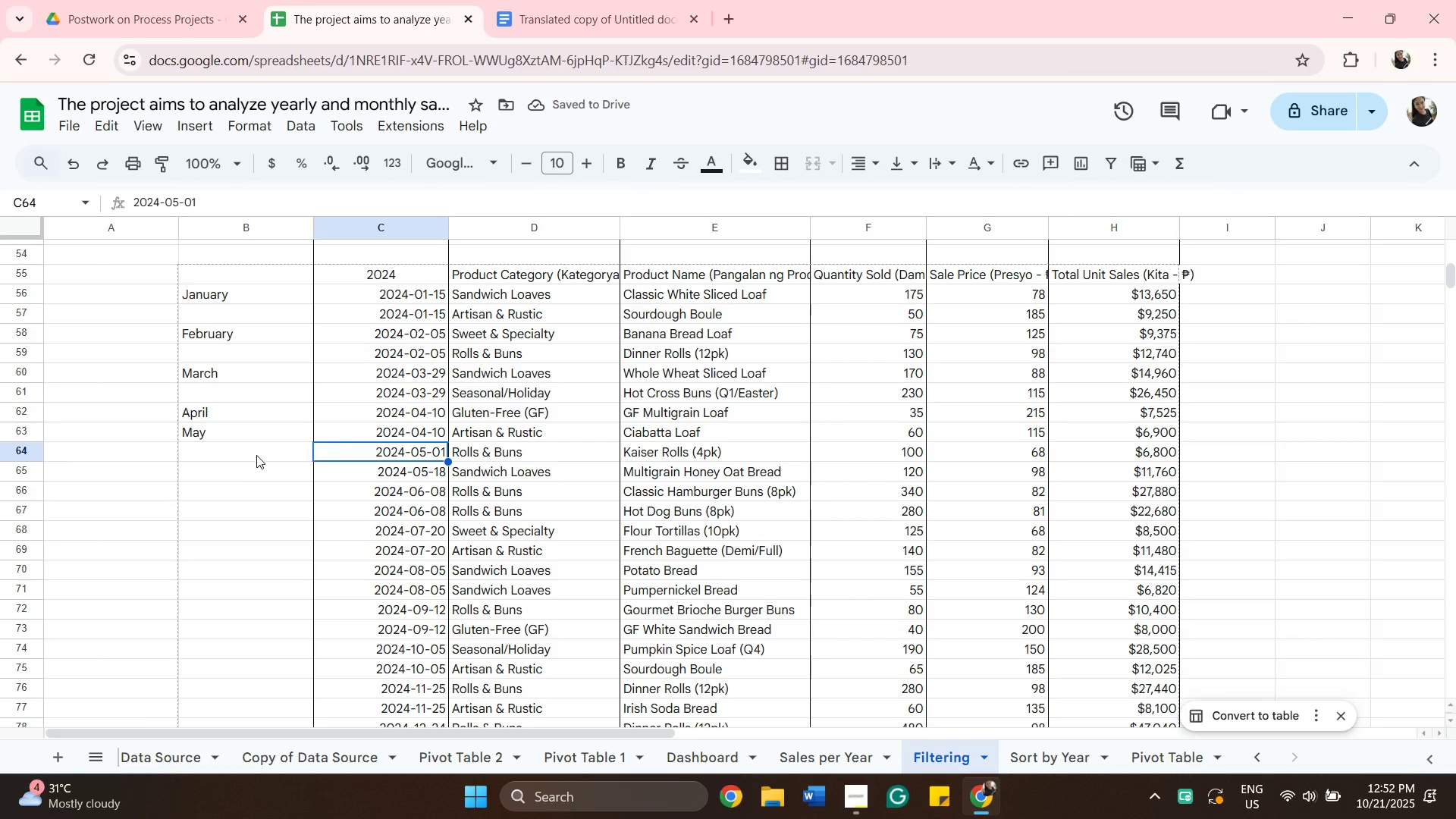 
left_click_drag(start_coordinate=[256, 455], to_coordinate=[260, 460])
 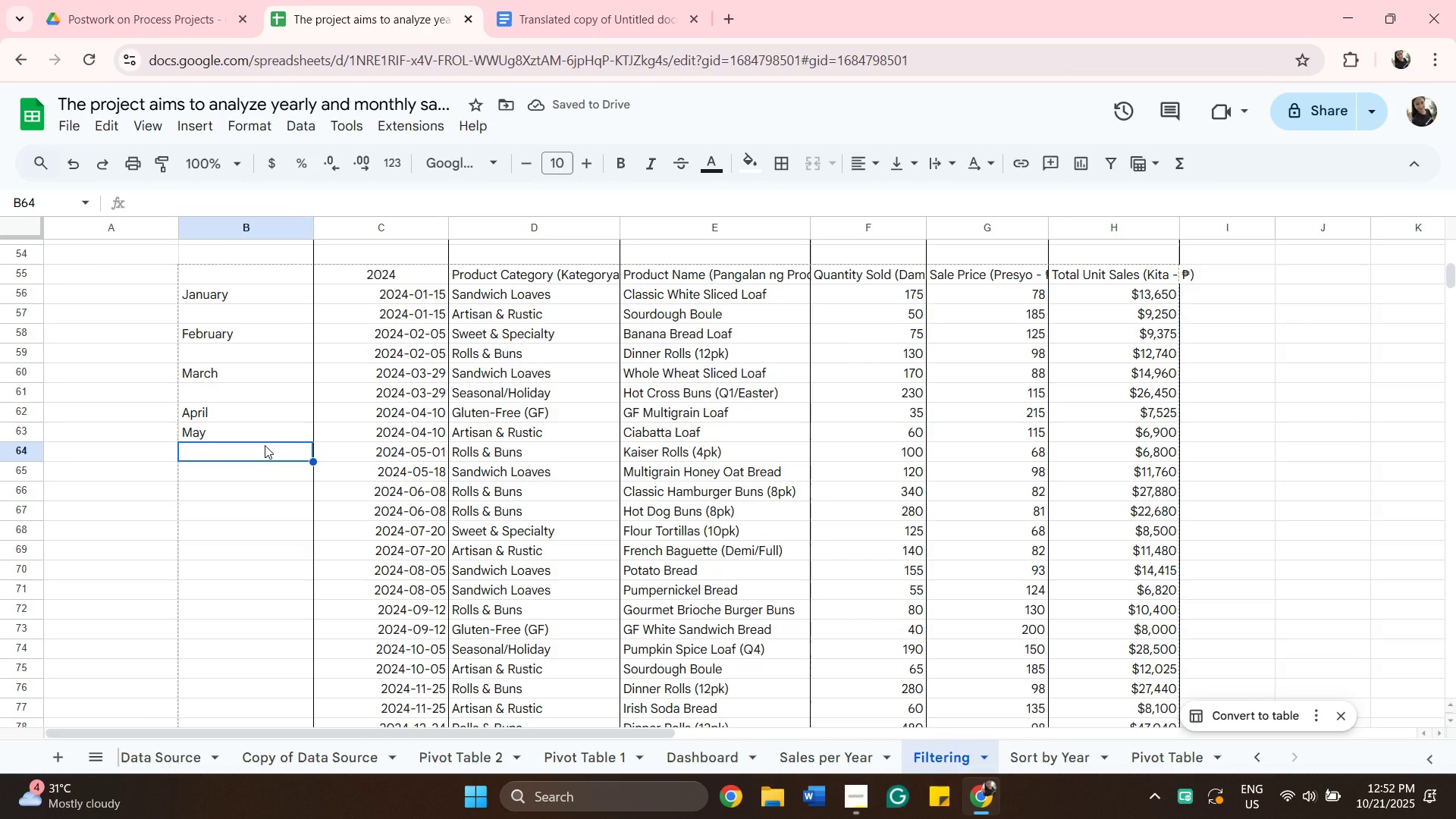 
type(May)
 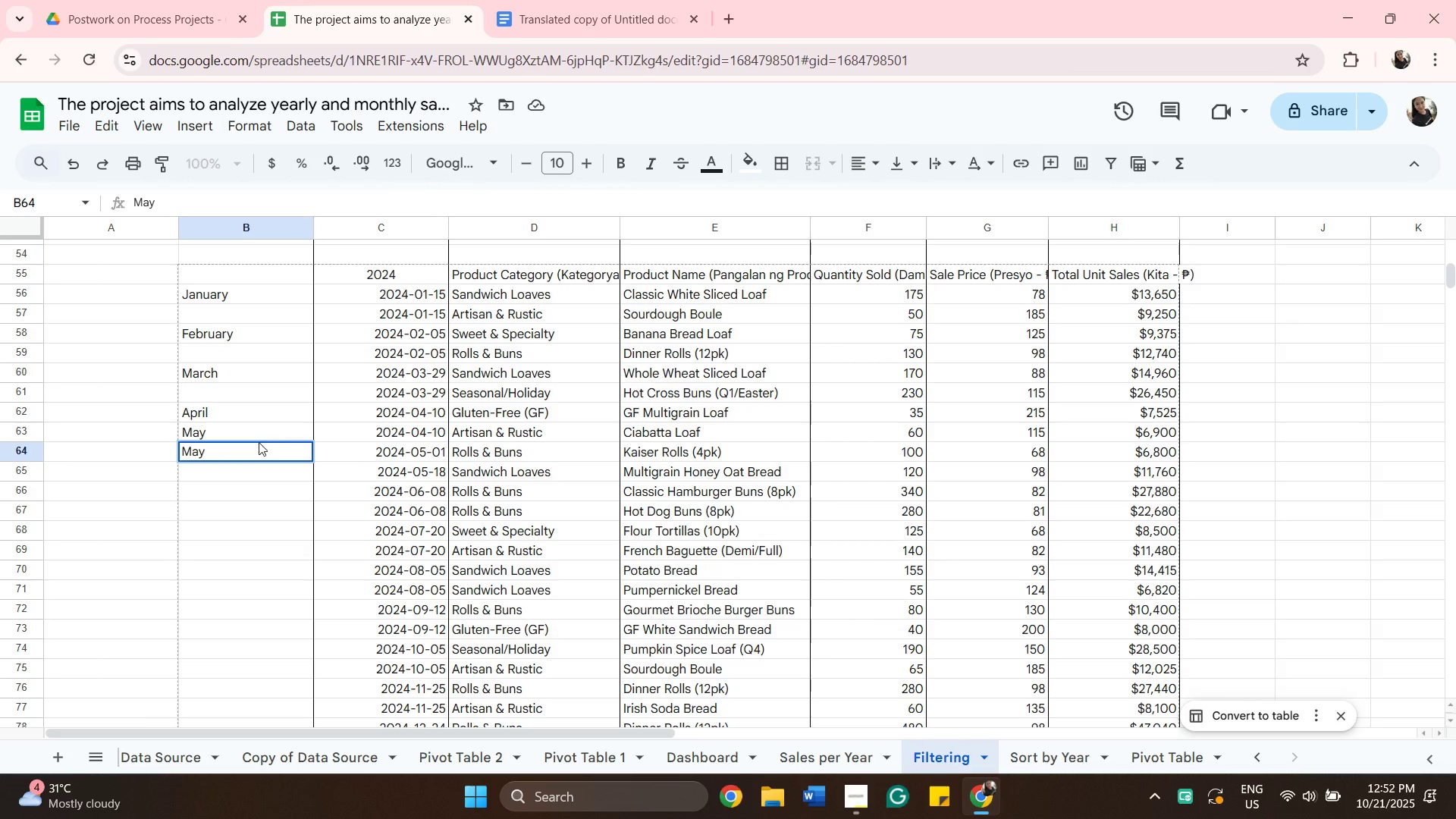 
left_click([252, 430])
 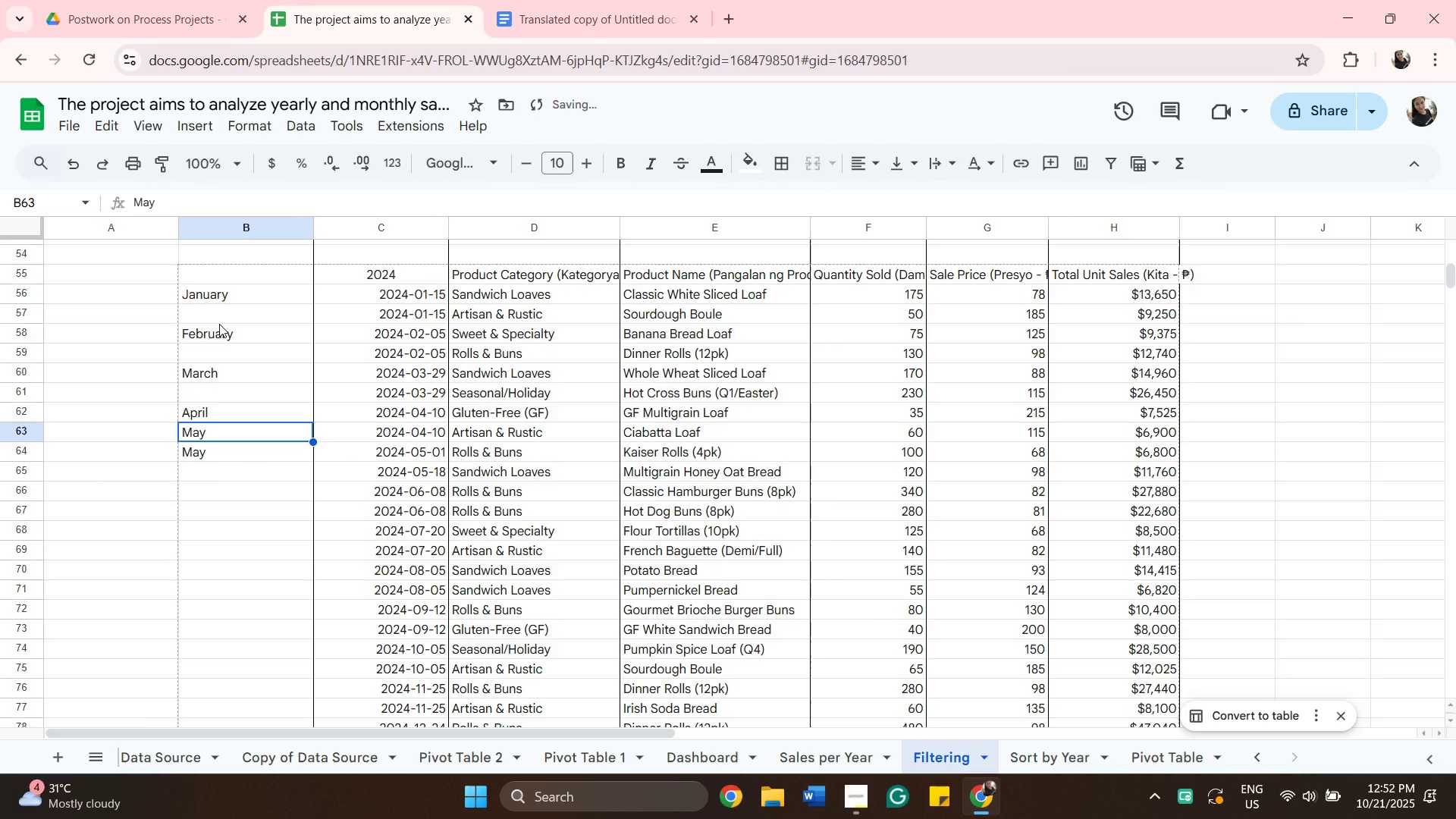 
key(Backspace)
 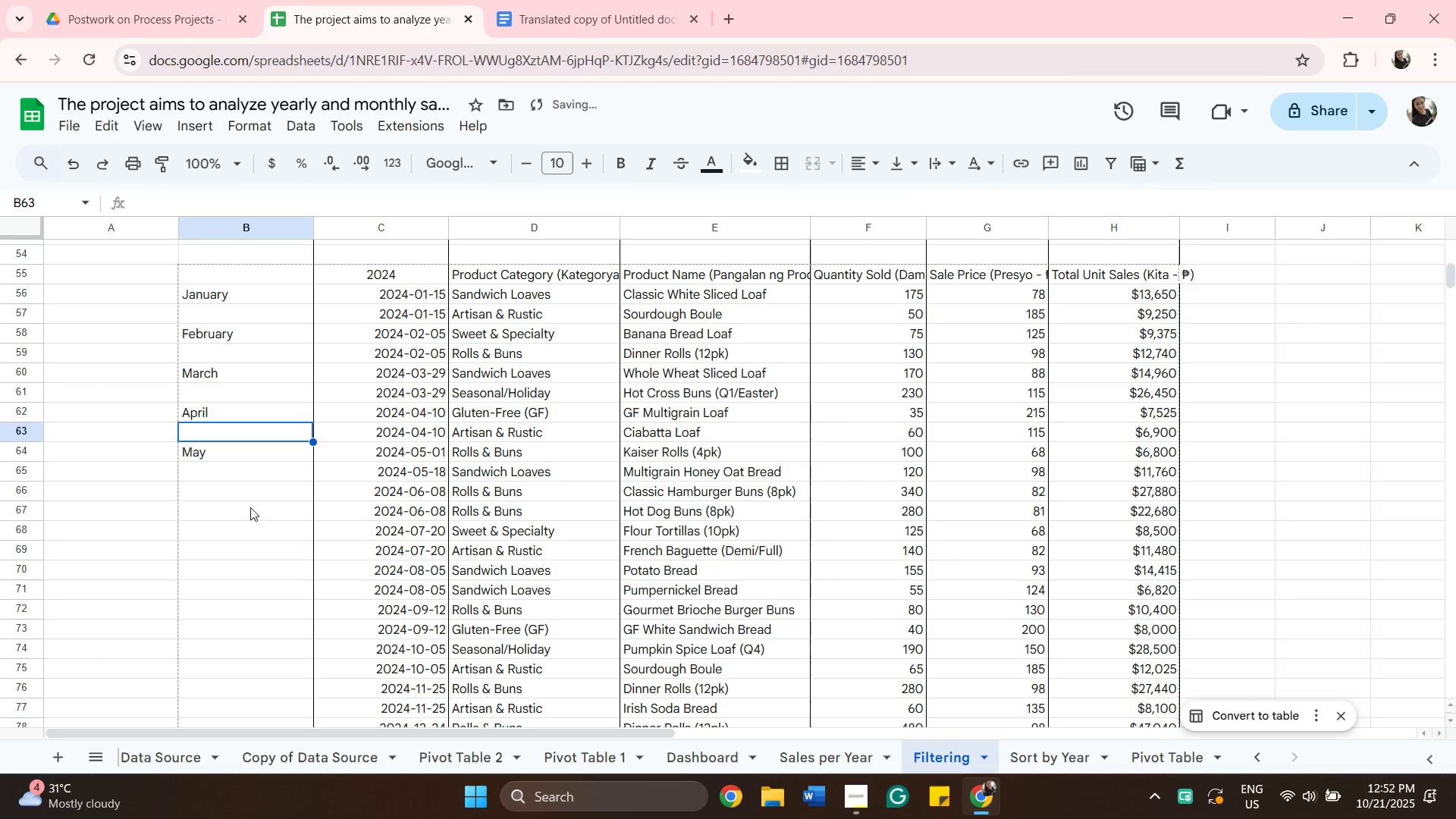 
left_click([246, 497])
 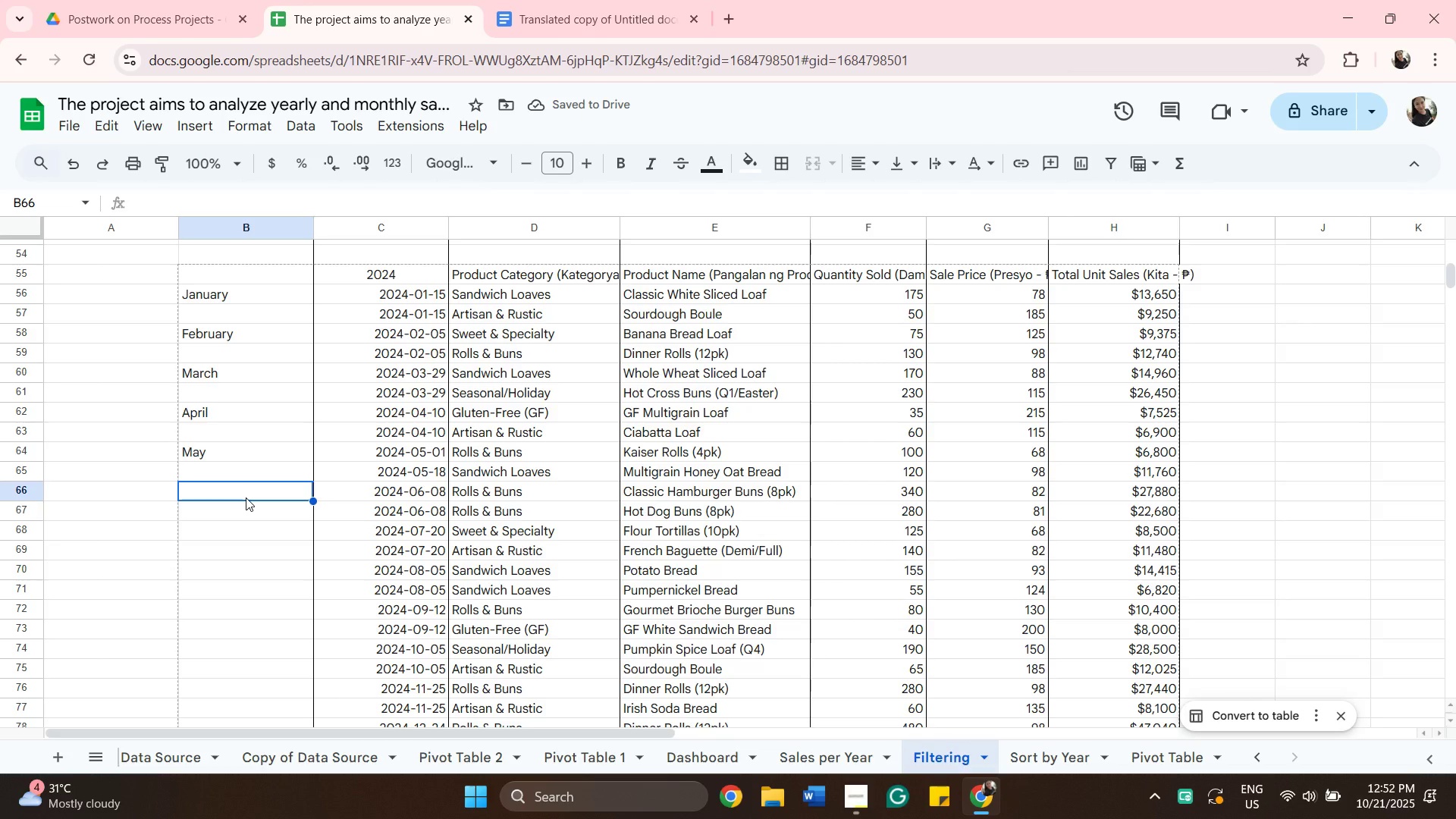 
type(June)
 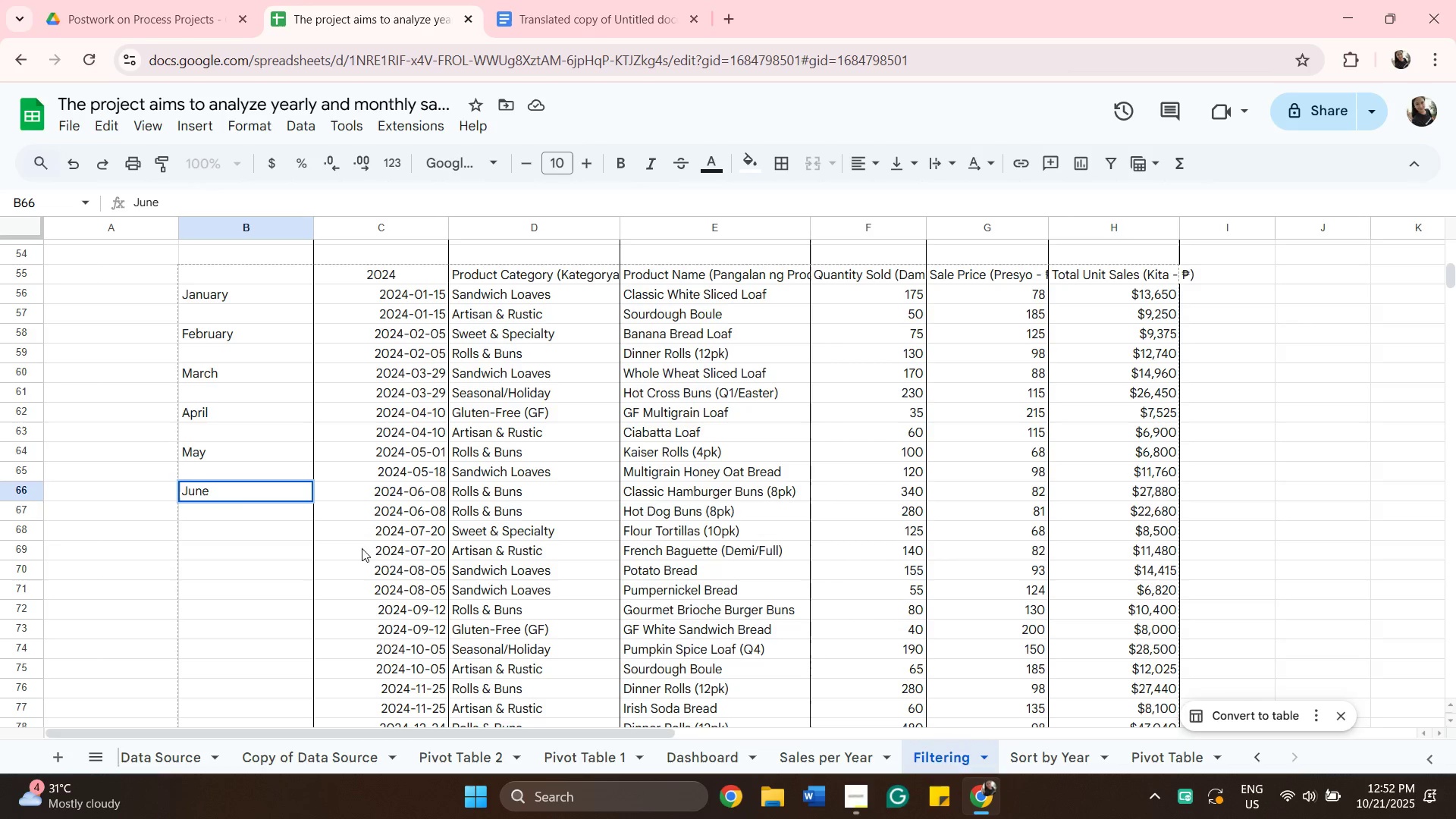 
left_click([377, 532])
 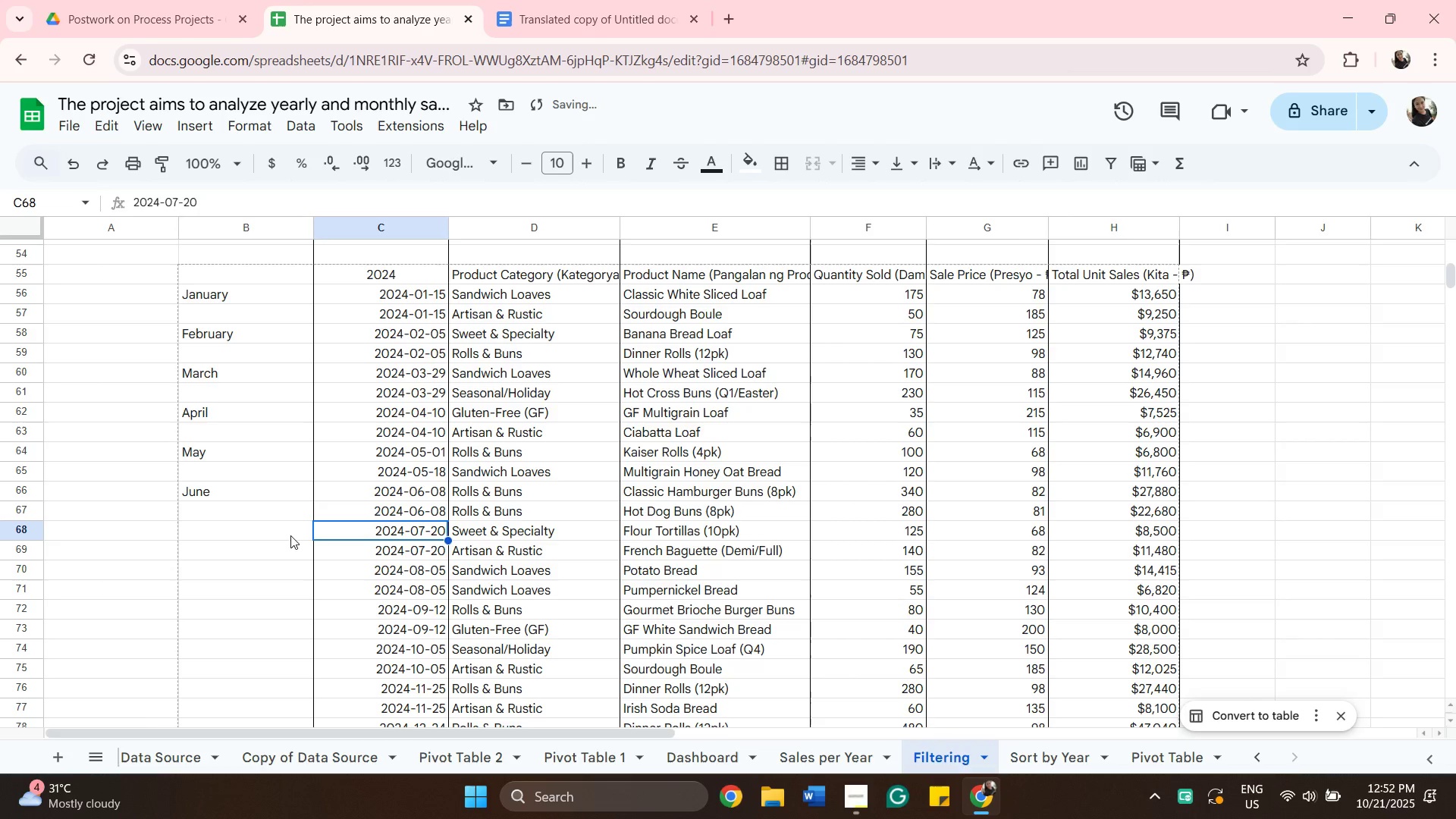 
left_click([290, 535])
 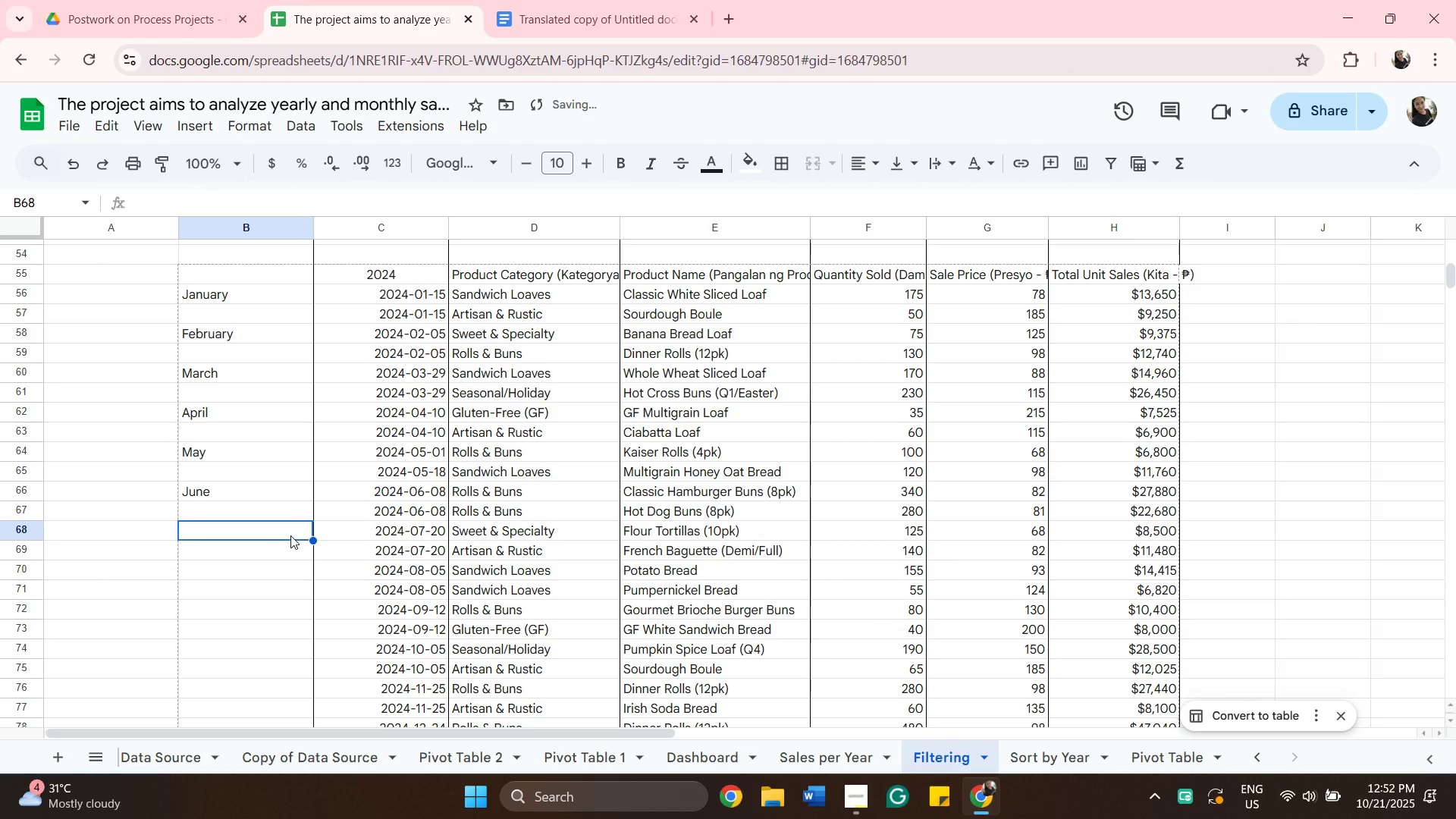 
type(July)
 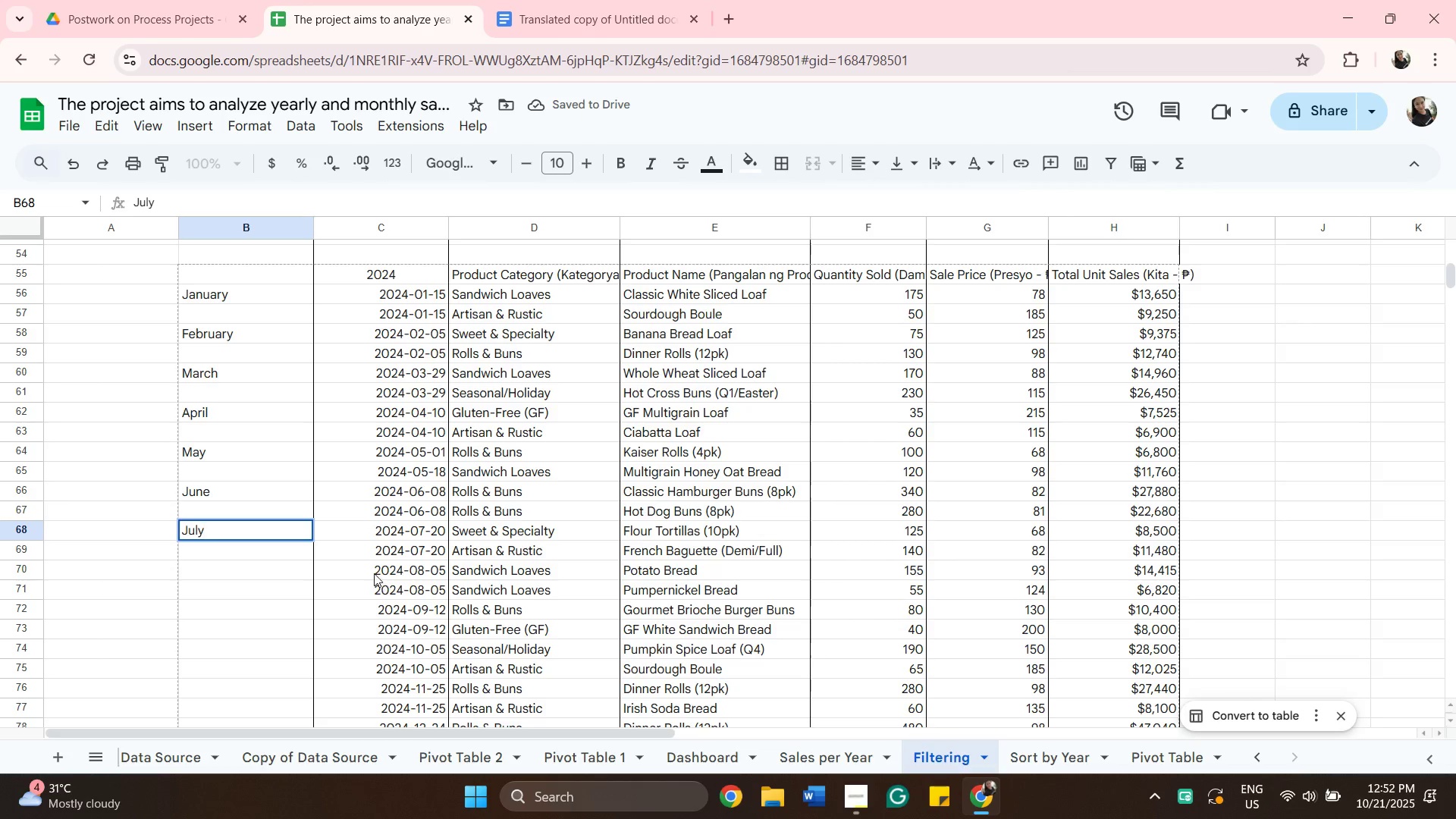 
left_click([372, 573])
 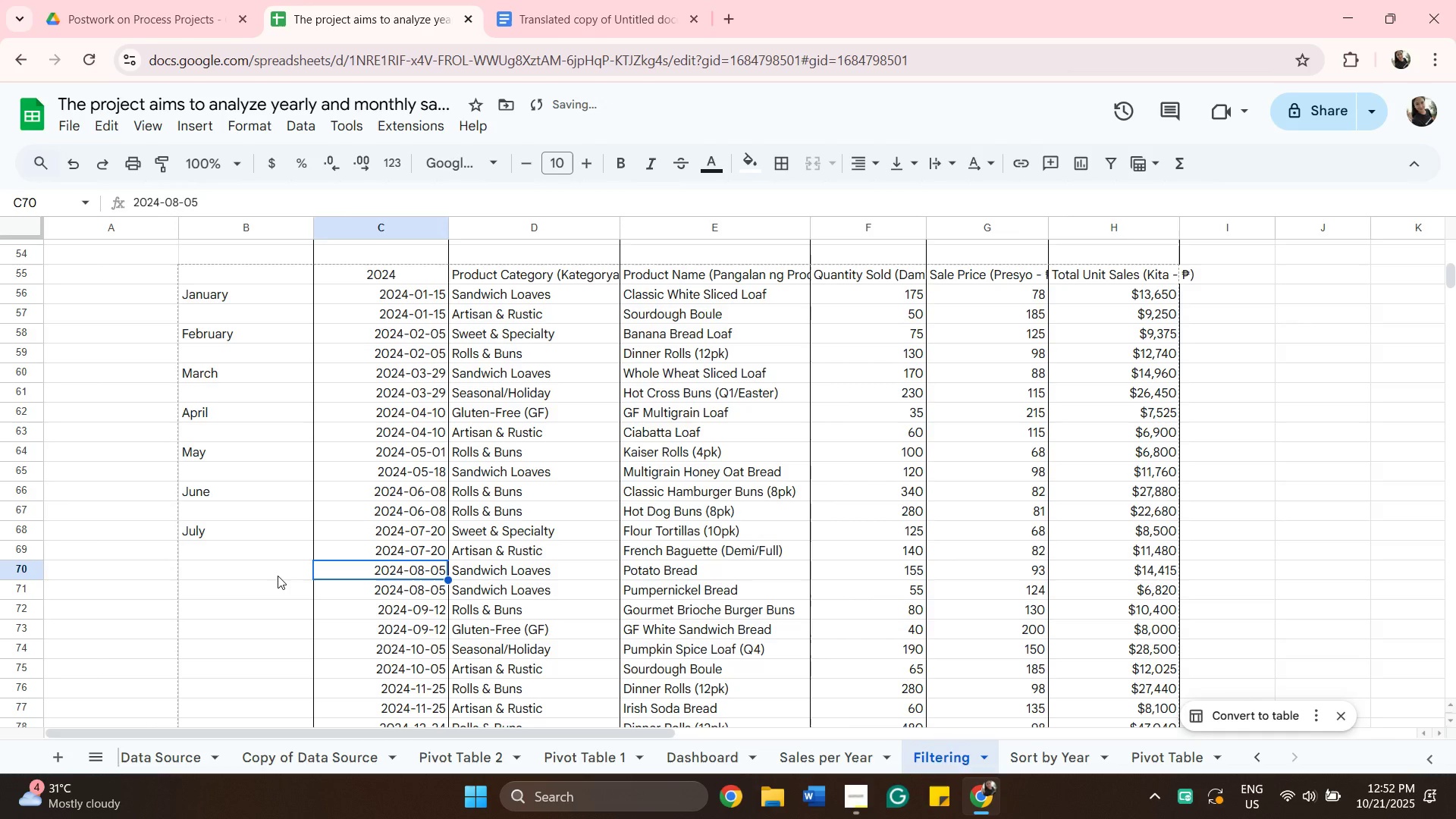 
left_click([278, 576])
 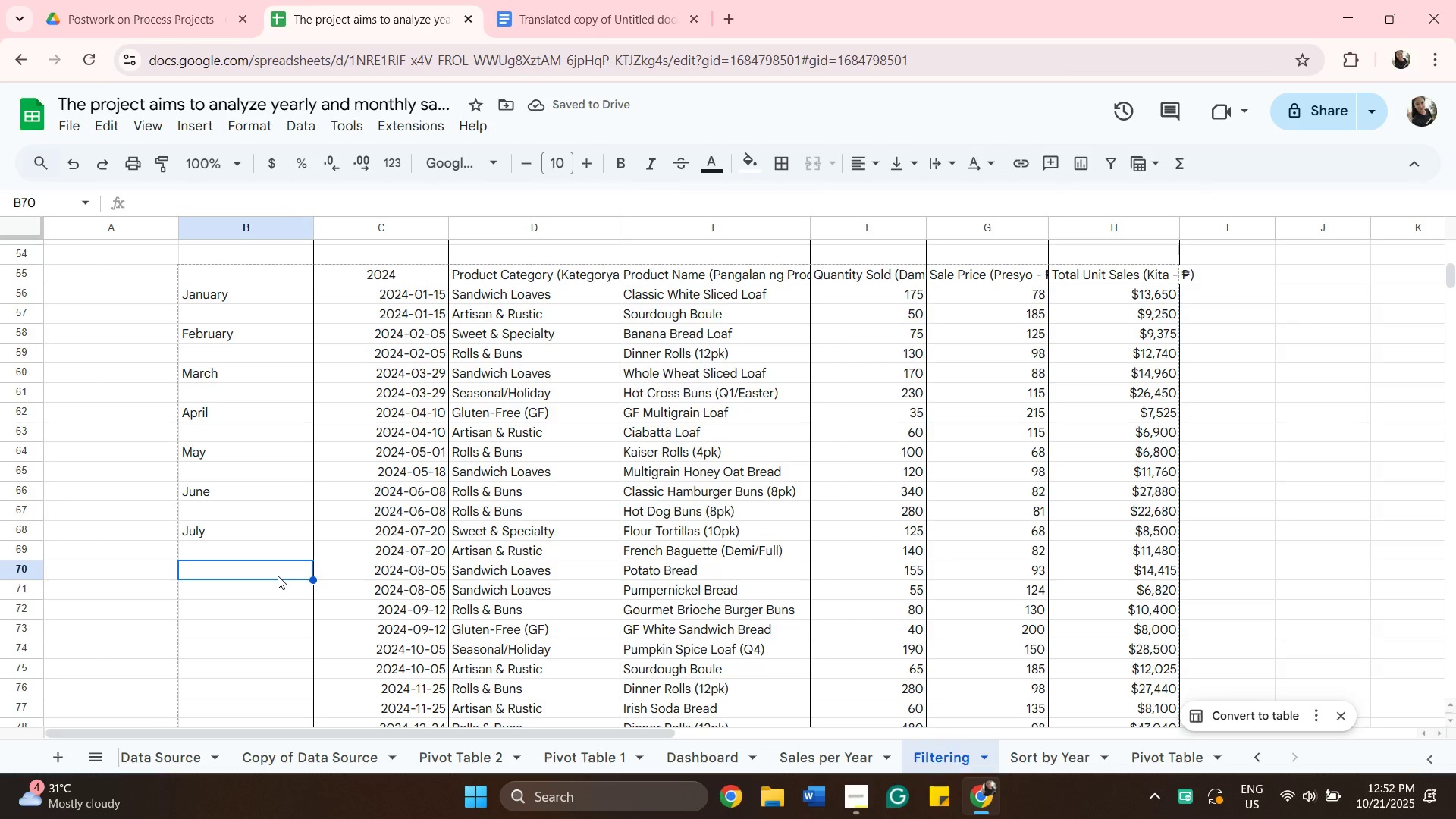 
type(August)
 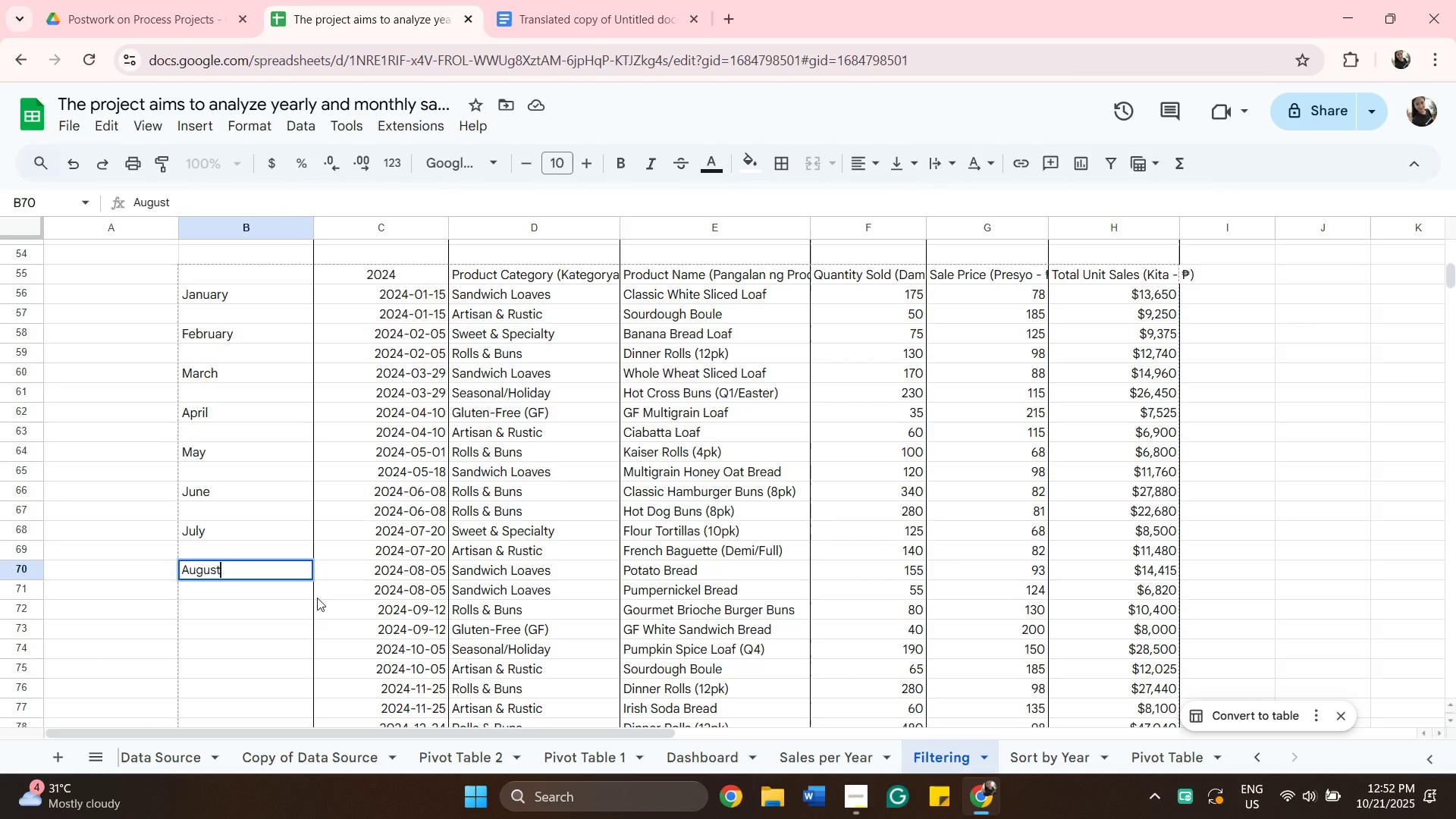 
left_click([325, 613])
 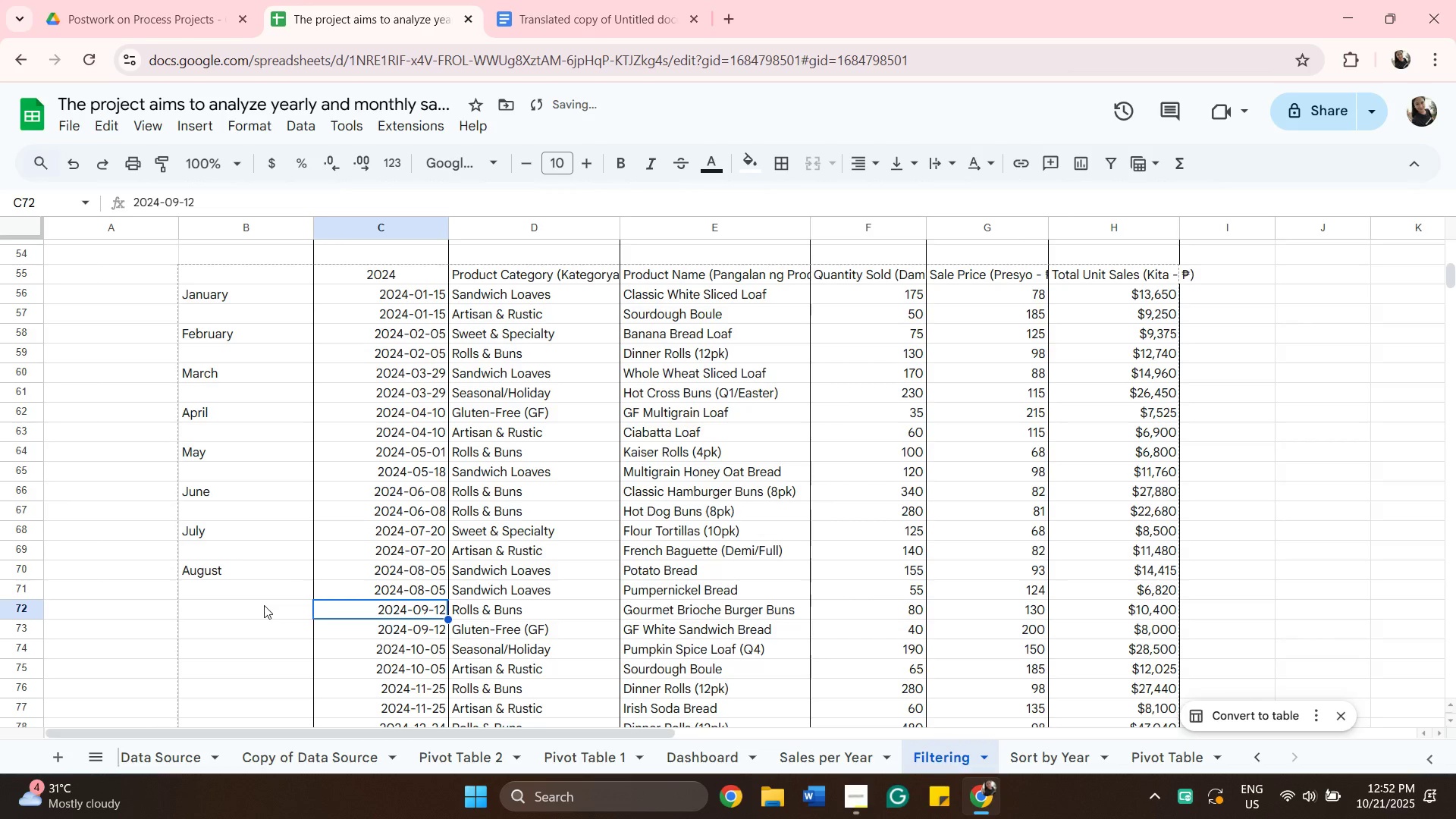 
left_click([268, 613])
 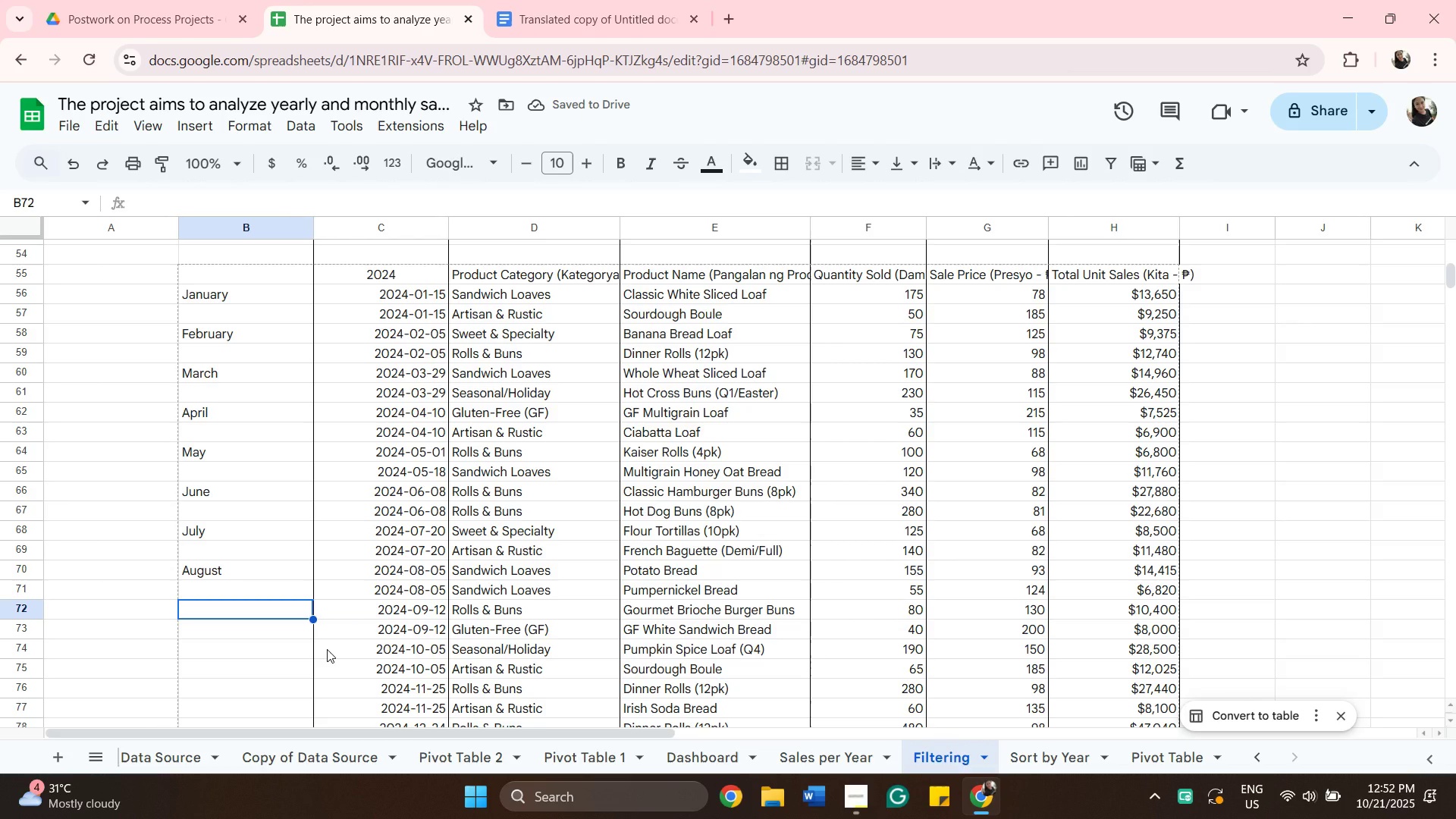 
type(September)
 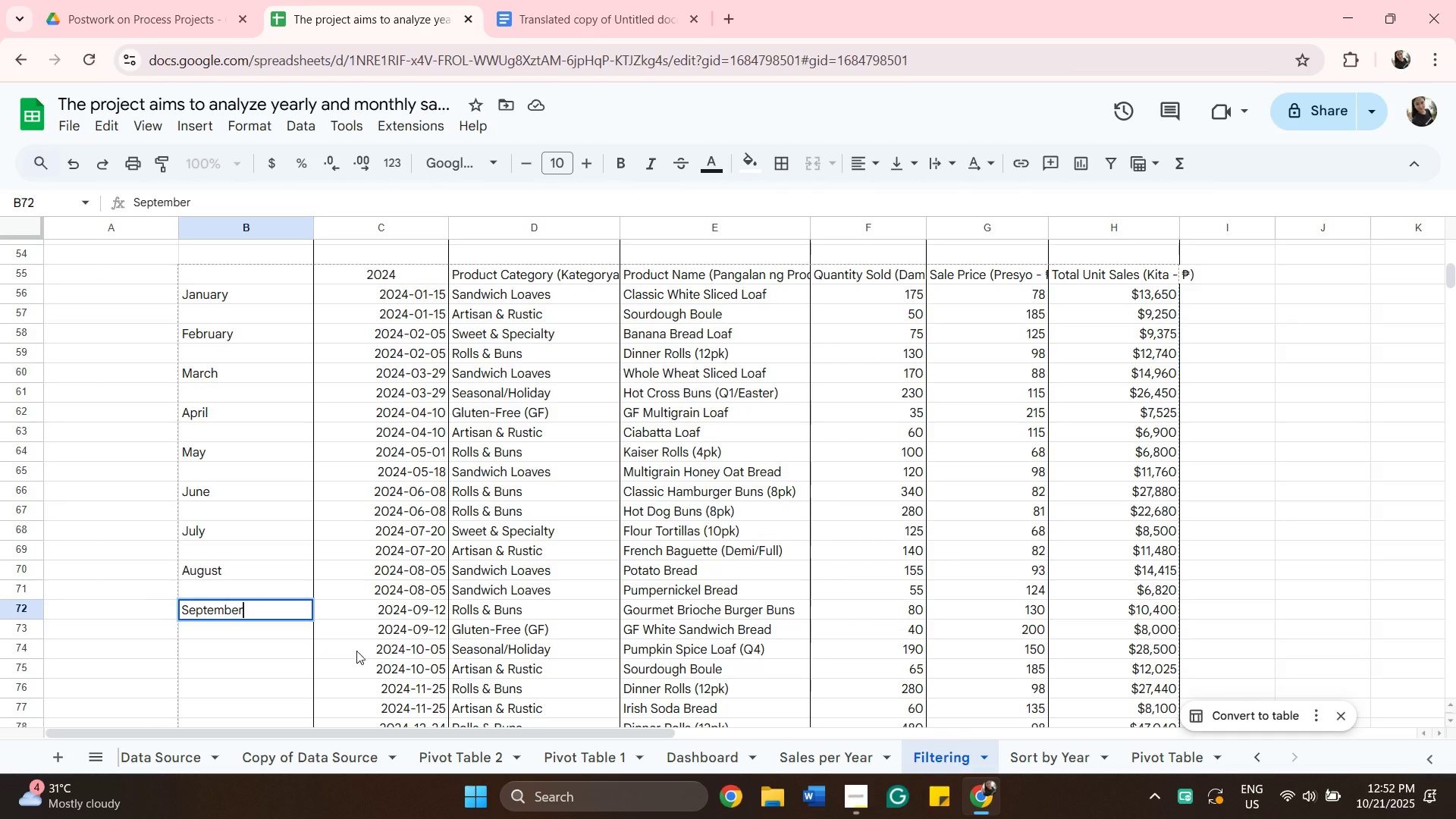 
left_click([306, 644])
 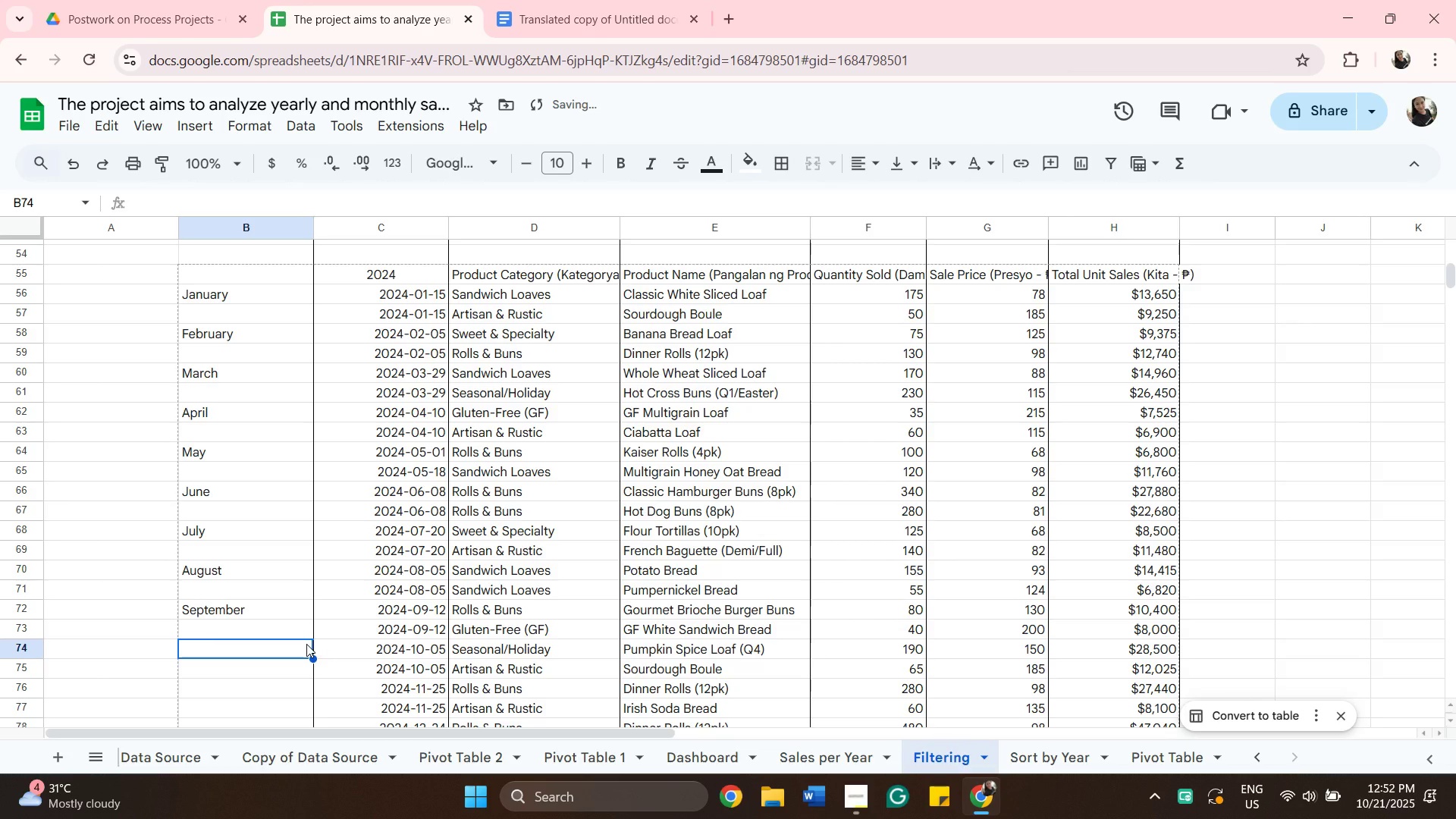 
type(C)
key(Backspace)
type(October)
 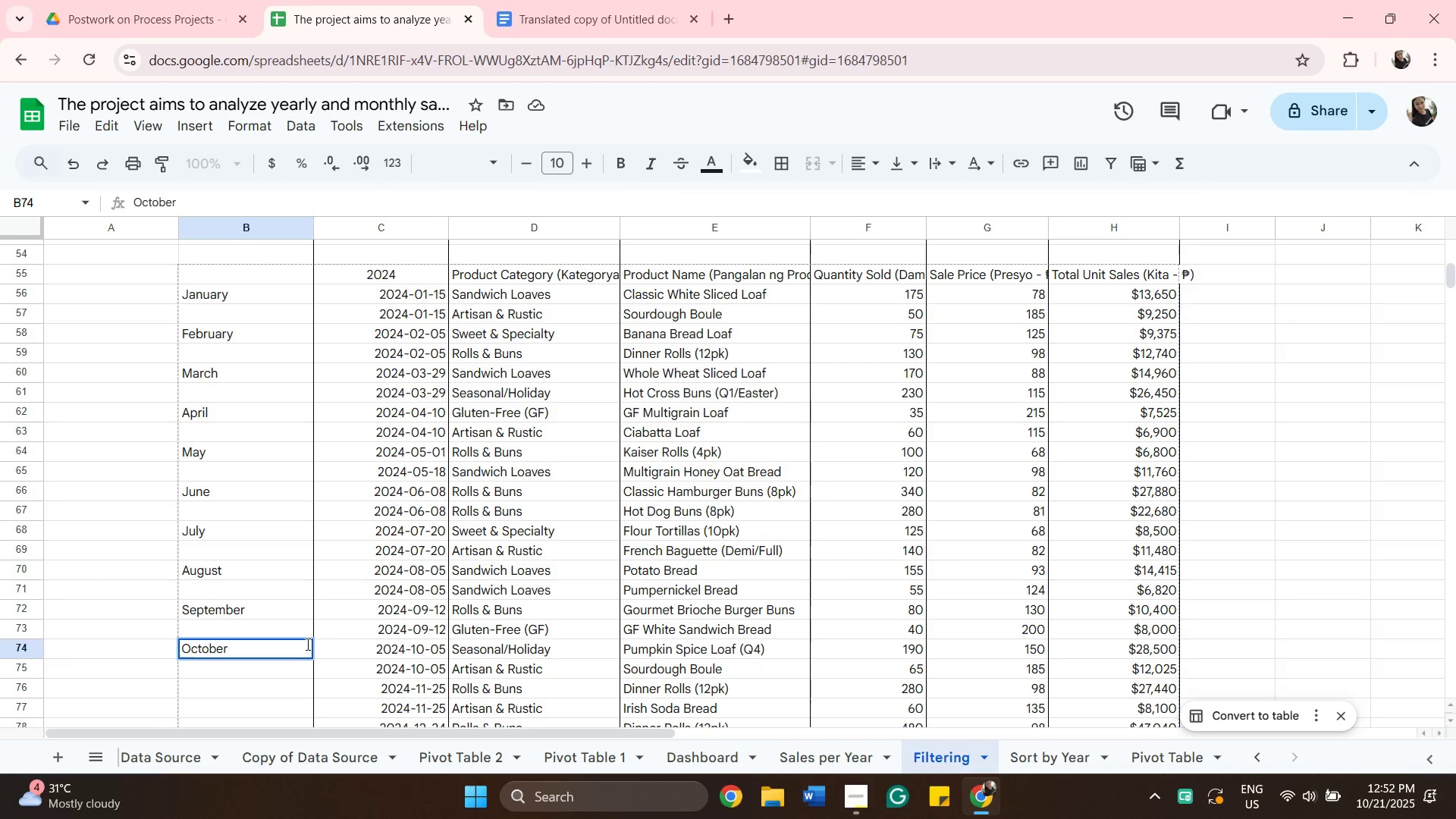 
scroll: coordinate [361, 576], scroll_direction: down, amount: 2.0
 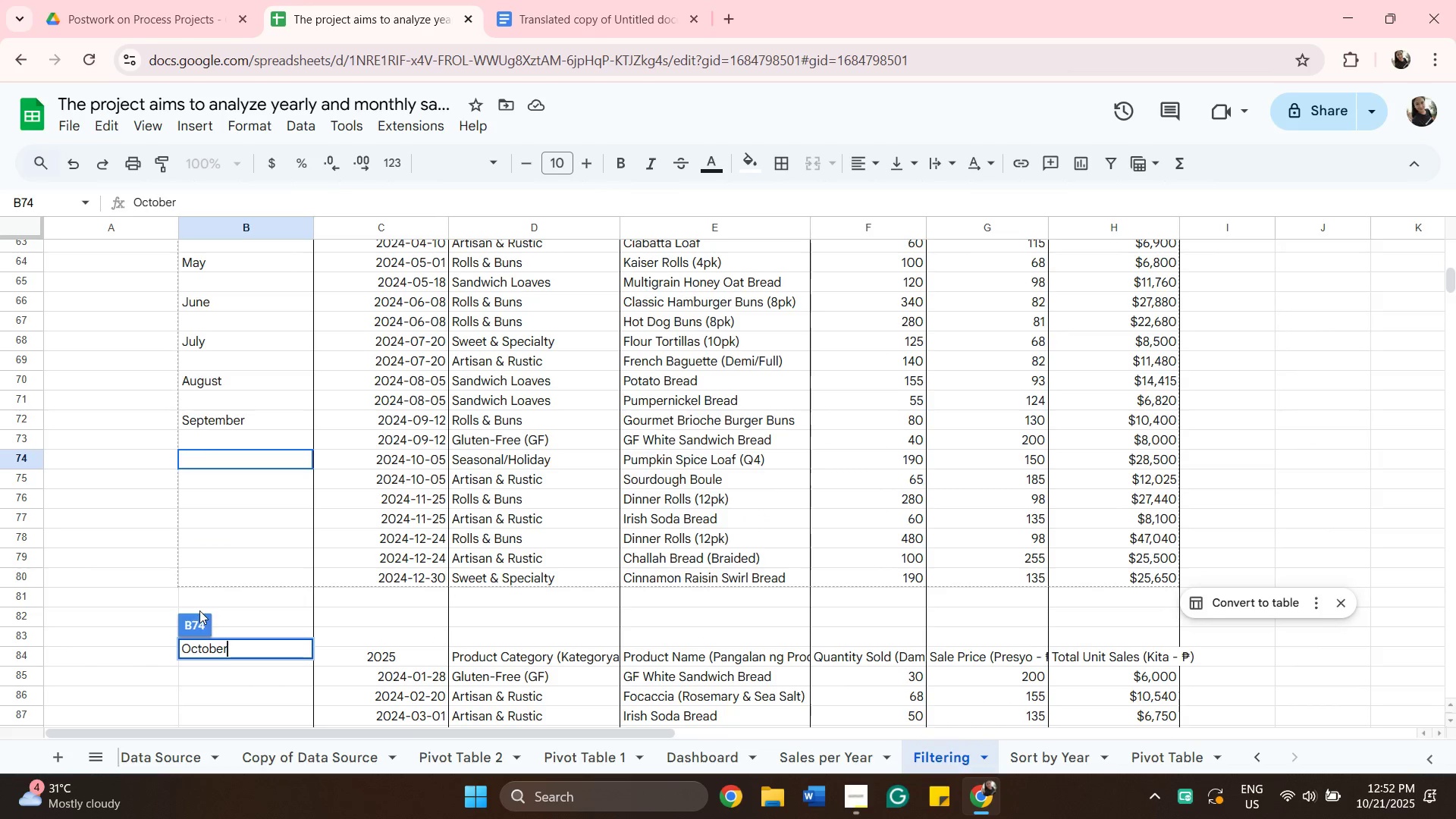 
left_click([199, 610])
 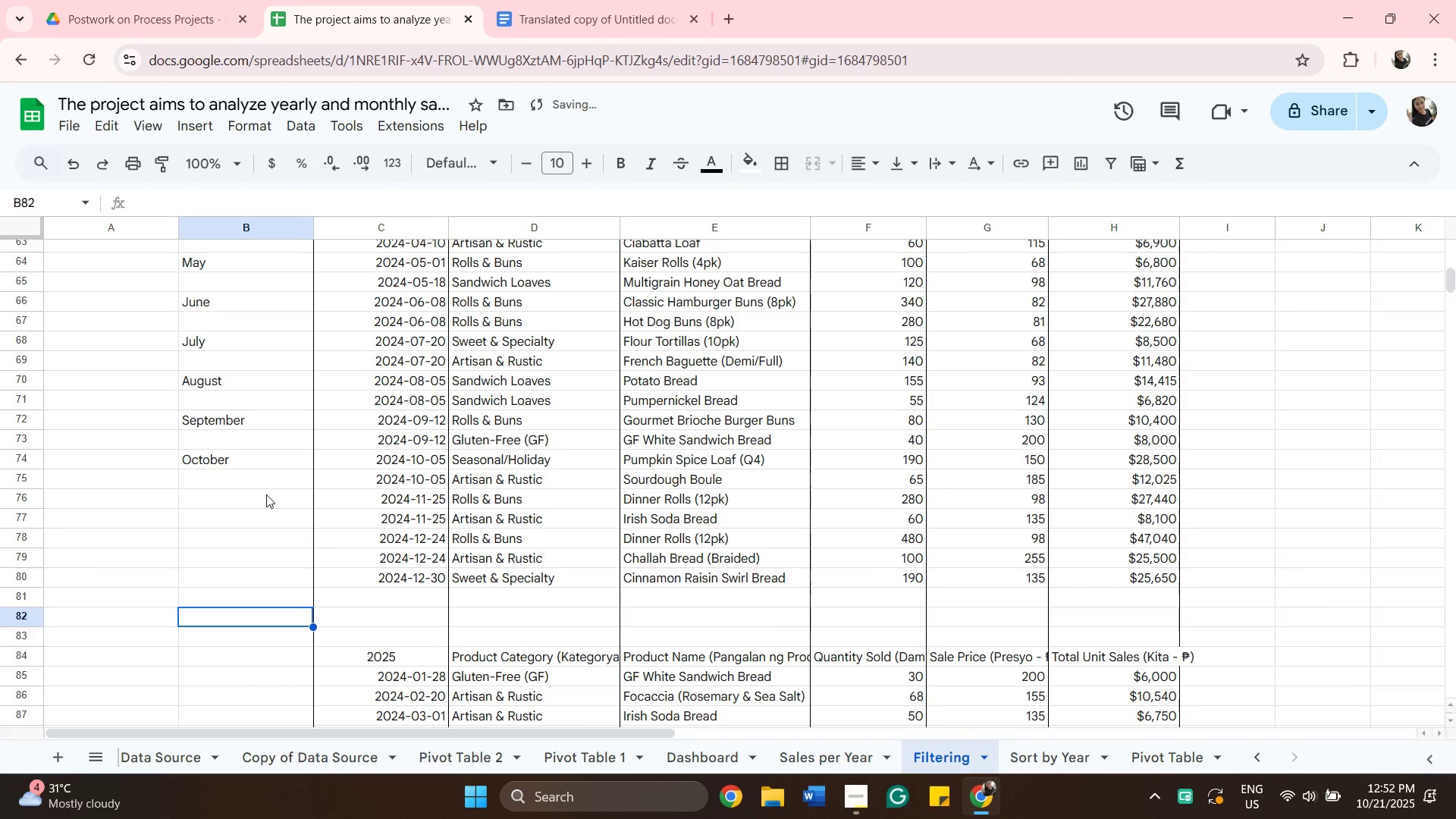 
left_click([261, 501])
 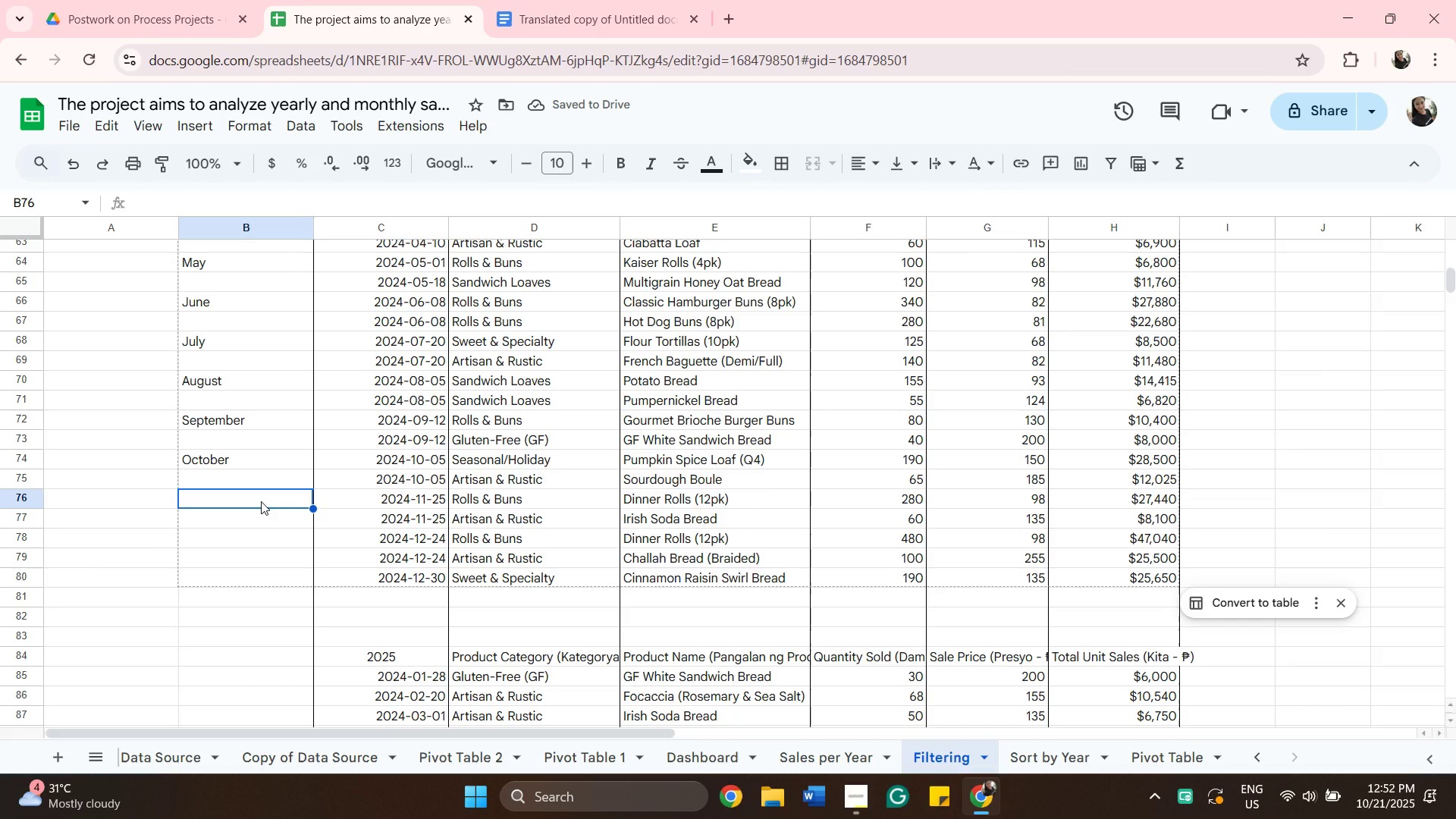 
type(Nob)
key(Backspace)
type(vember)
 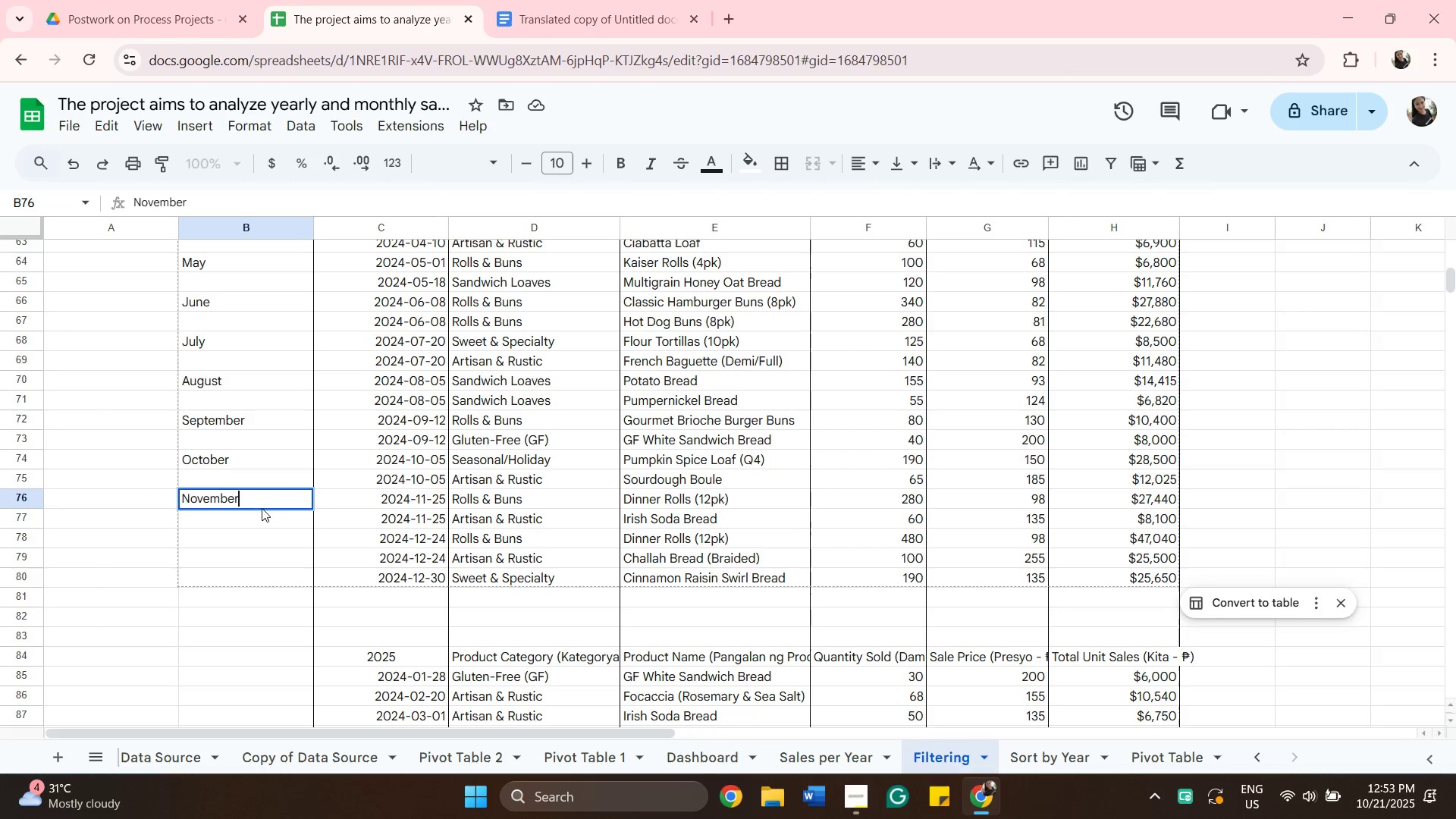 
left_click([263, 545])
 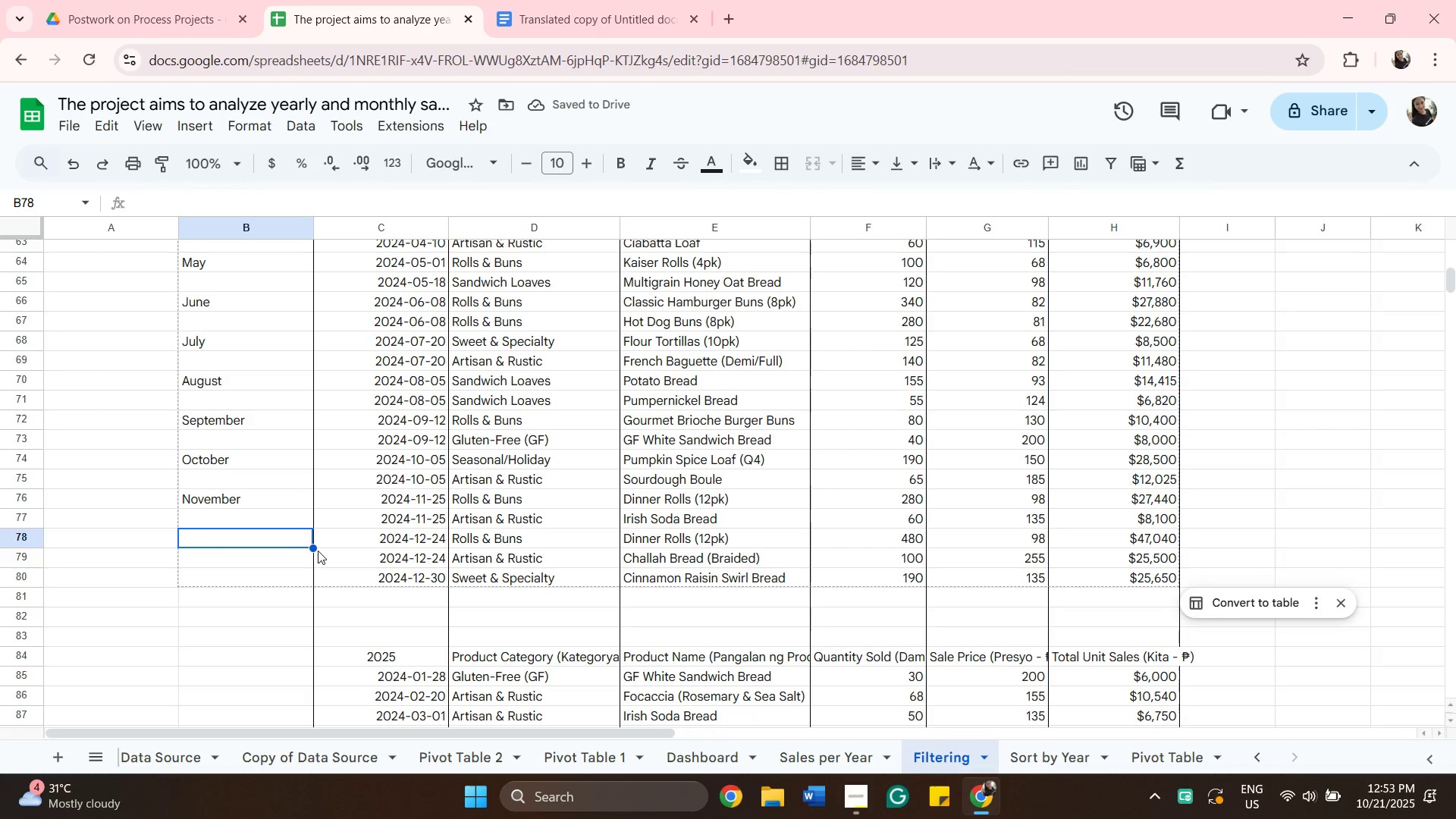 
left_click([273, 563])
 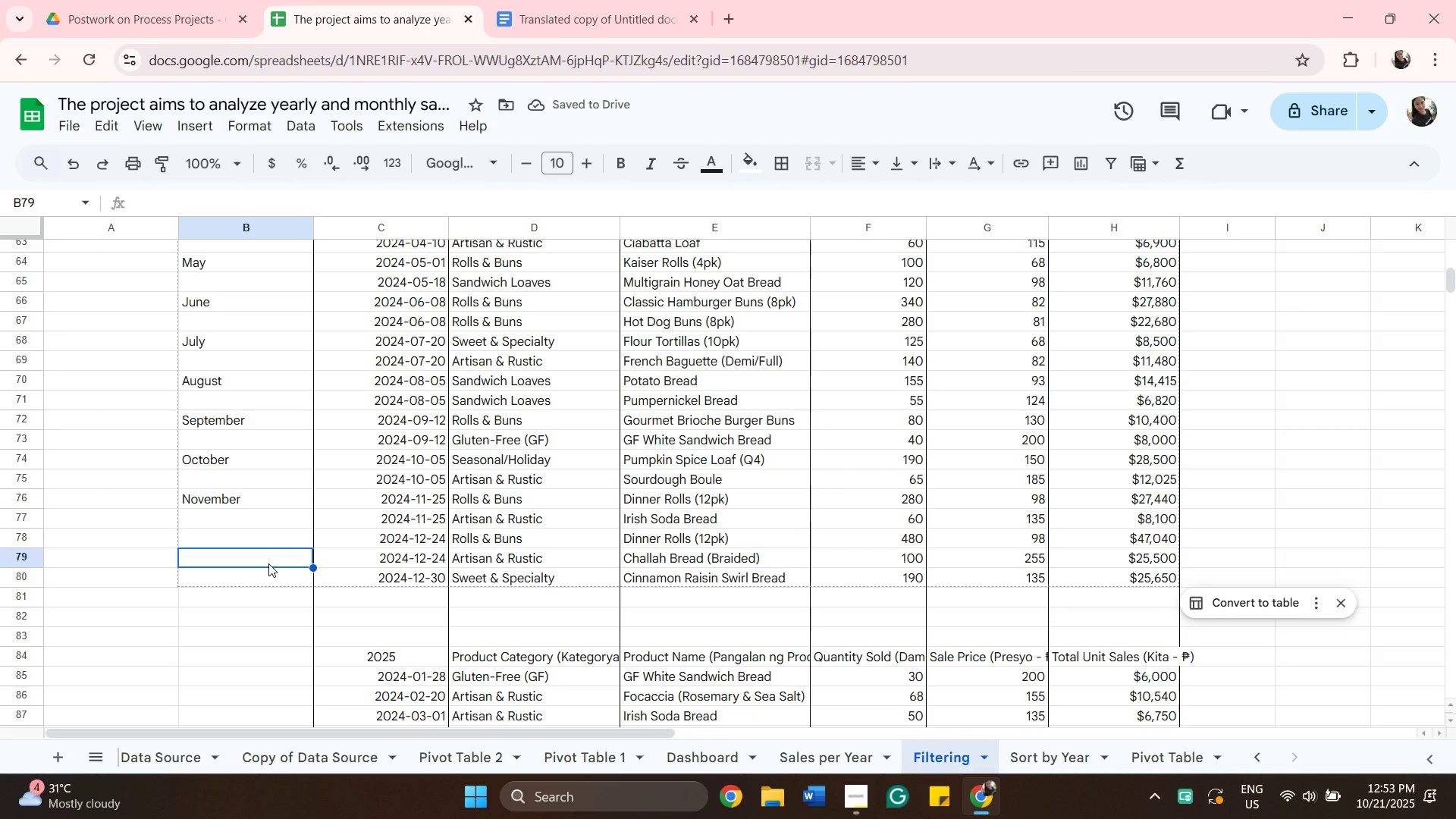 
hold_key(key=ShiftRight, duration=0.57)
 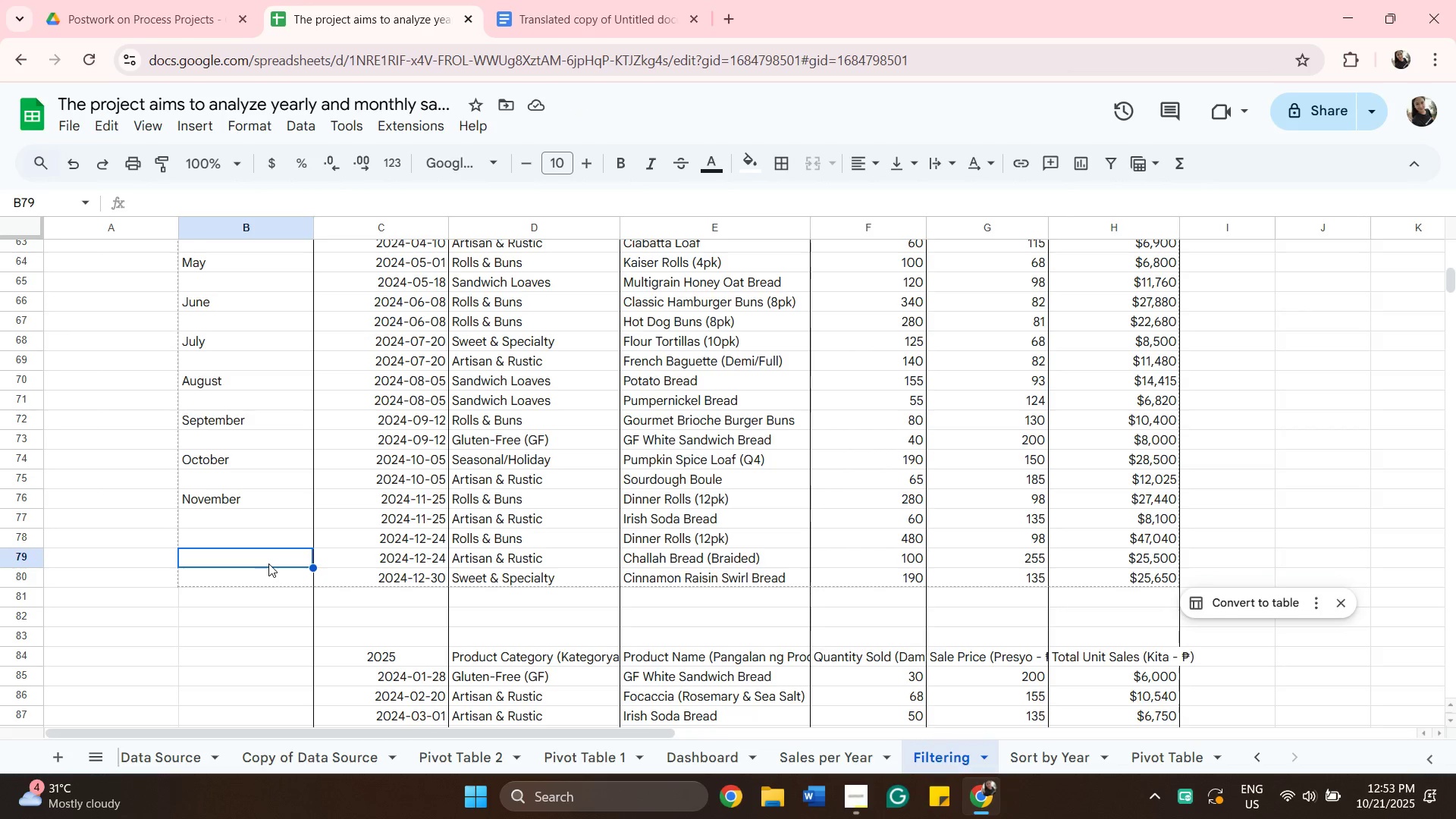 
type(December)
 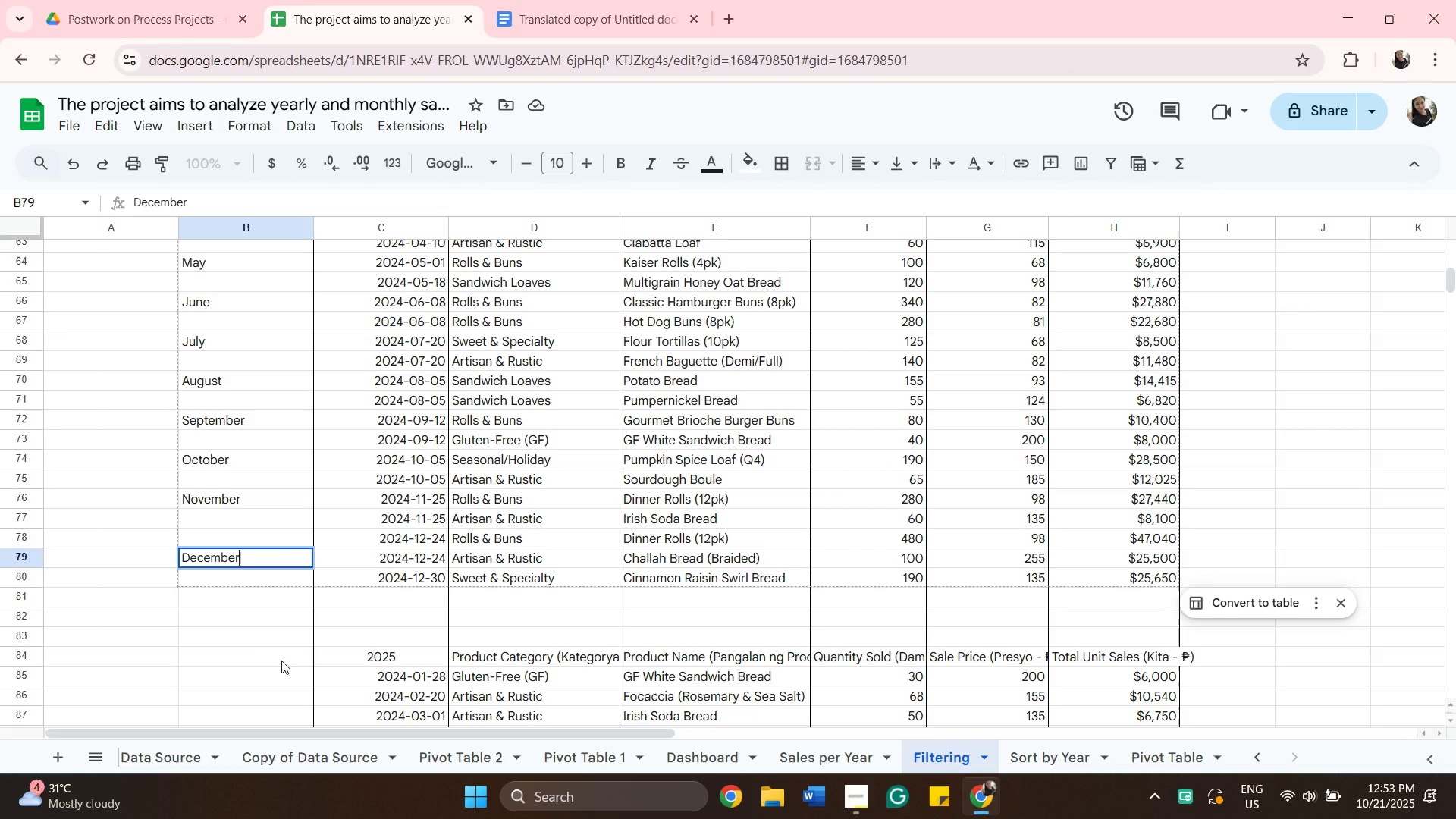 
left_click([272, 645])
 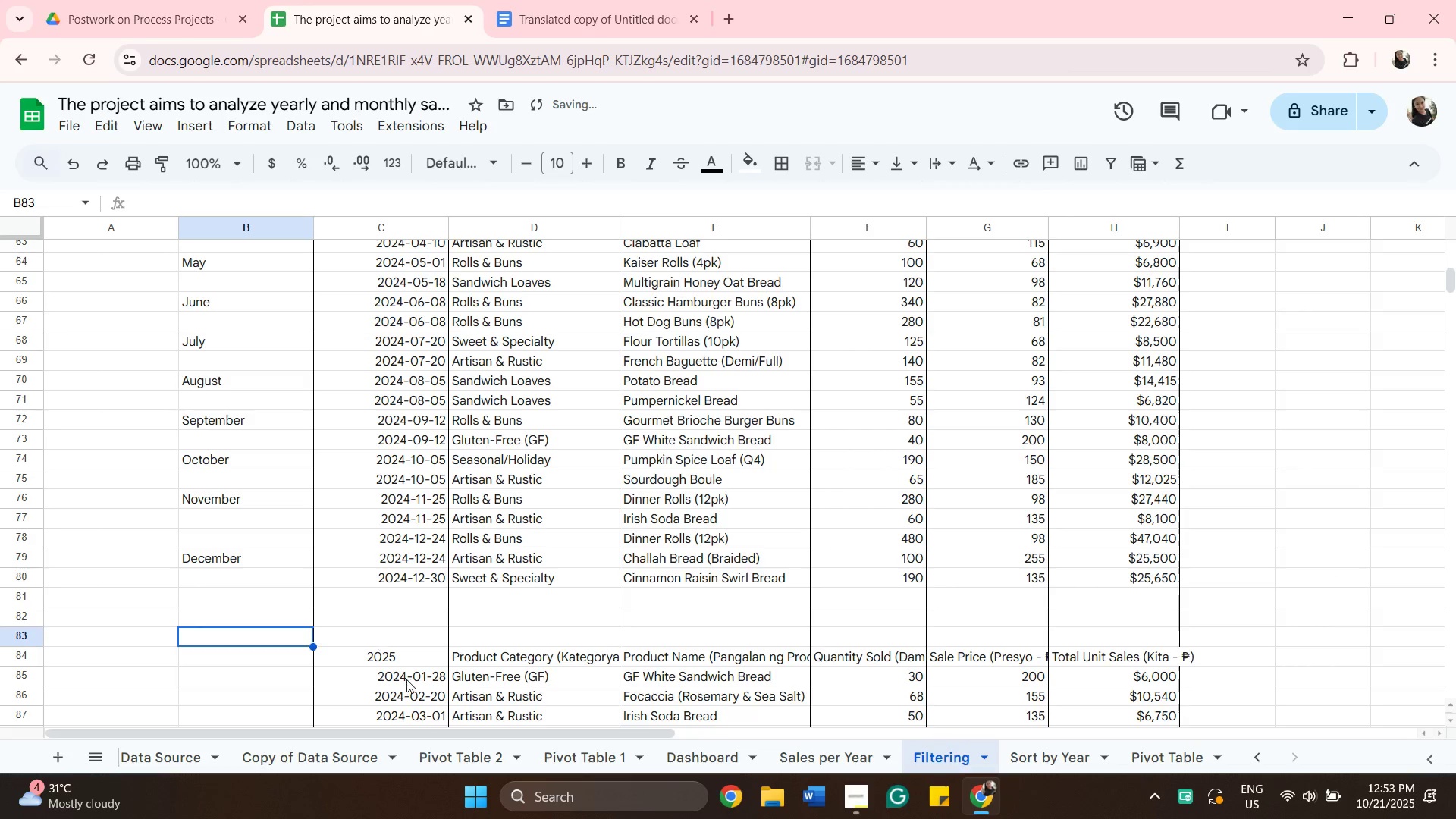 
scroll: coordinate [619, 488], scroll_direction: up, amount: 19.0
 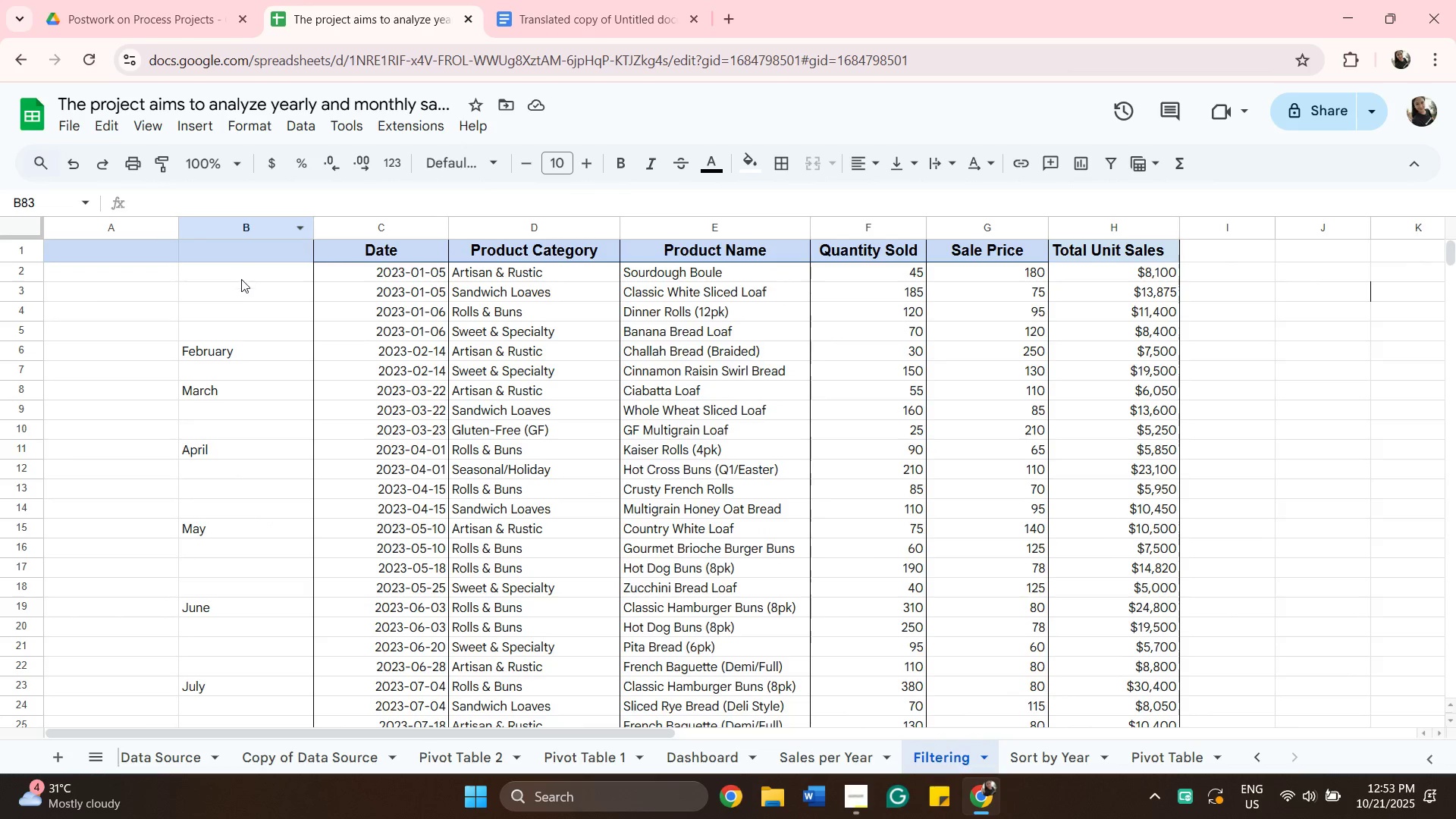 
left_click([241, 275])
 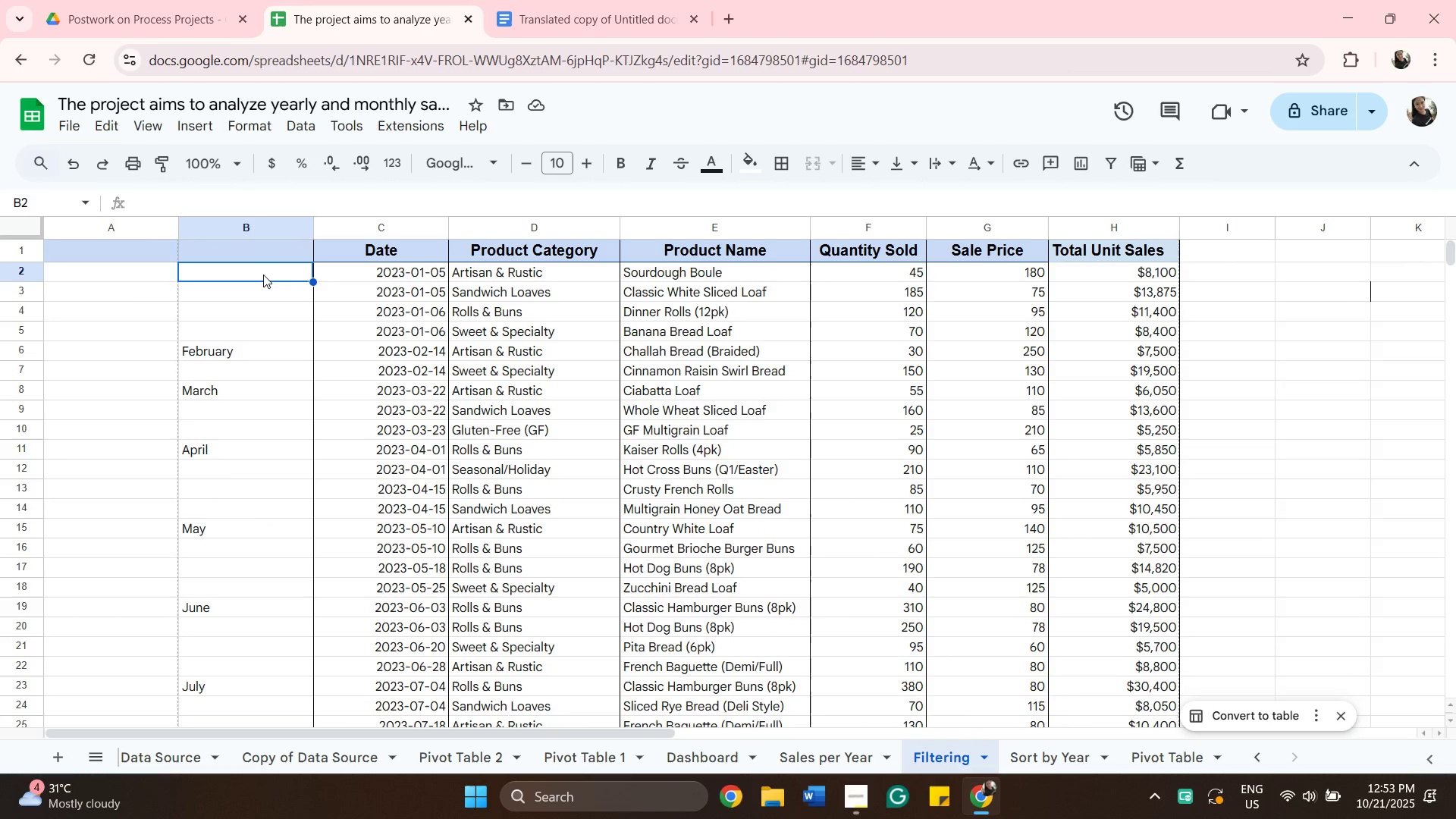 
scroll: coordinate [510, 403], scroll_direction: down, amount: 17.0
 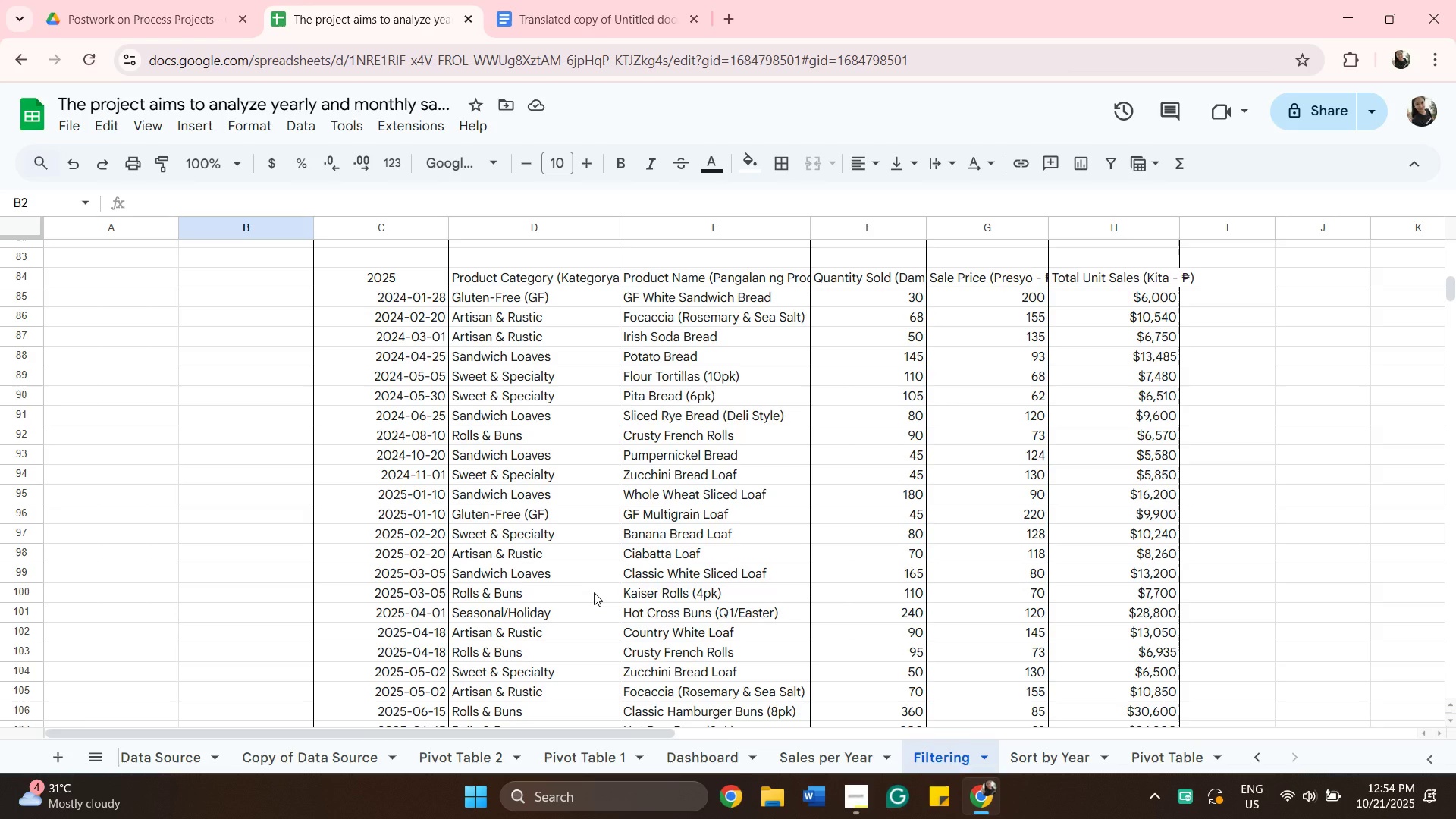 
wait(44.59)
 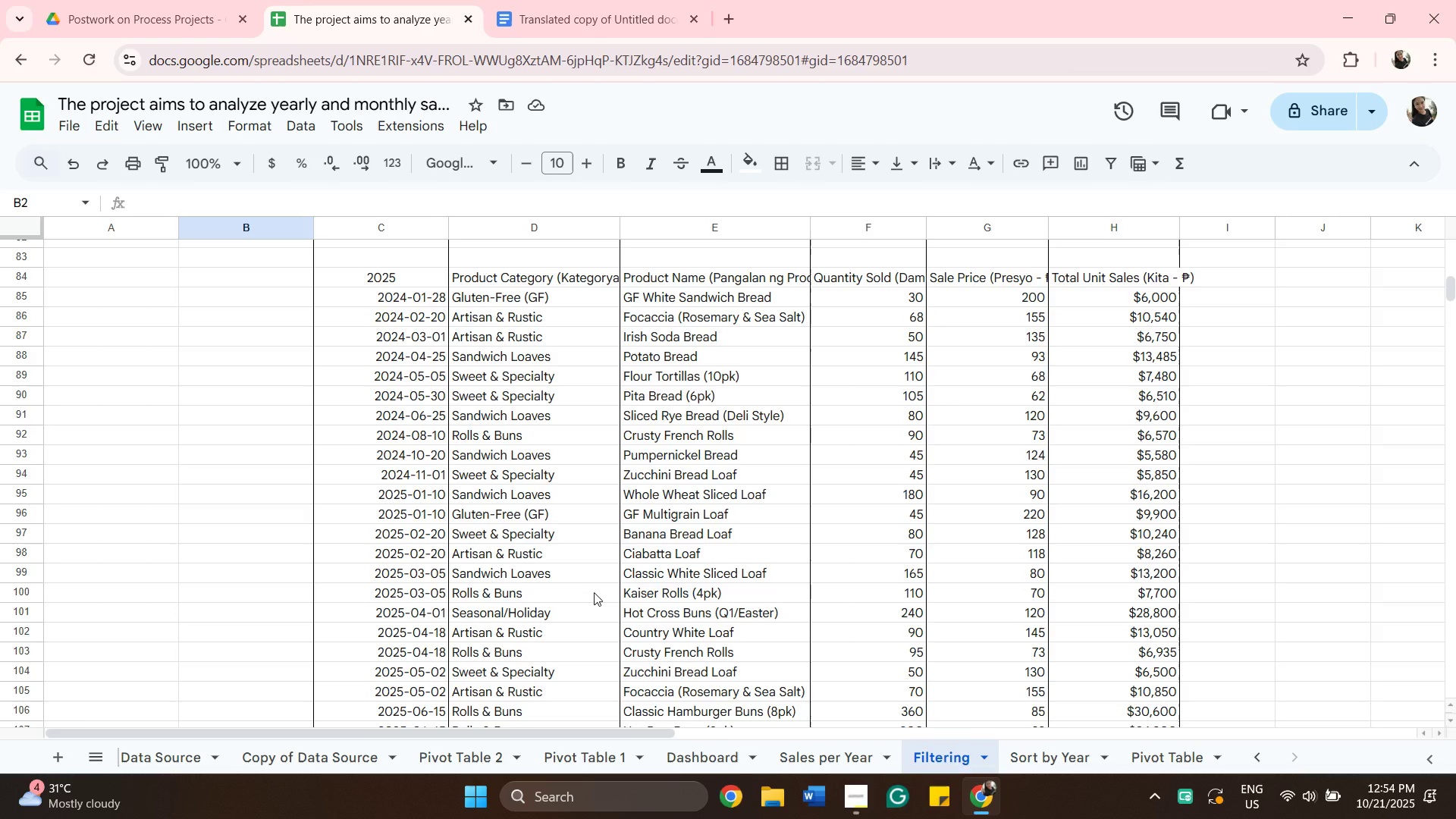 
left_click([692, 331])
 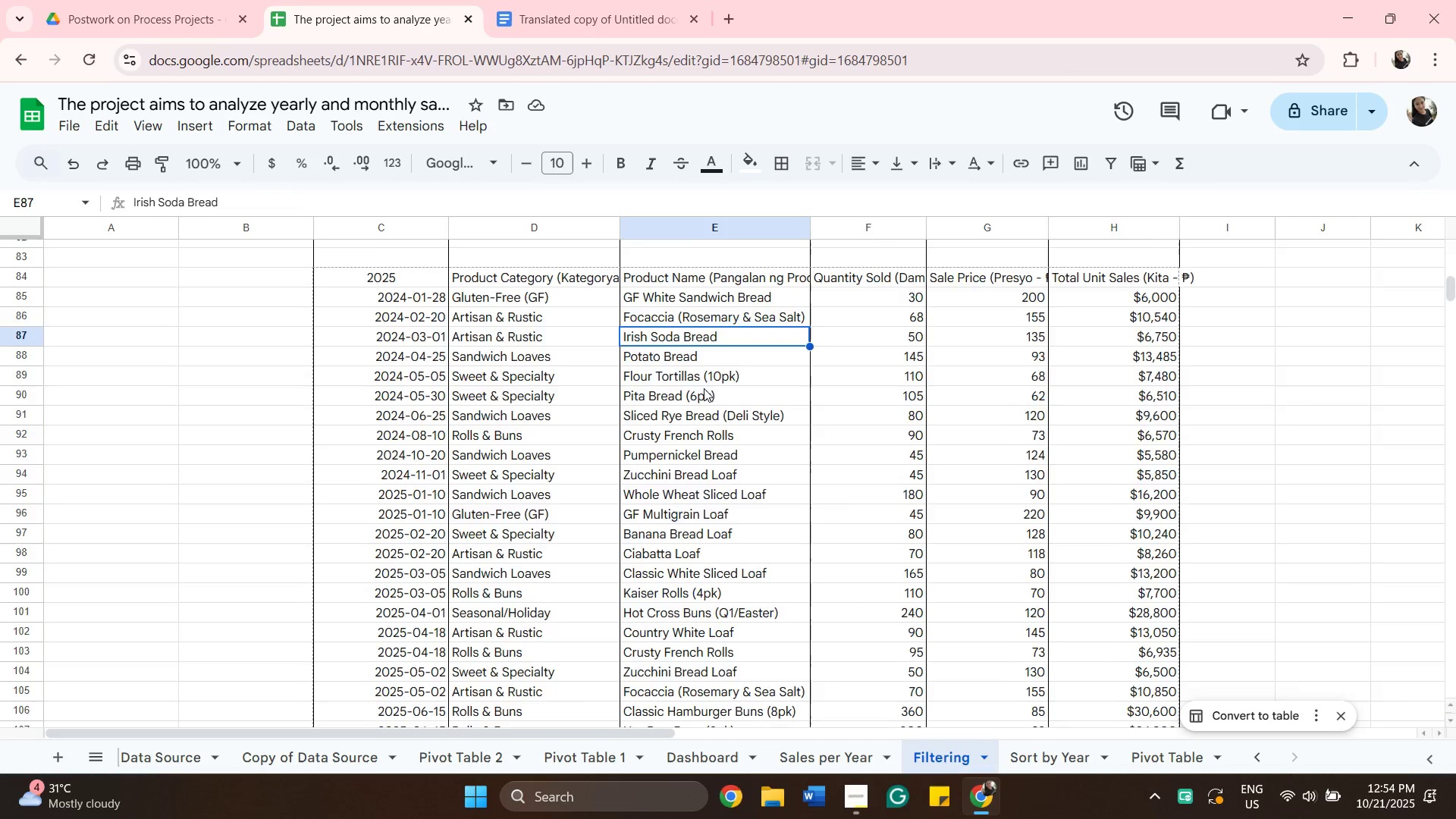 
scroll: coordinate [890, 431], scroll_direction: up, amount: 5.0
 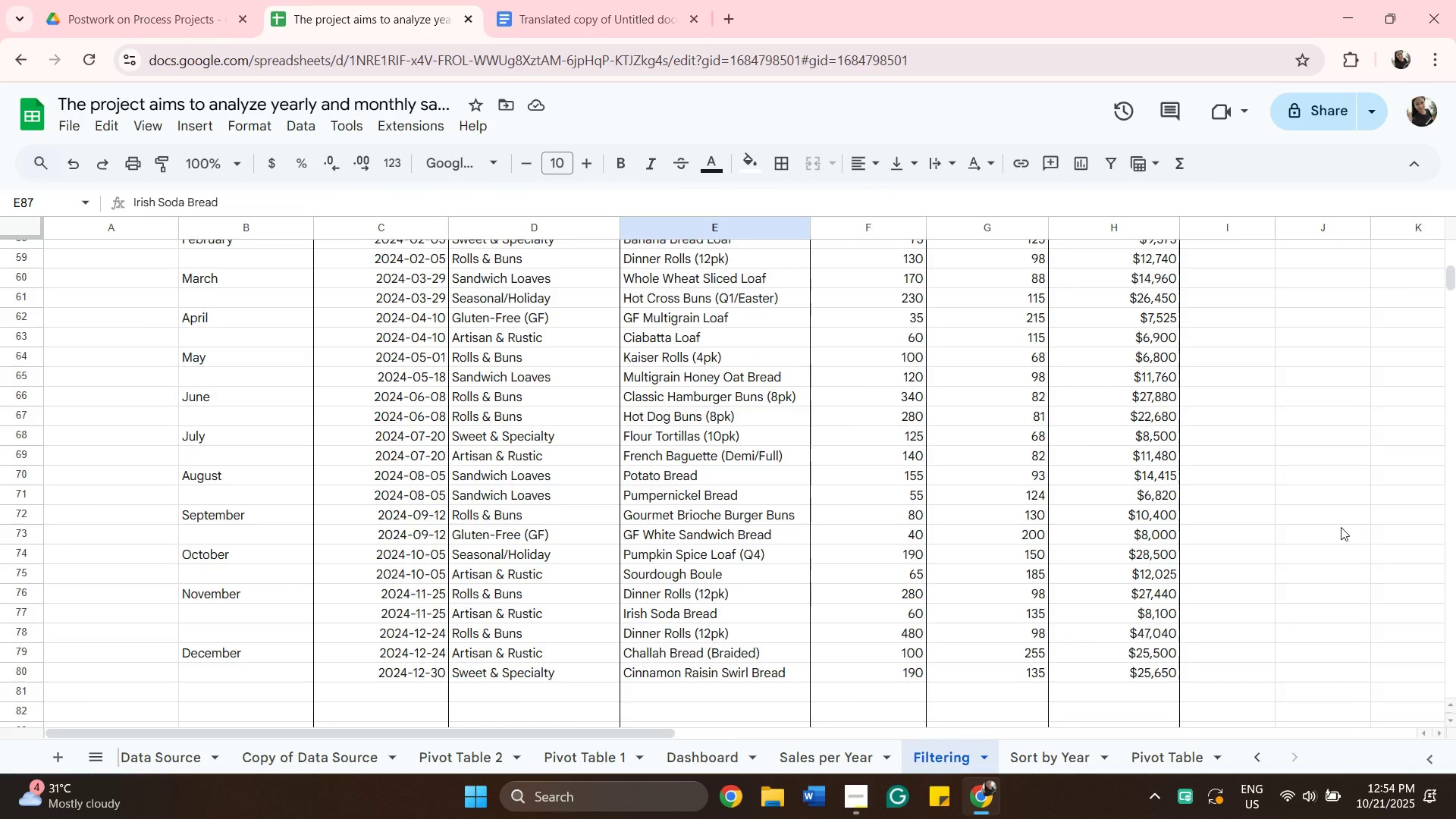 
left_click_drag(start_coordinate=[1345, 523], to_coordinate=[1315, 504])
 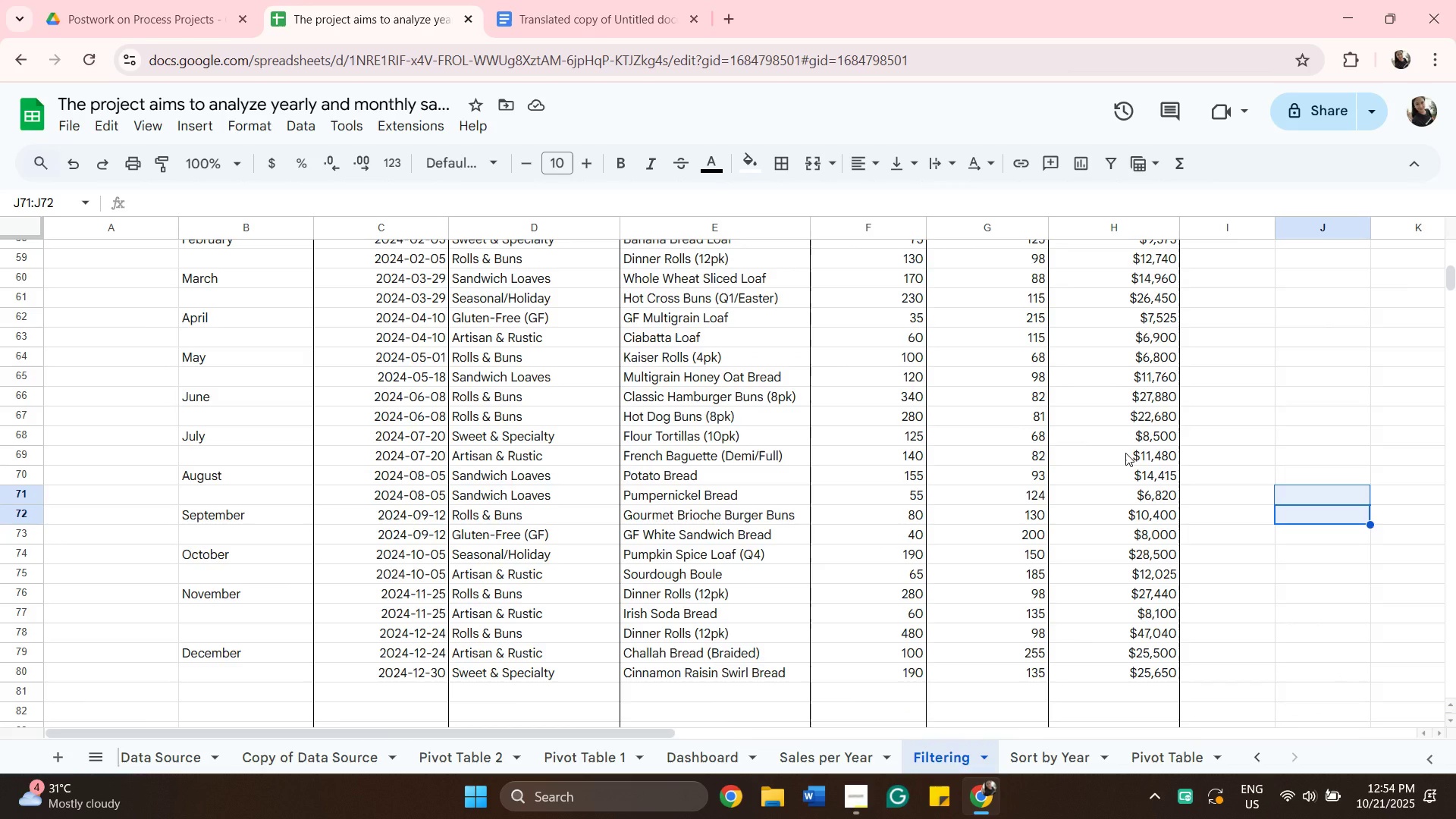 
wait(8.88)
 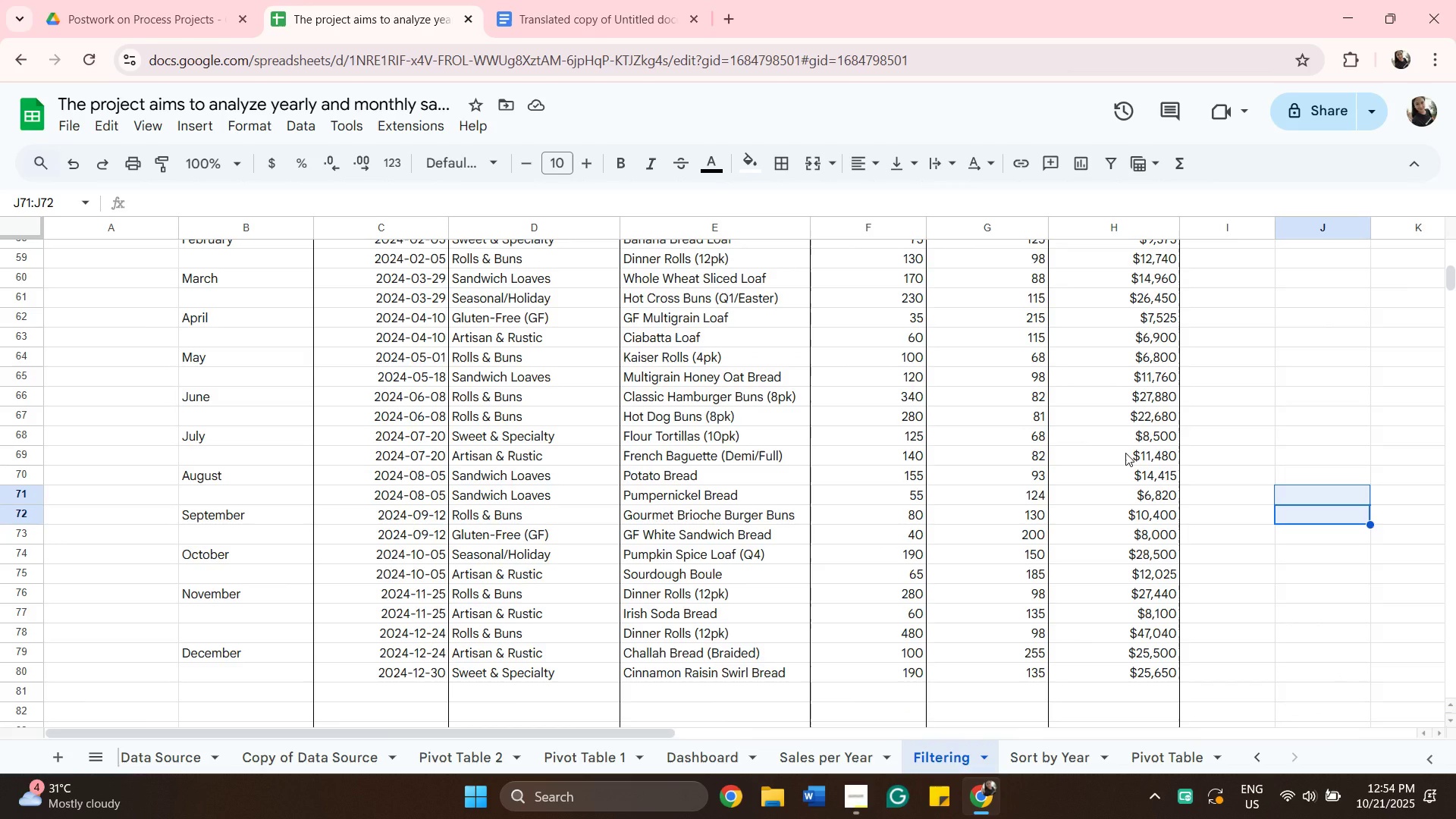 
scroll: coordinate [899, 428], scroll_direction: up, amount: 2.0
 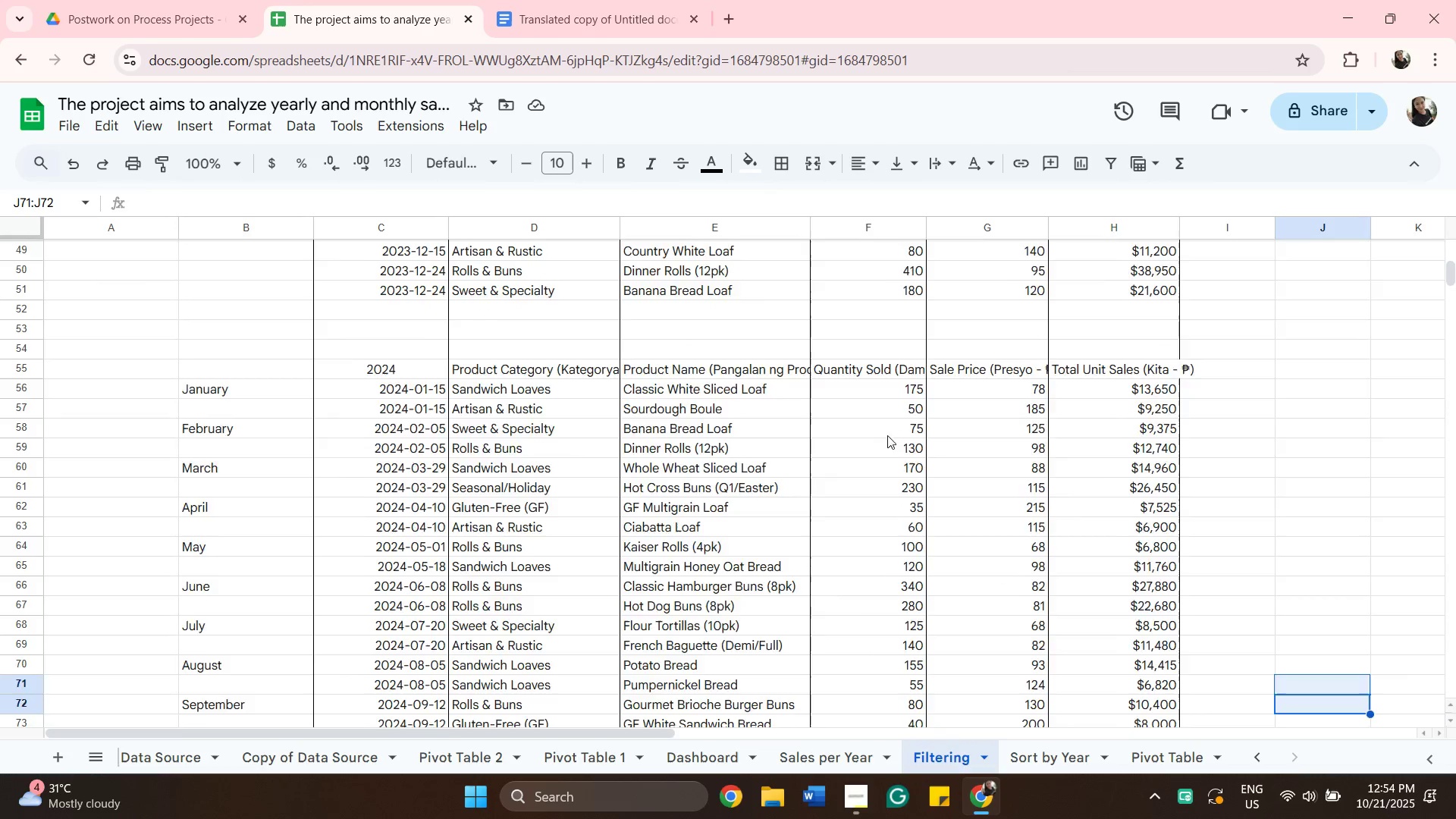 
scroll: coordinate [884, 438], scroll_direction: none, amount: 0.0
 